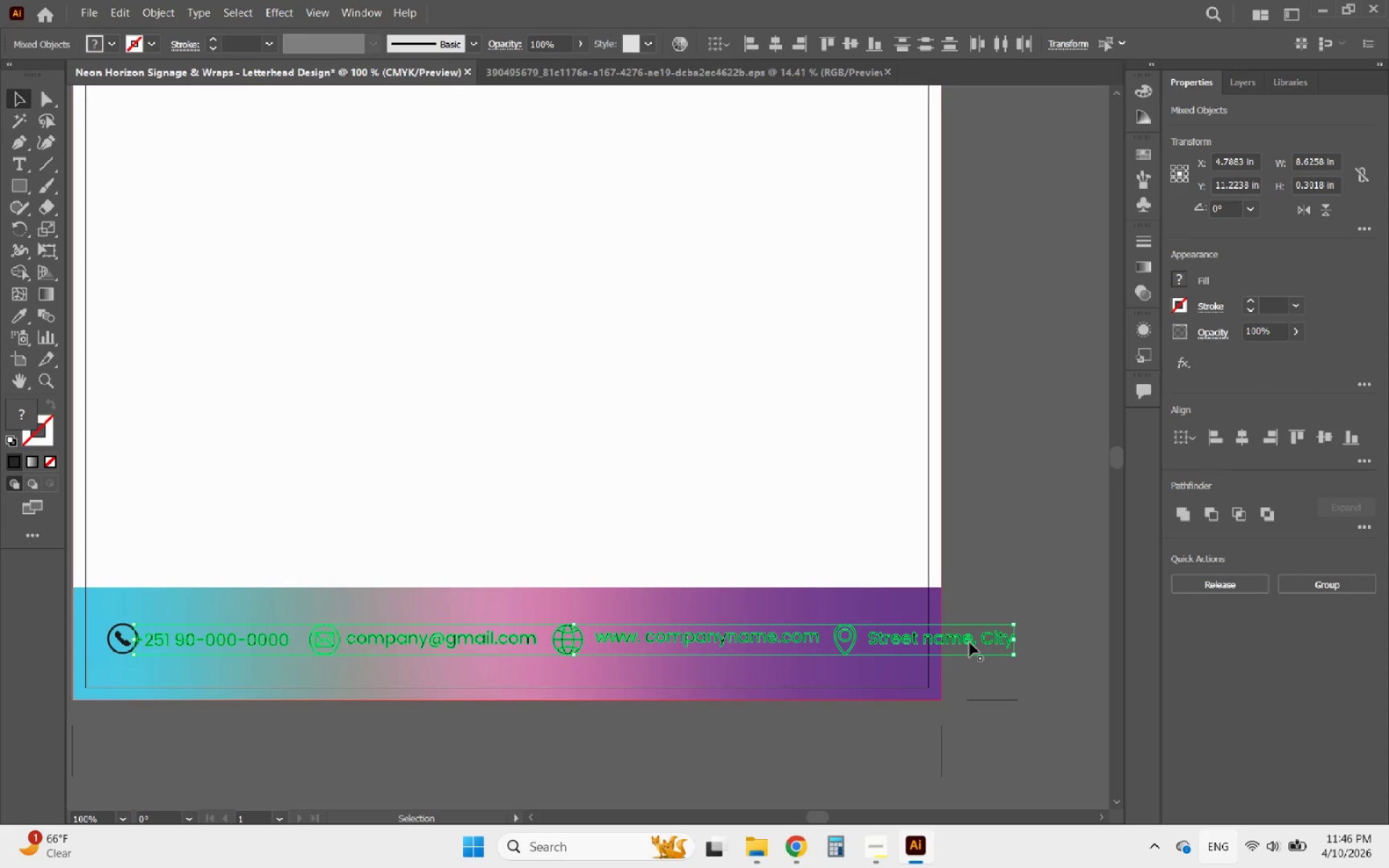 
key(Control+ControlLeft)
 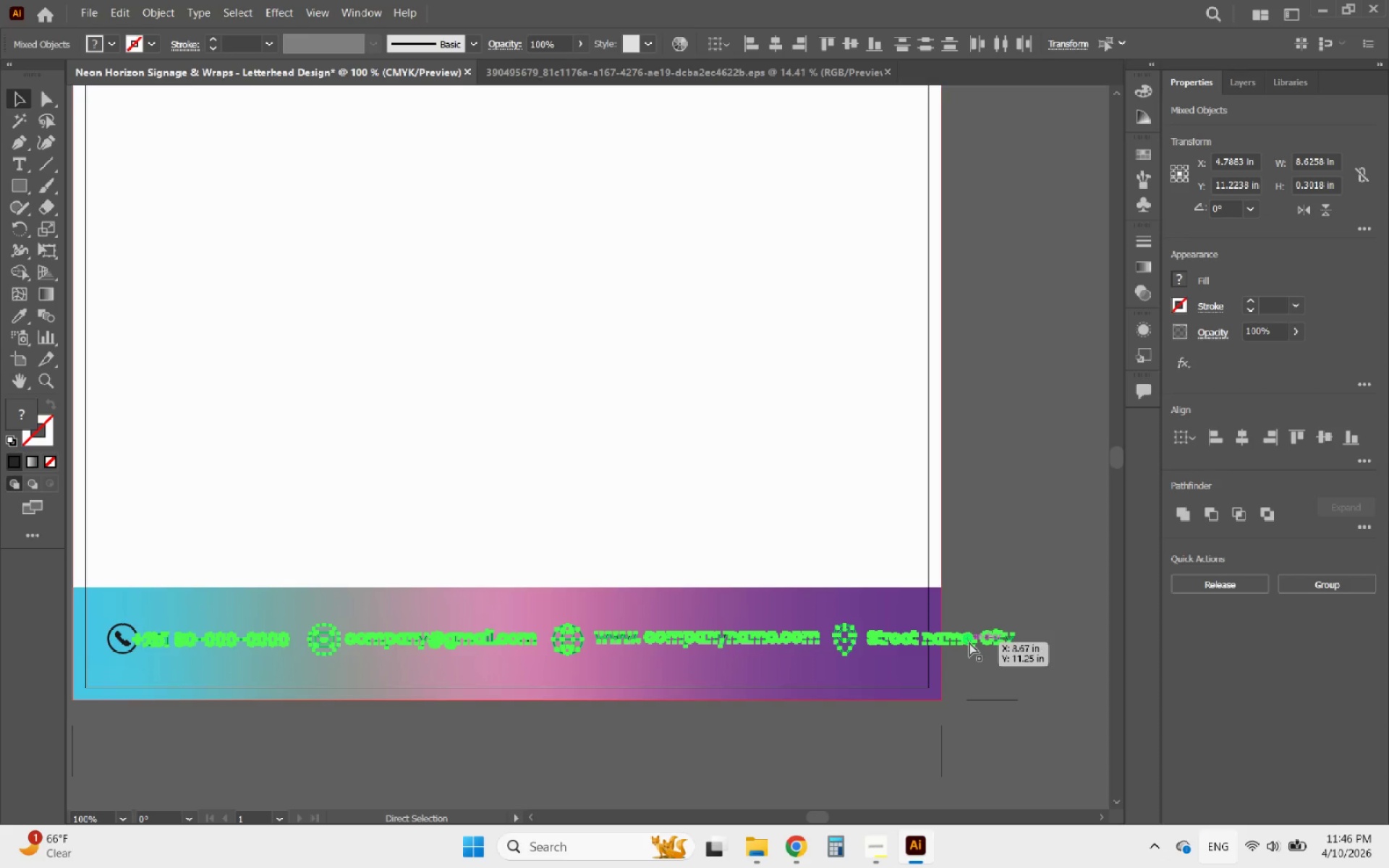 
key(Control+Z)
 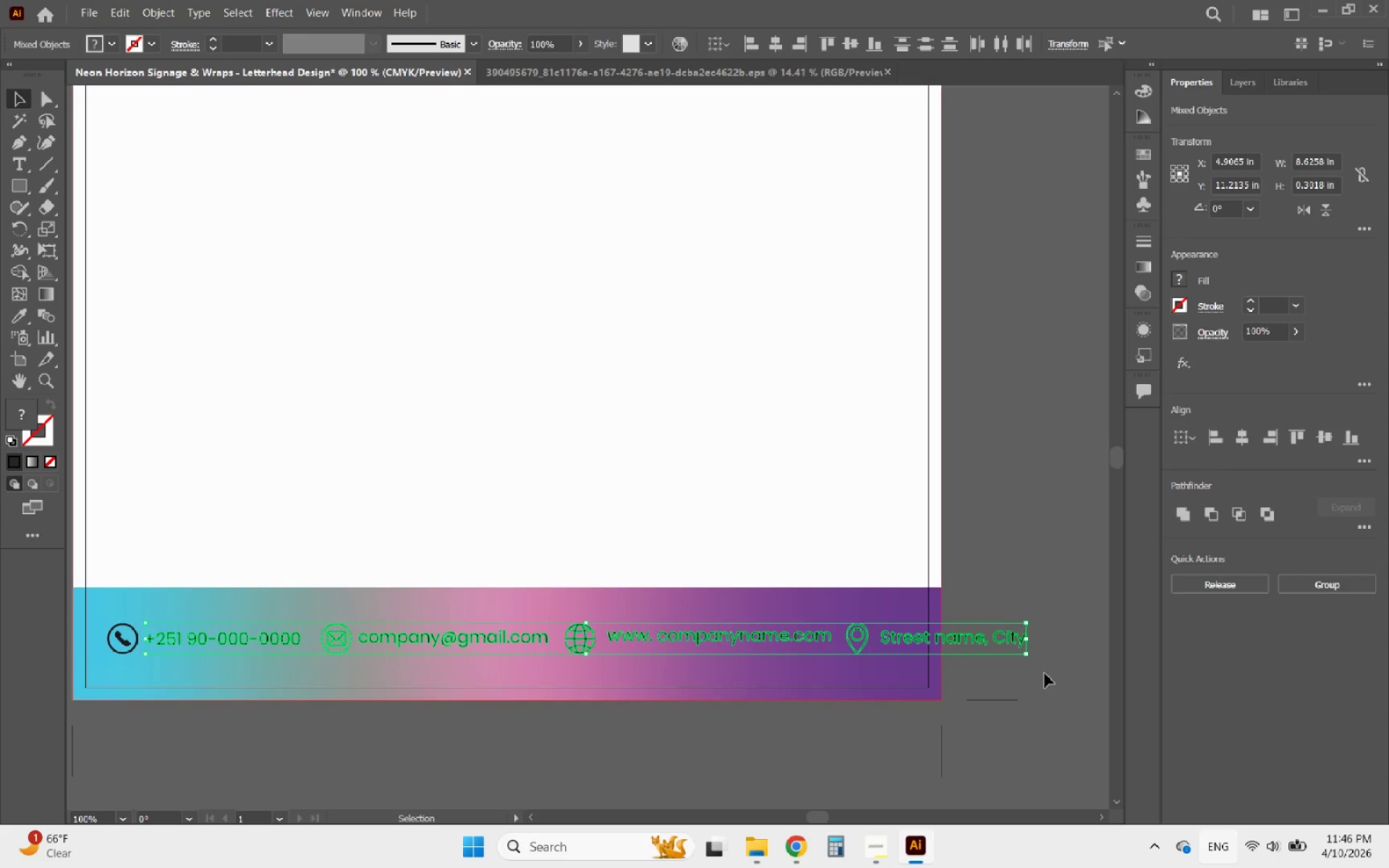 
left_click_drag(start_coordinate=[1050, 675], to_coordinate=[114, 612])
 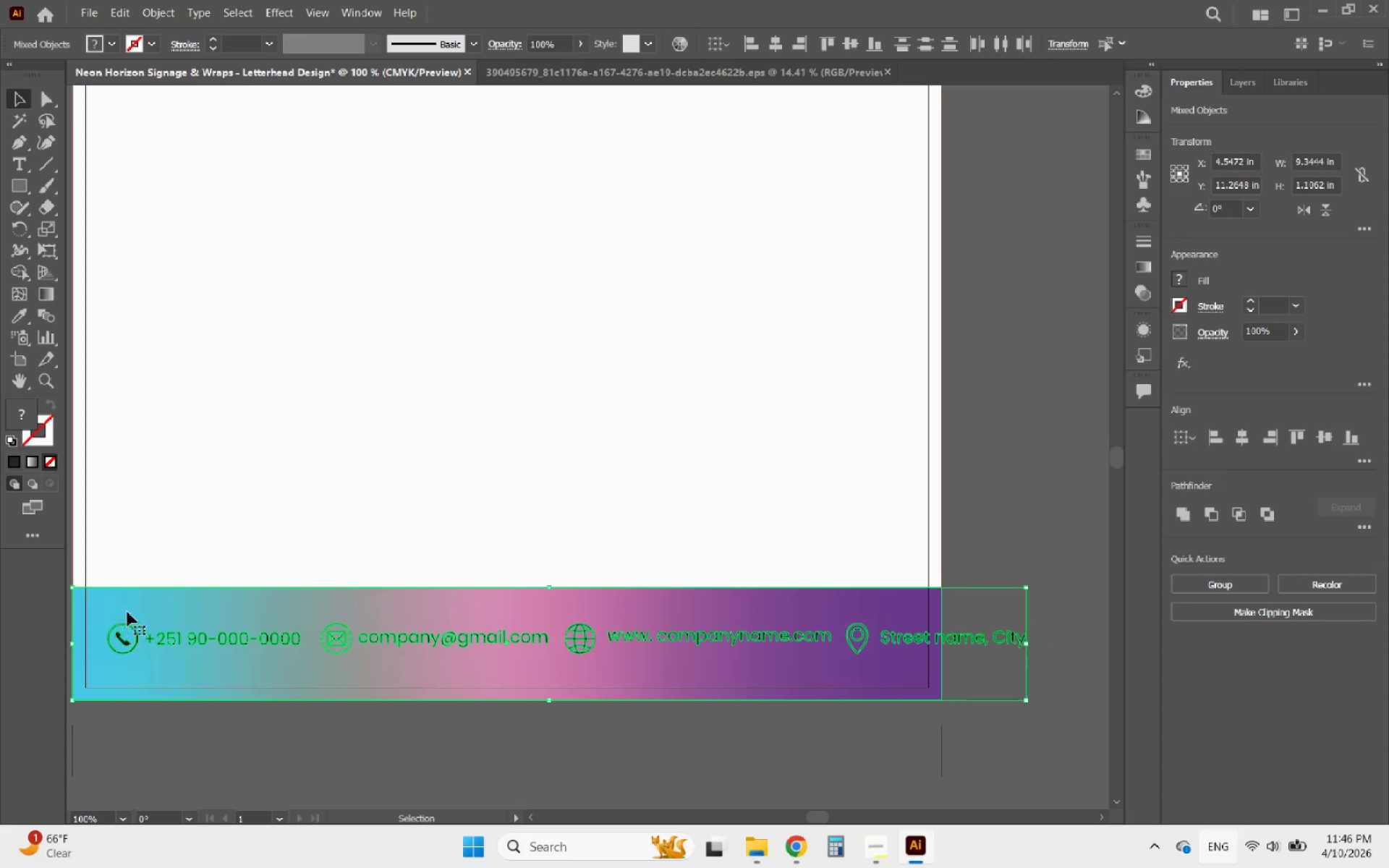 
hold_key(key=ShiftLeft, duration=0.48)
left_click([158, 607])
 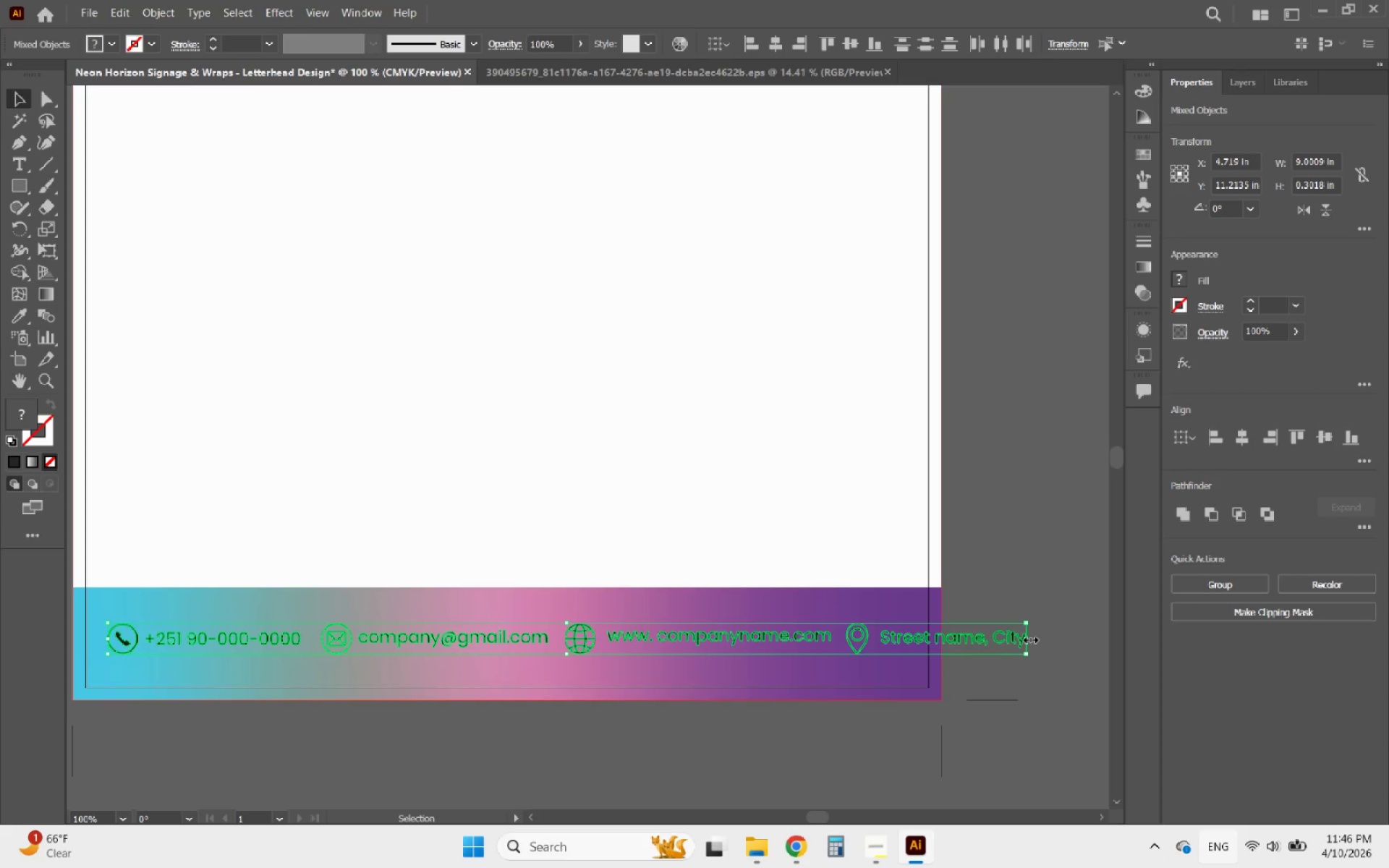 
hold_key(key=ShiftLeft, duration=2.31)
left_click_drag(start_coordinate=[1029, 638], to_coordinate=[895, 641])
 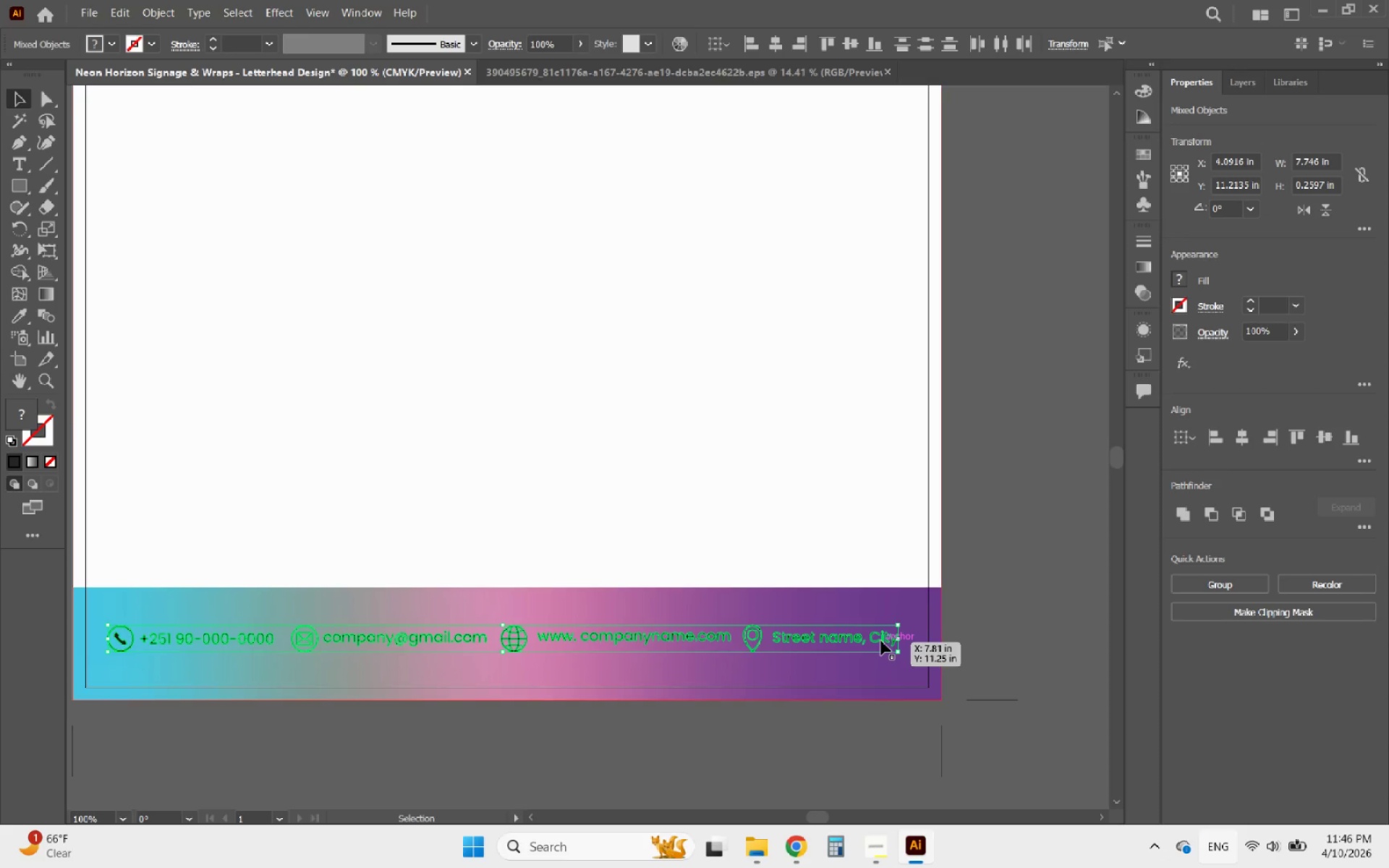 
left_click_drag(start_coordinate=[880, 641], to_coordinate=[889, 655])
 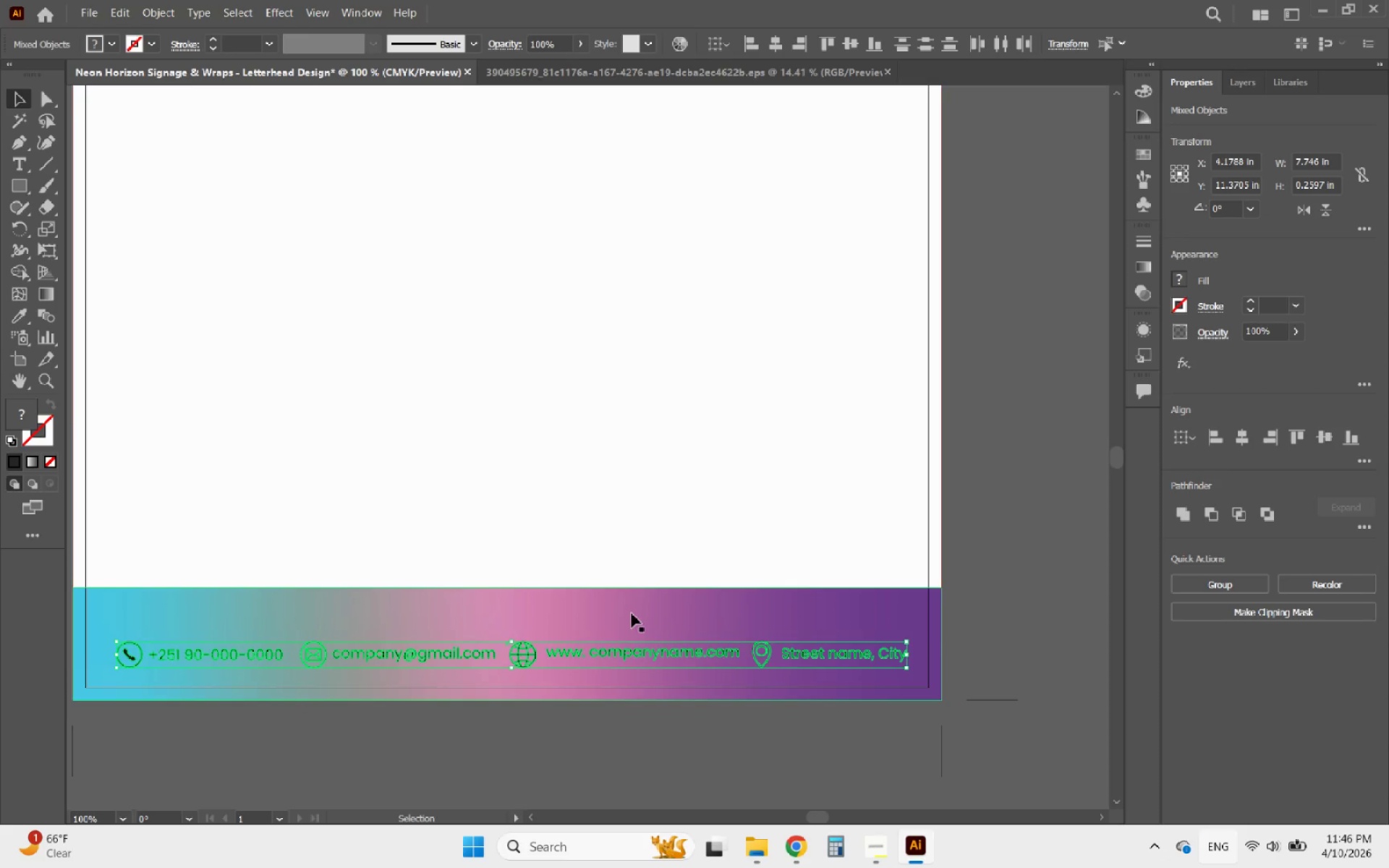 
left_click([599, 613])
 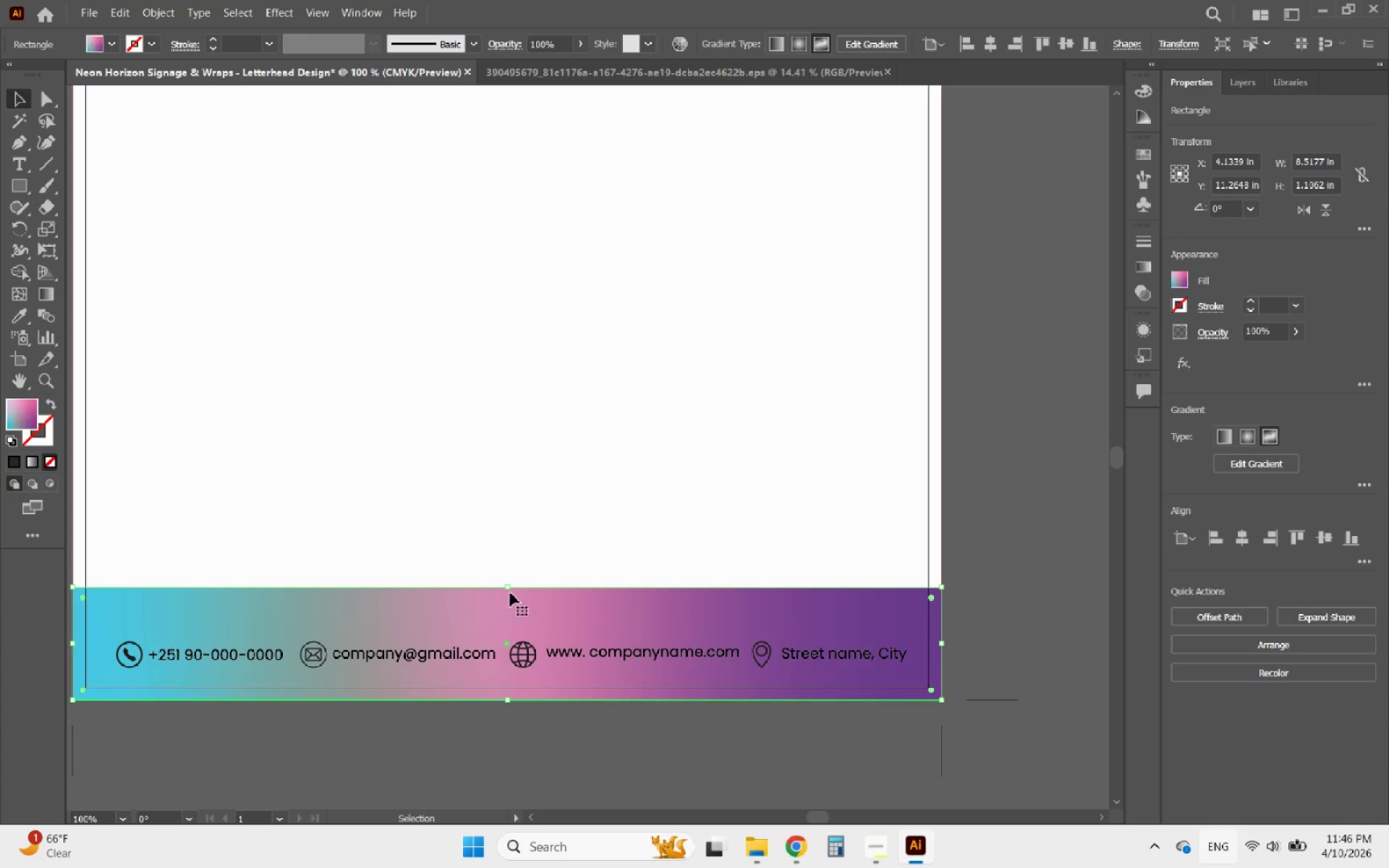 
left_click_drag(start_coordinate=[506, 587], to_coordinate=[519, 621])
 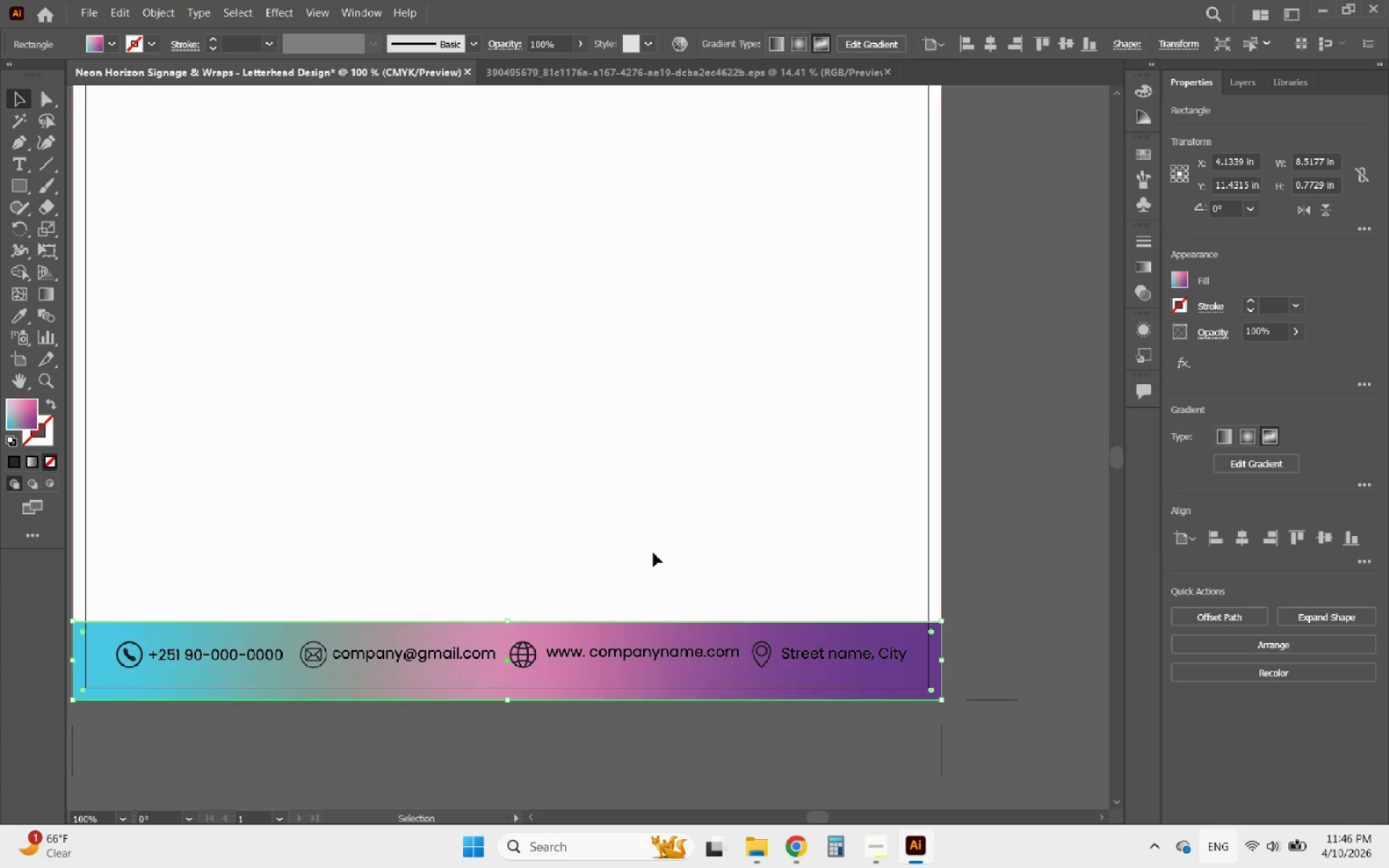 
left_click([657, 551])
 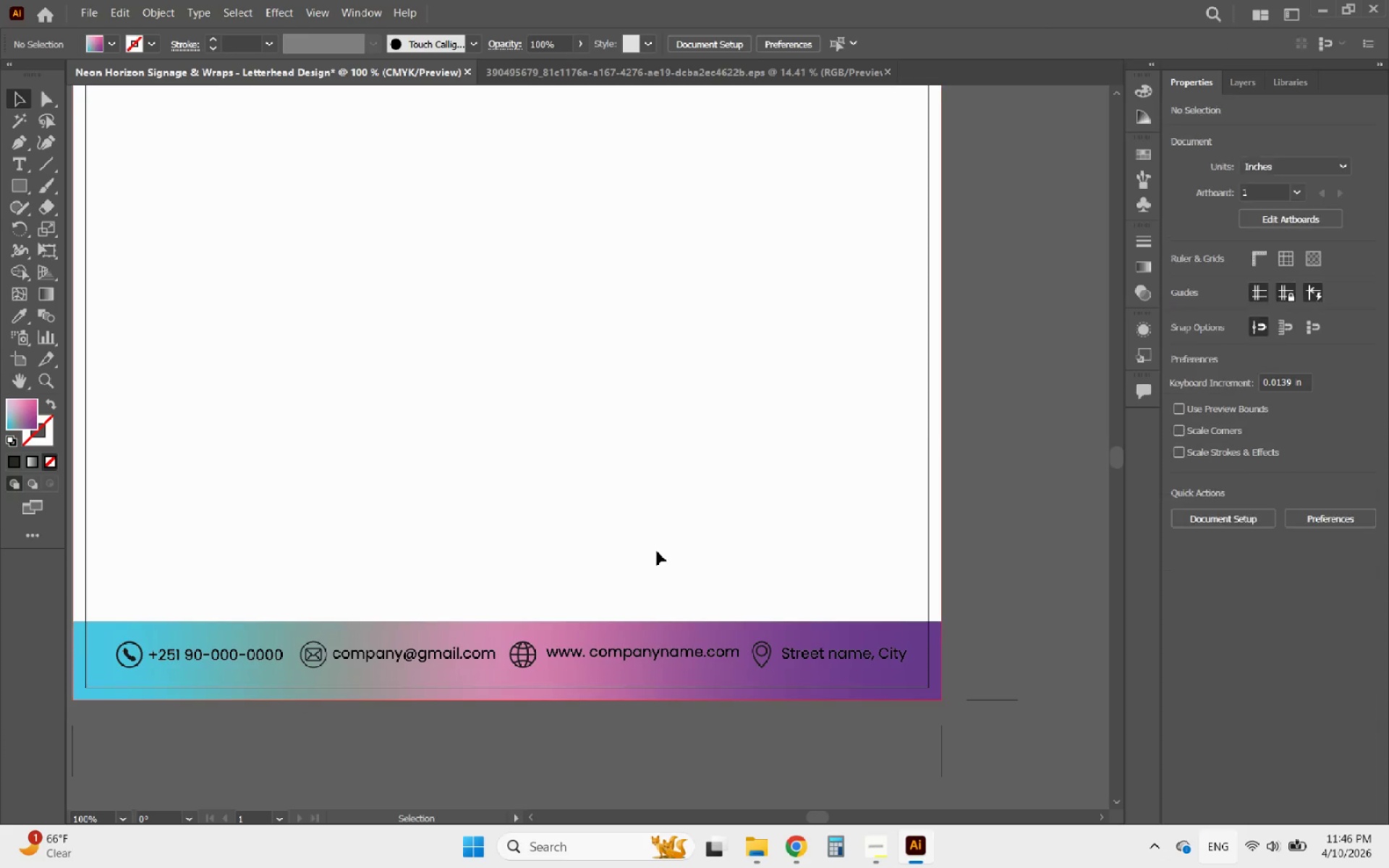 
hold_key(key=AltLeft, duration=0.53)
scroll: coordinate [758, 676], scroll_direction: down, amount: 3.0
 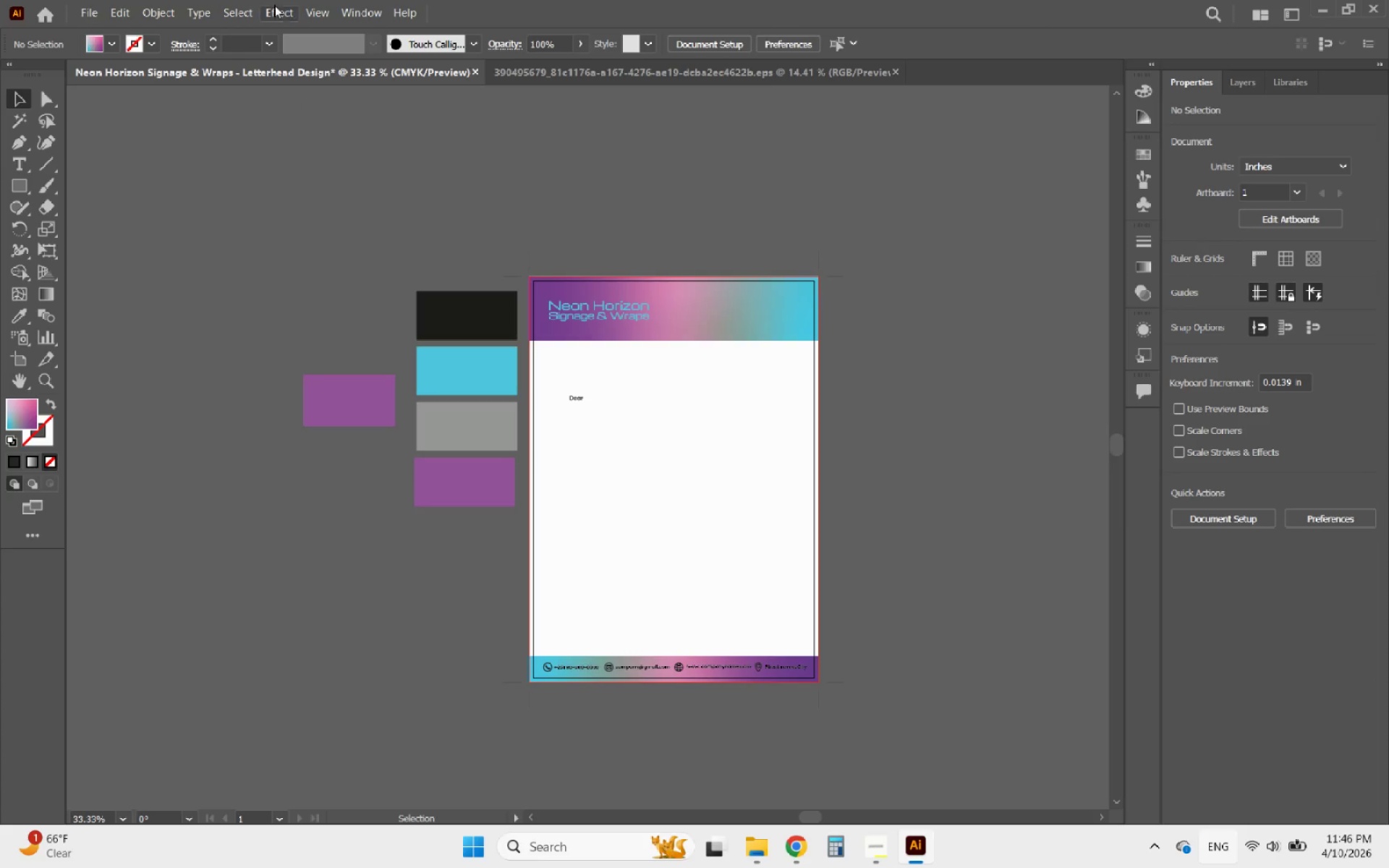 
left_click([313, 5])
 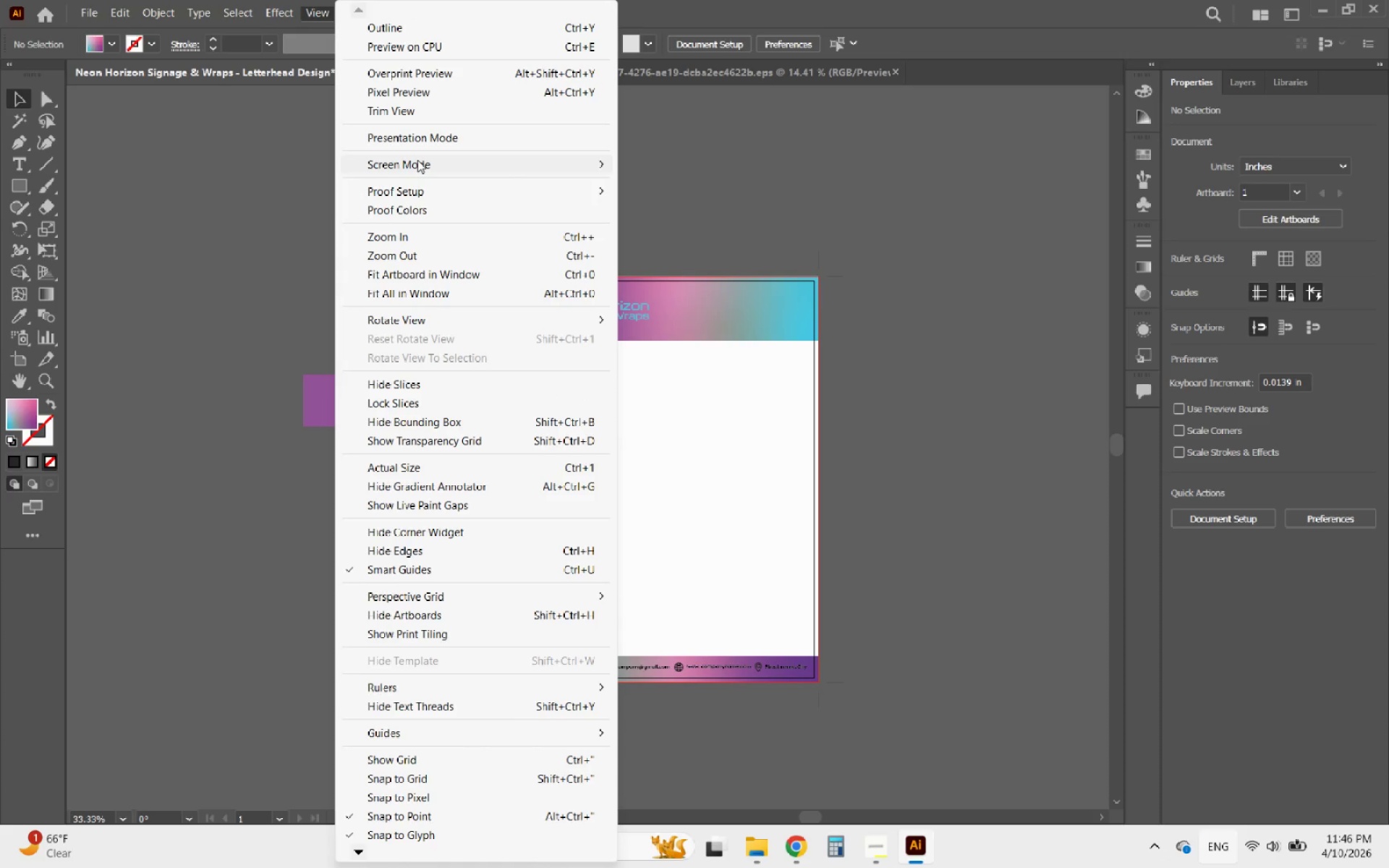 
left_click([425, 142])
 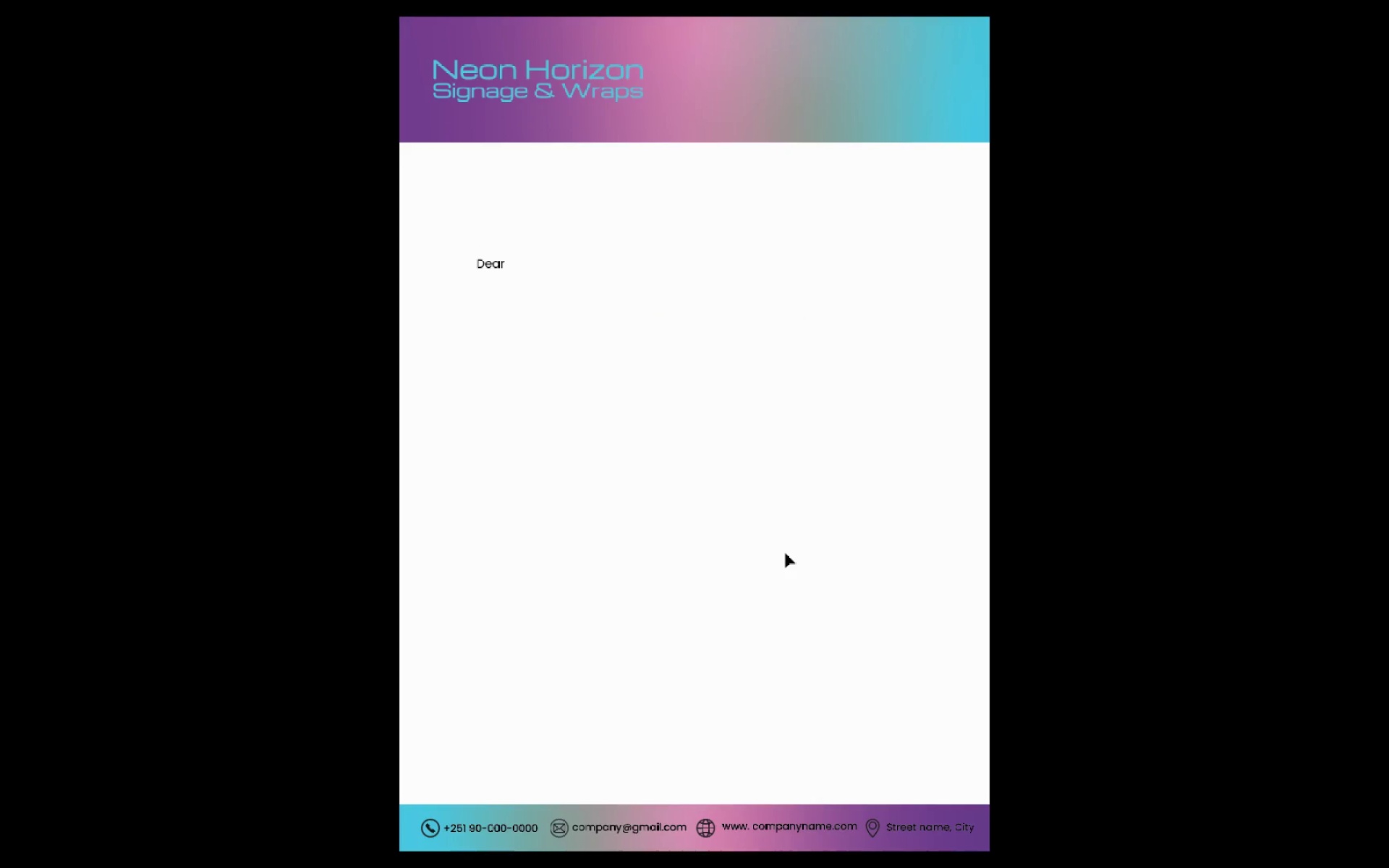 
key(Escape)
 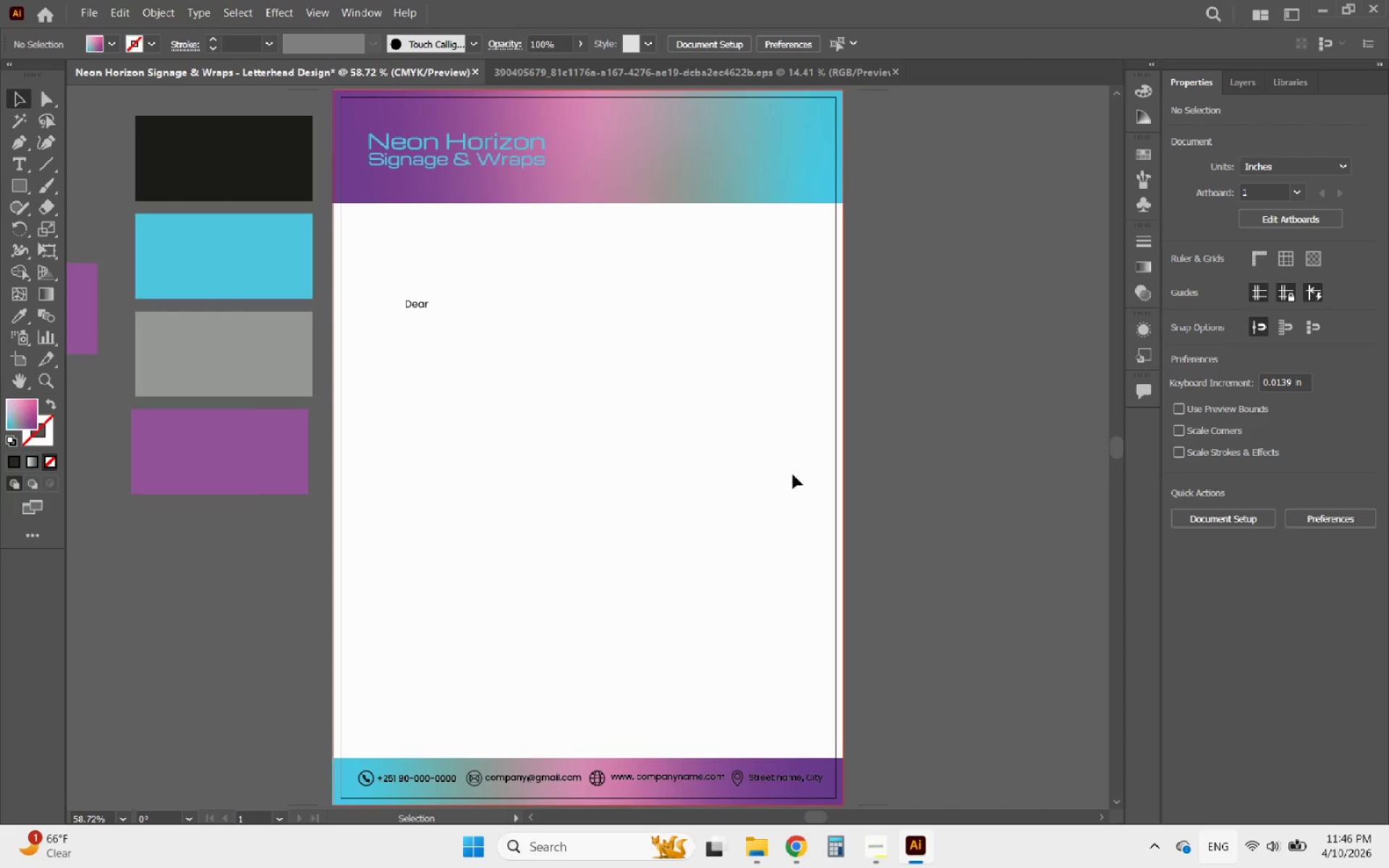 
key(Alt+AltLeft)
 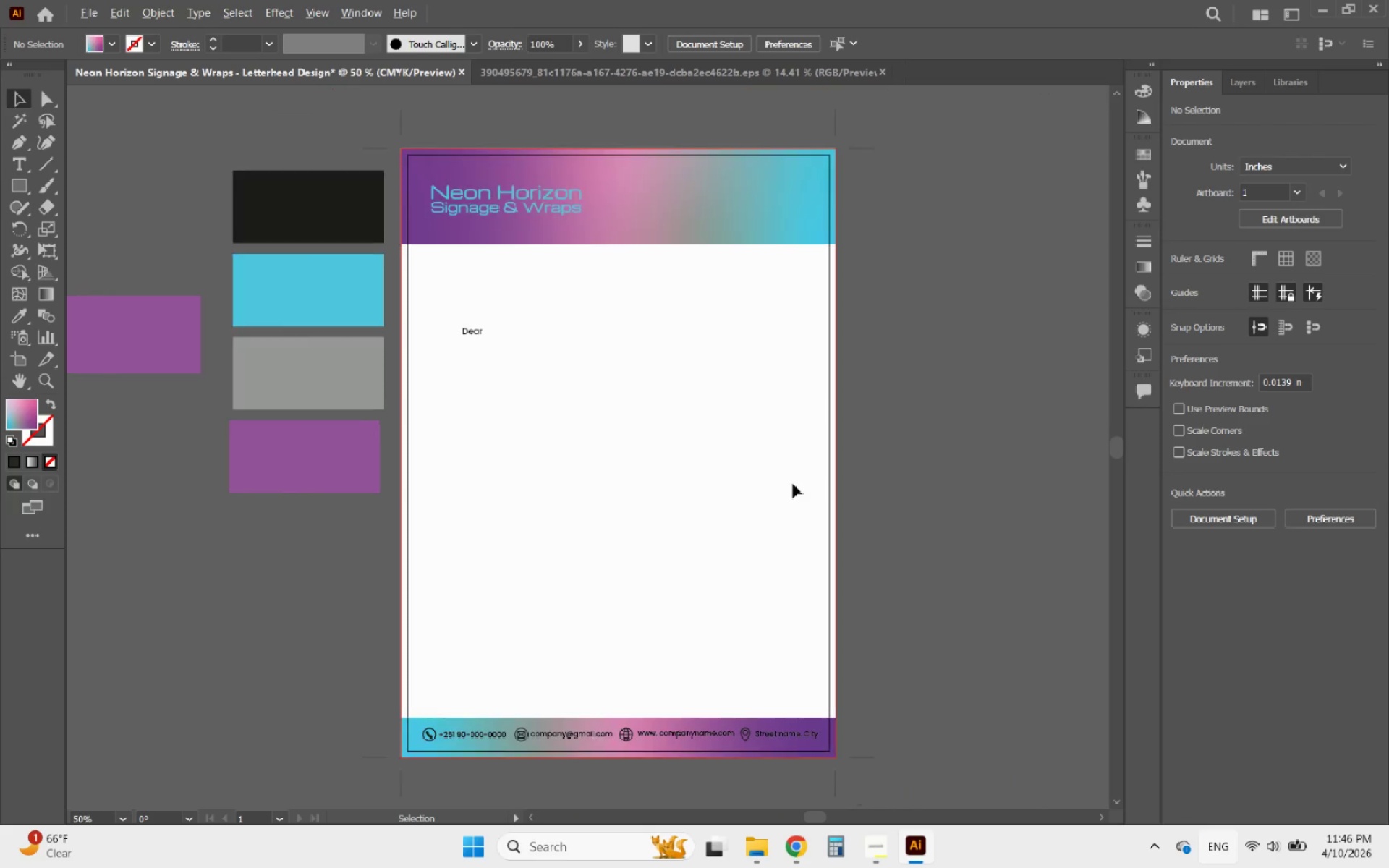 
scroll: coordinate [793, 484], scroll_direction: down, amount: 1.0
 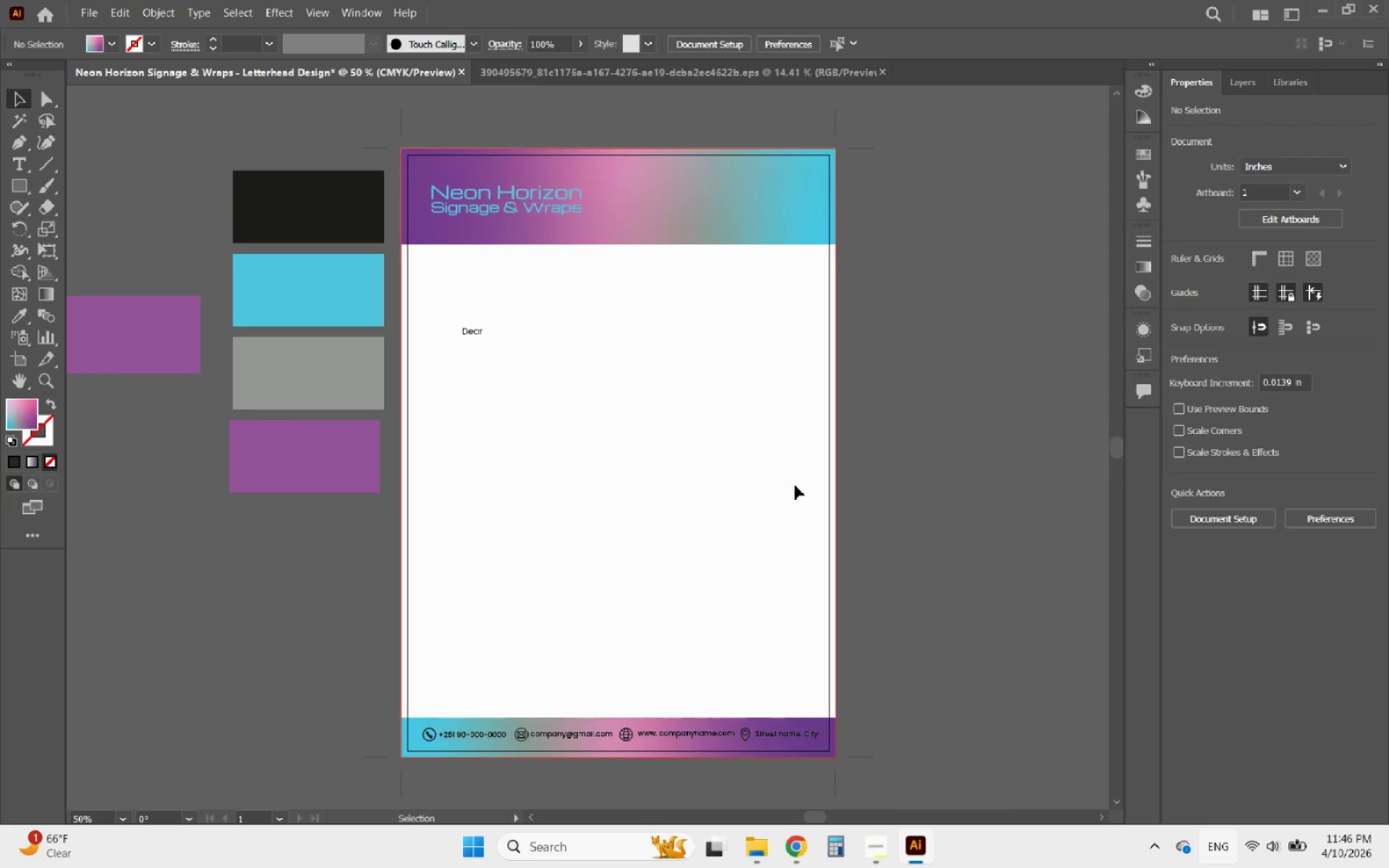 
key(Alt+AltLeft)
 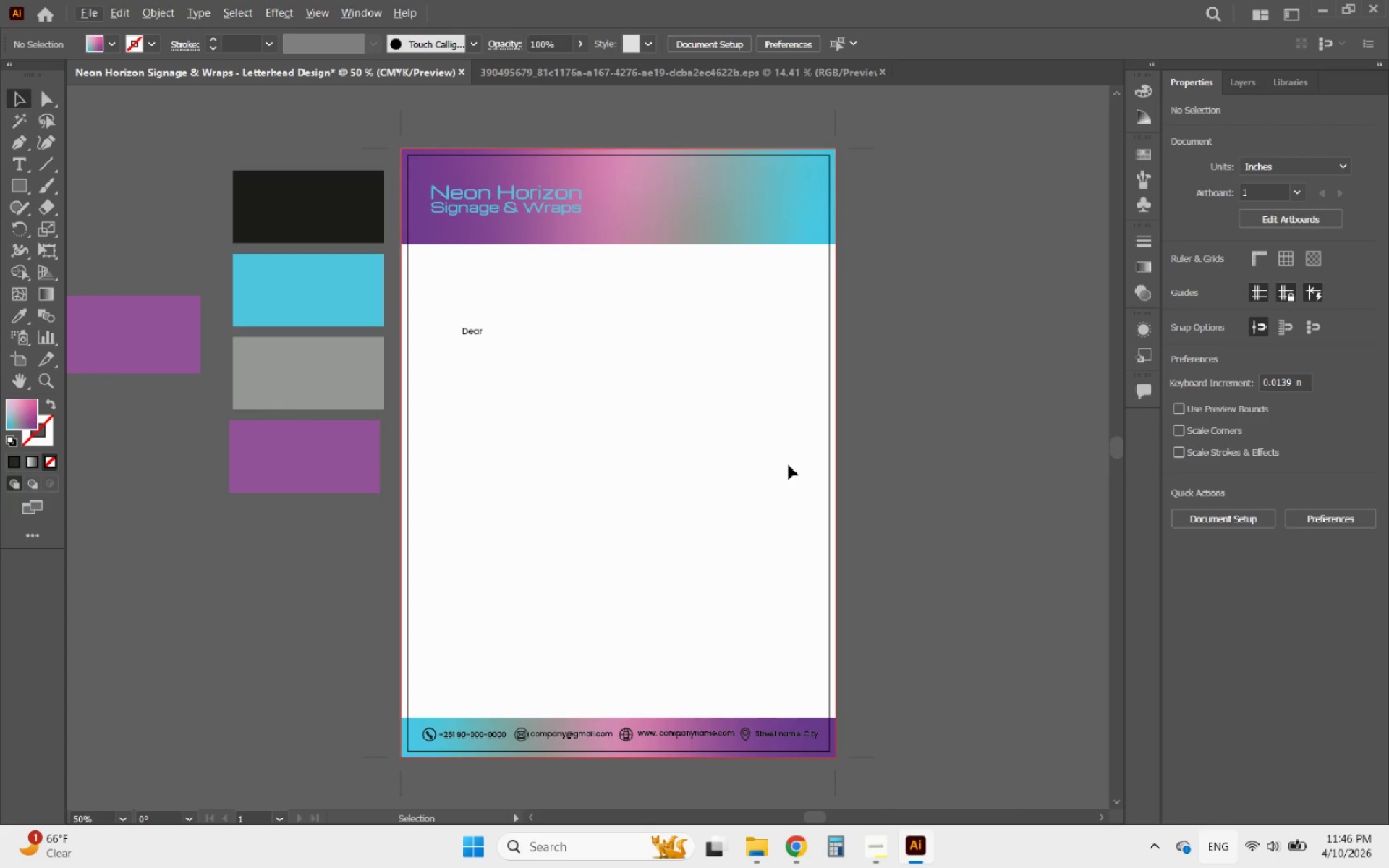 
hold_key(key=AltLeft, duration=0.58)
scroll: coordinate [819, 511], scroll_direction: down, amount: 1.0
 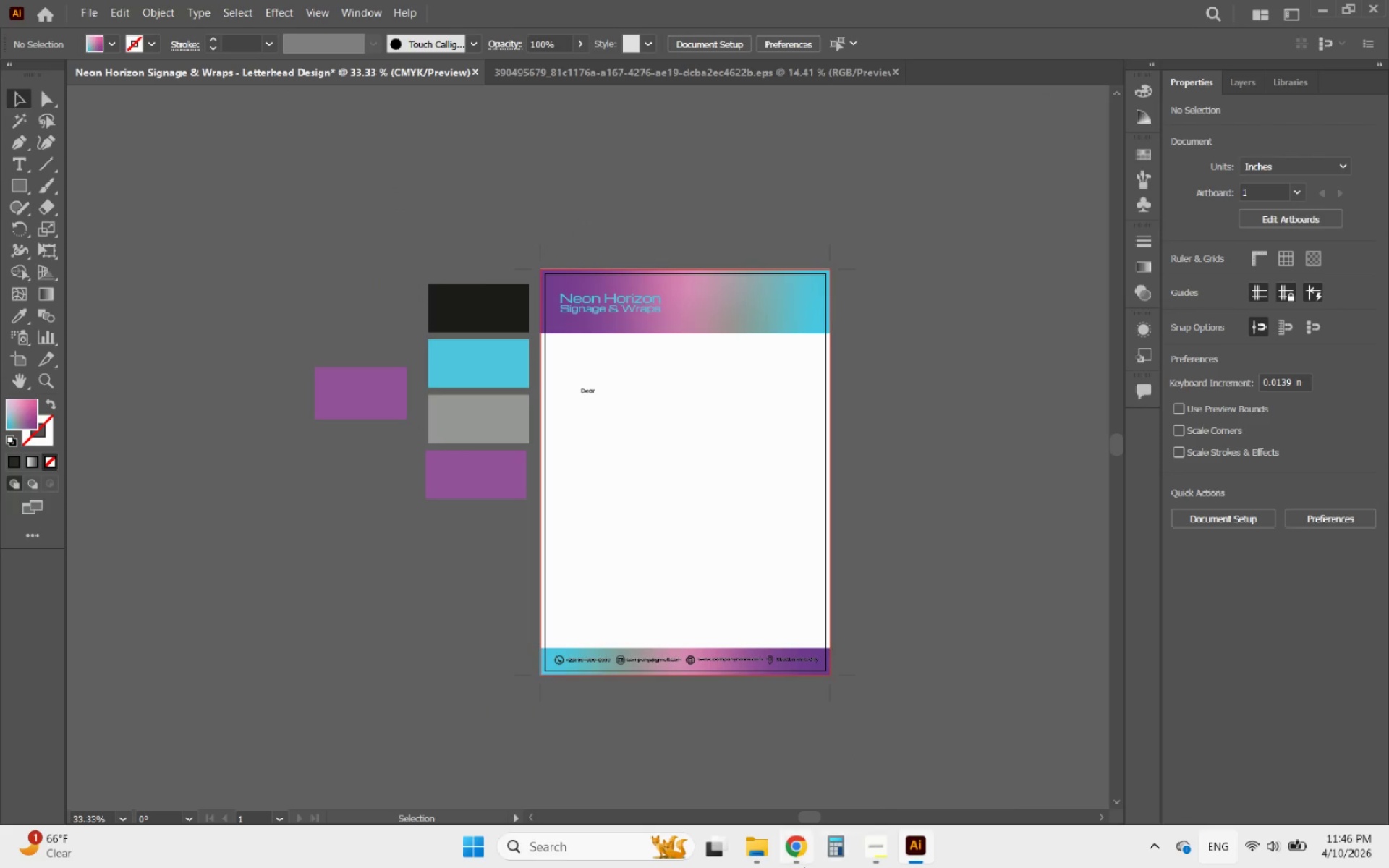 
left_click([804, 849])
 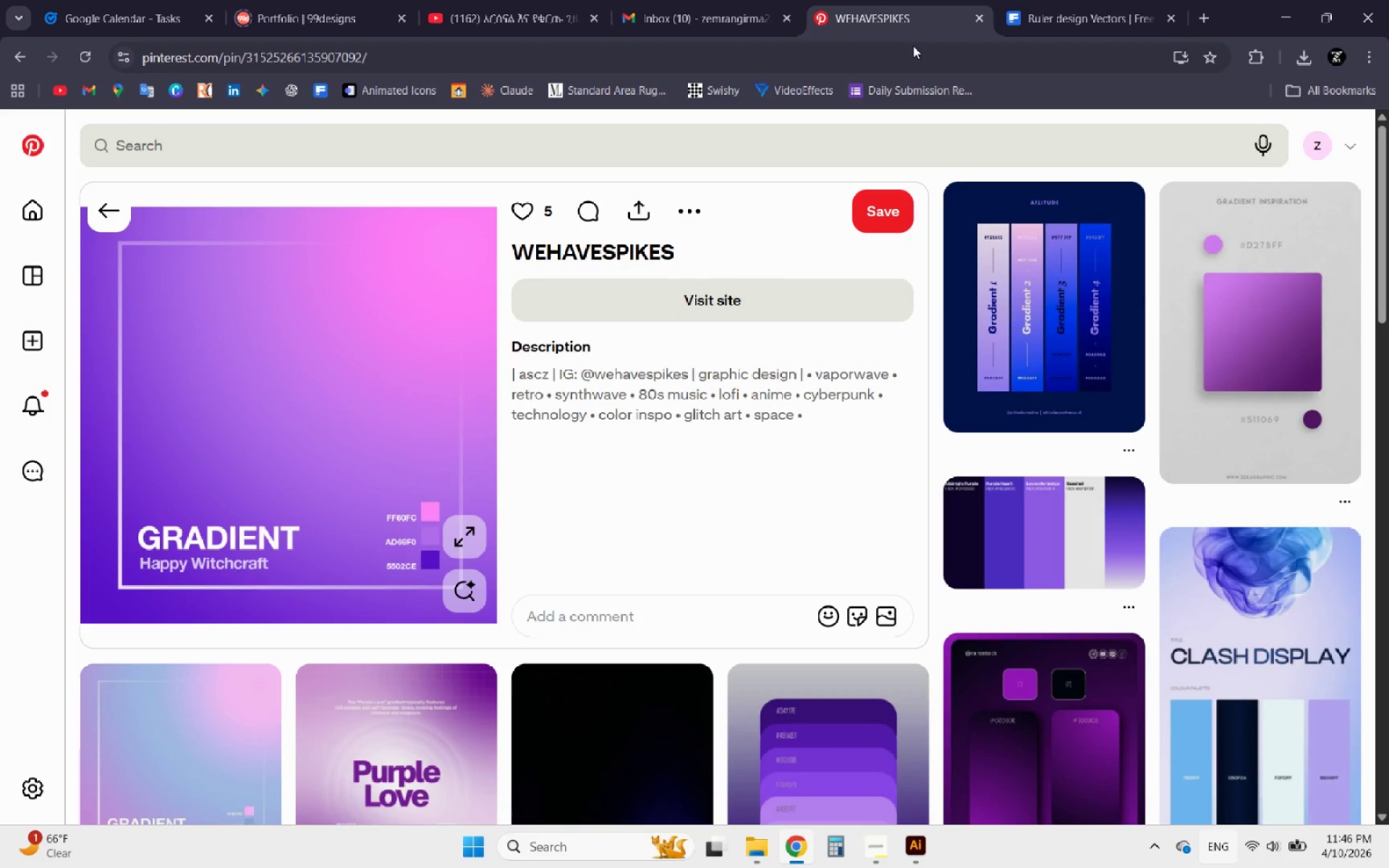 
left_click([1116, 0])
 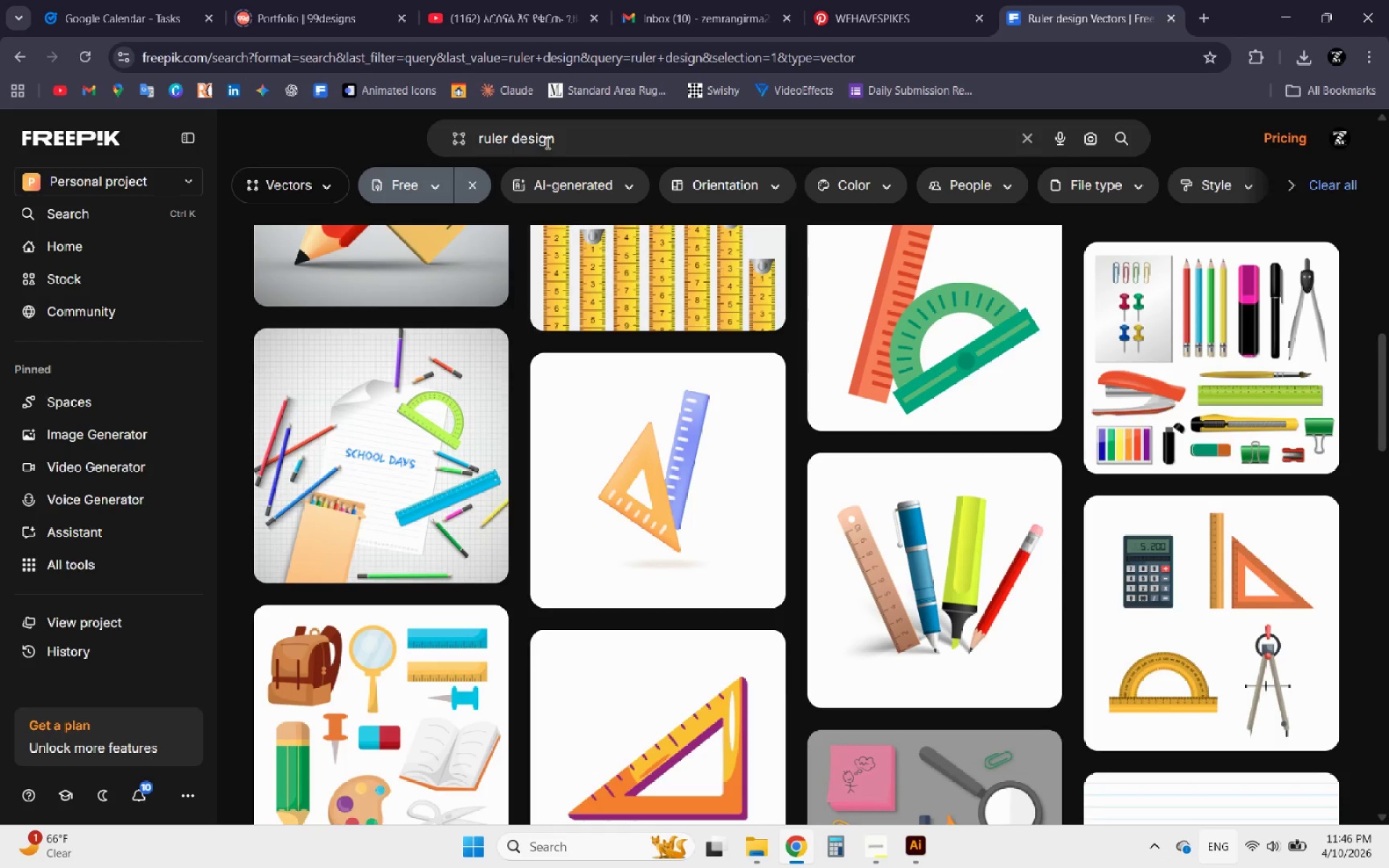 
left_click_drag(start_coordinate=[574, 137], to_coordinate=[360, 114])
 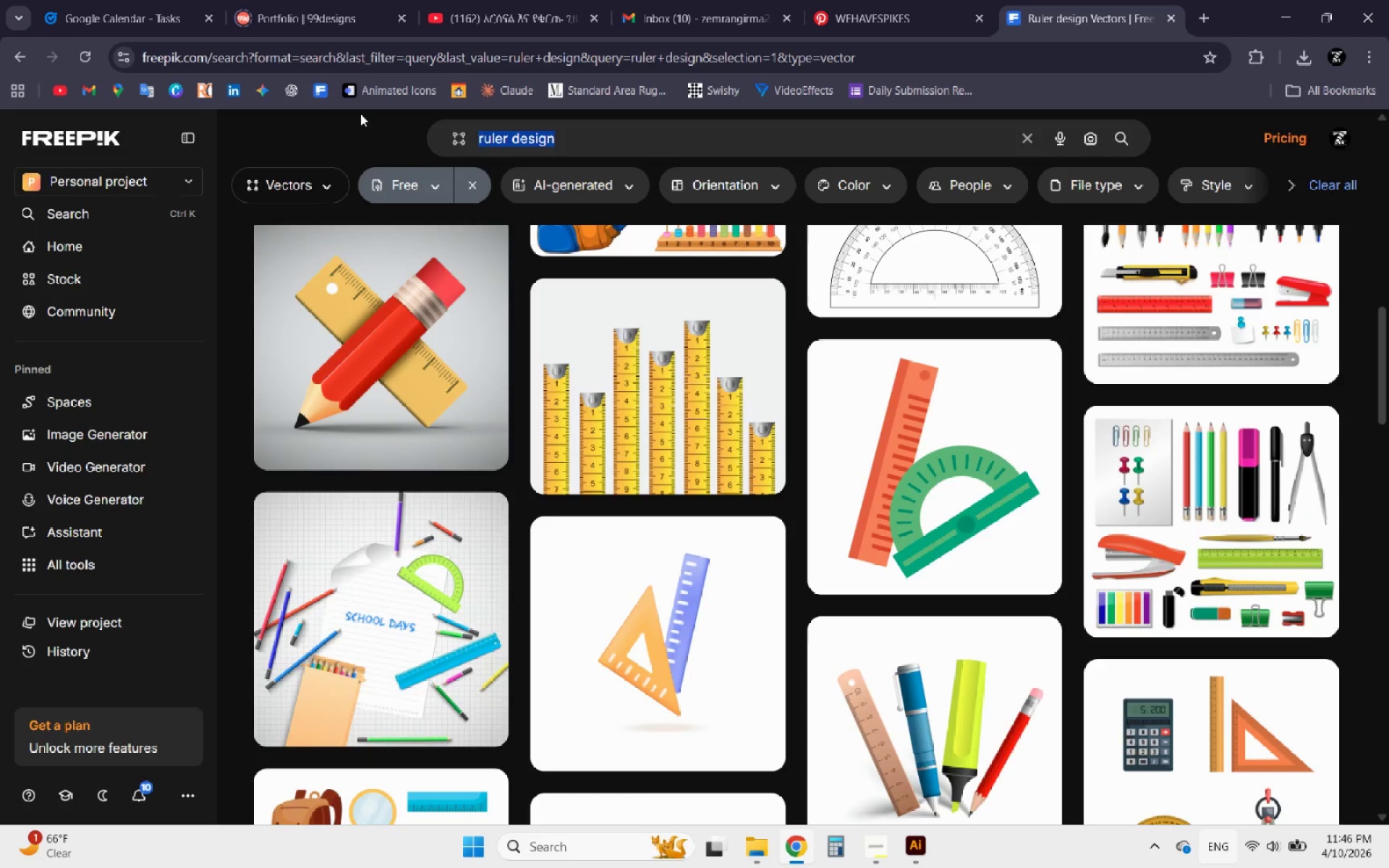 
type(letta)
key(Backspace)
type(er head)
 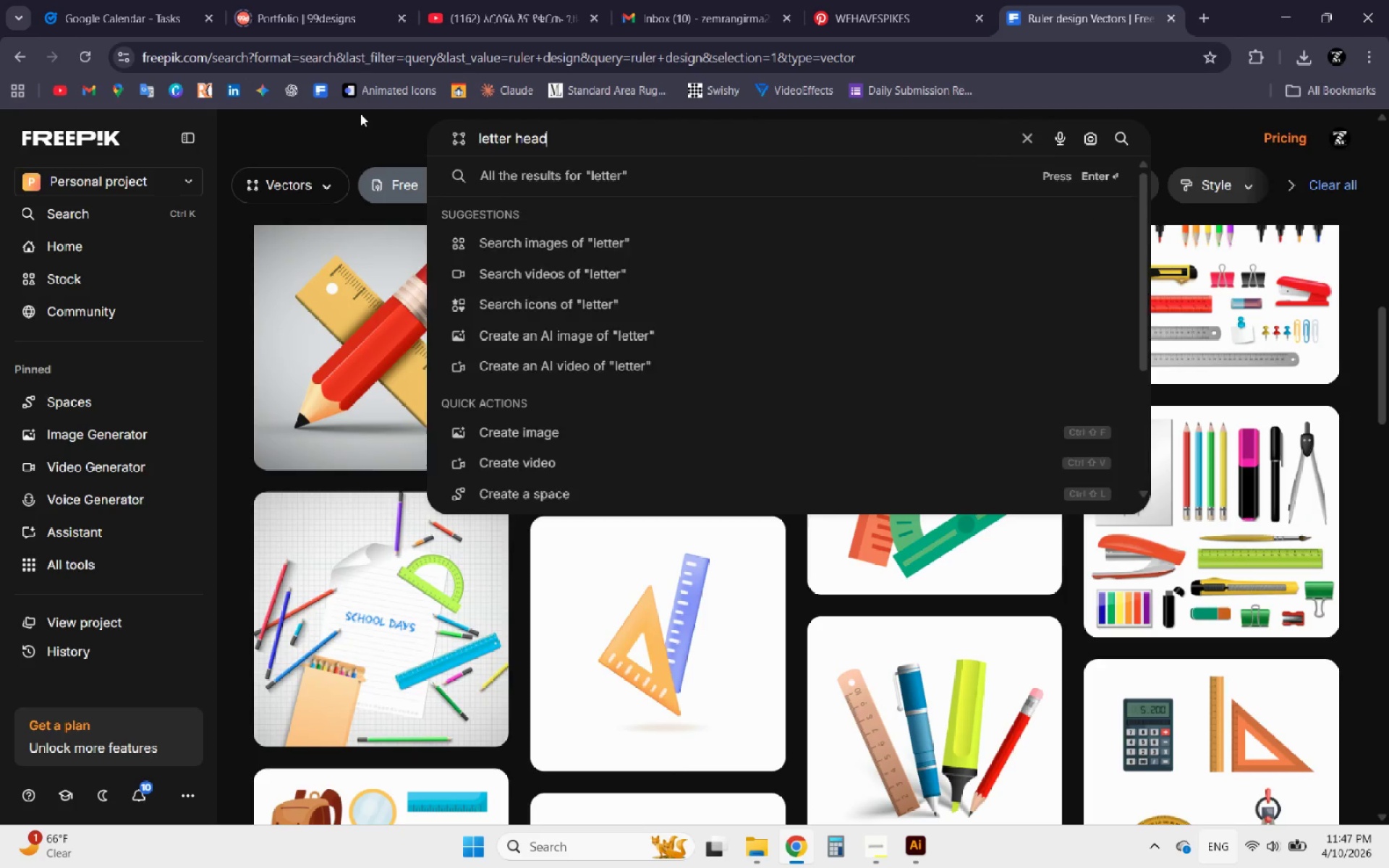 
key(Enter)
 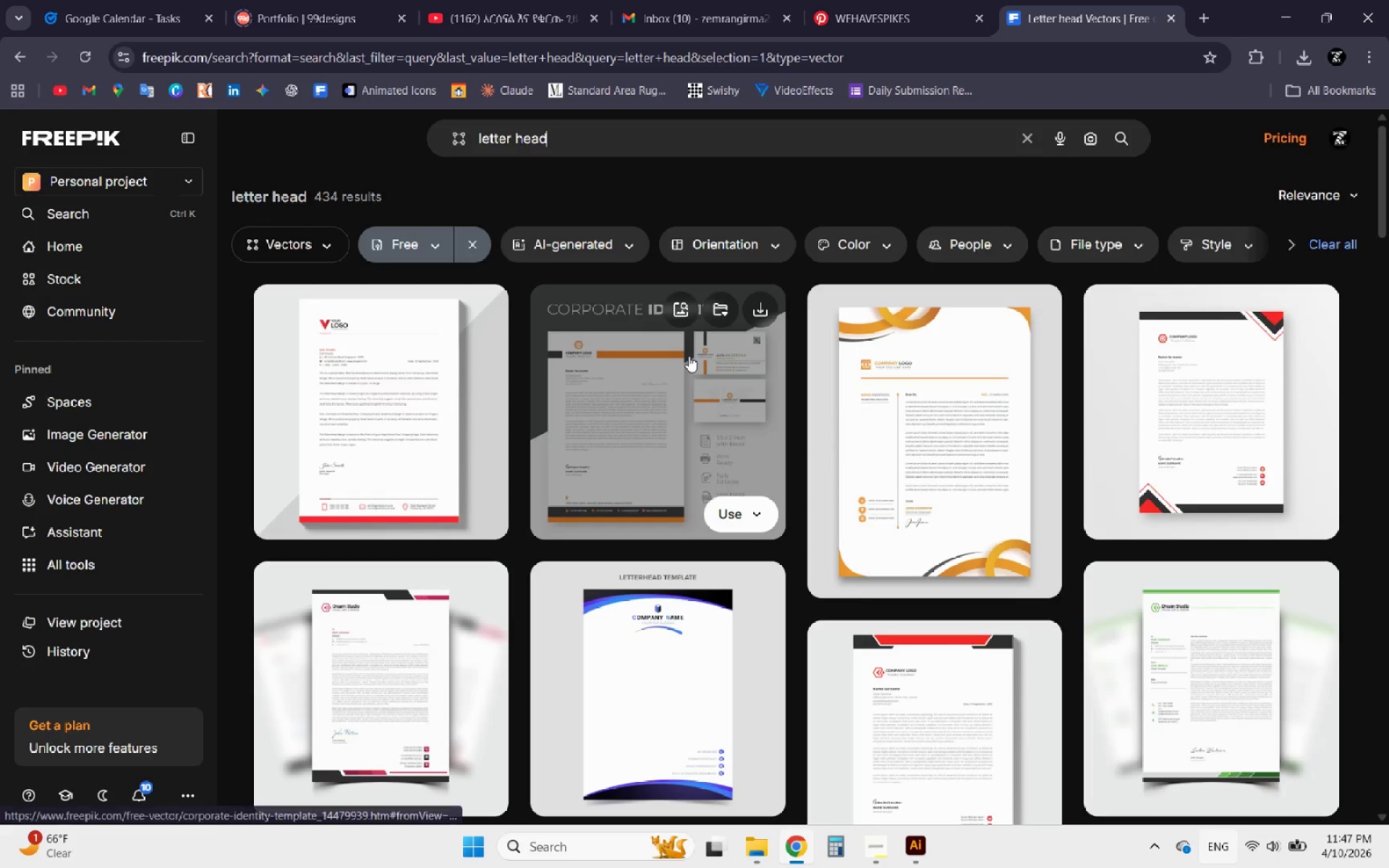 
left_click([424, 360])
 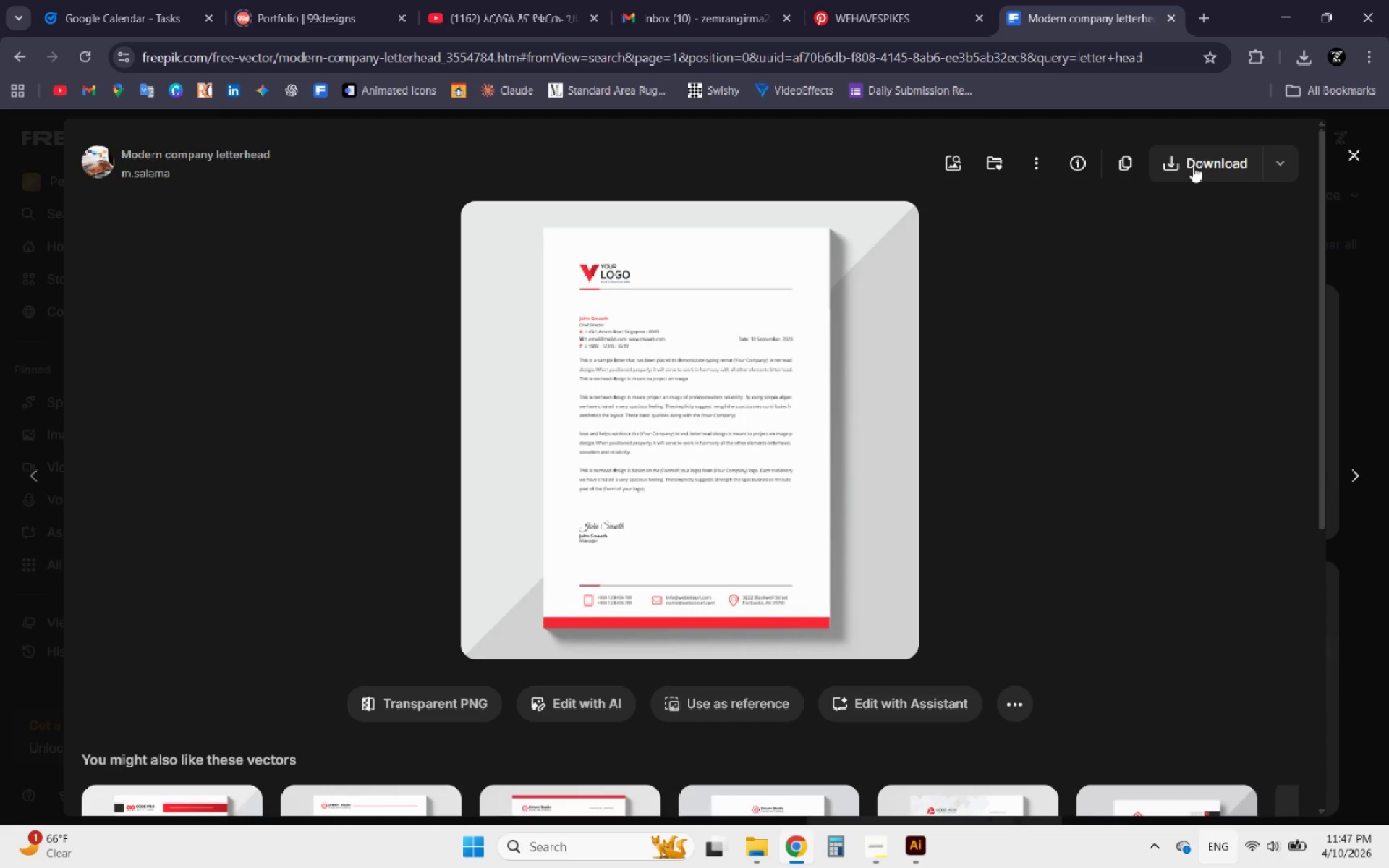 
left_click([1270, 168])
 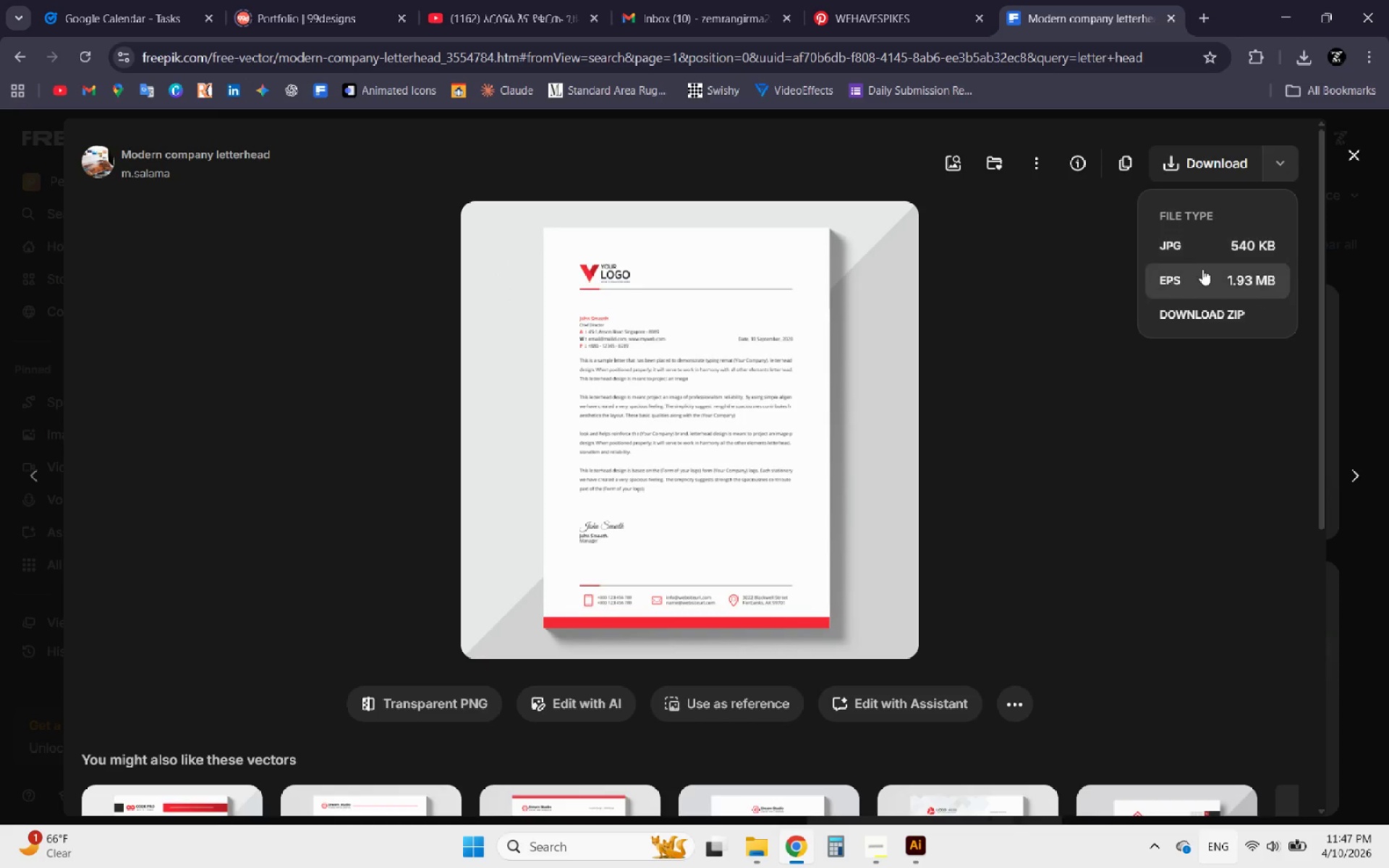 
left_click([1202, 273])
 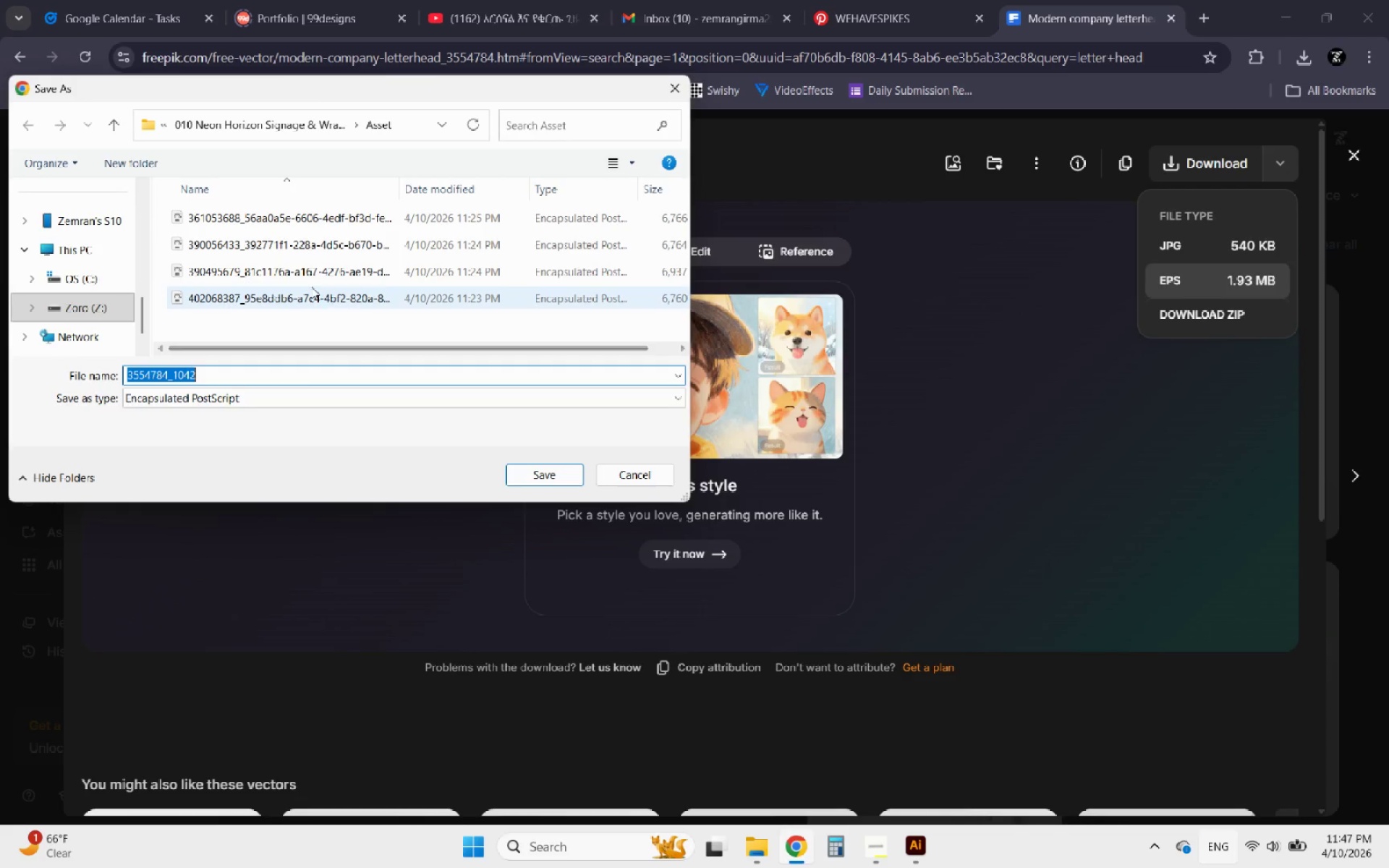 
wait(5.25)
 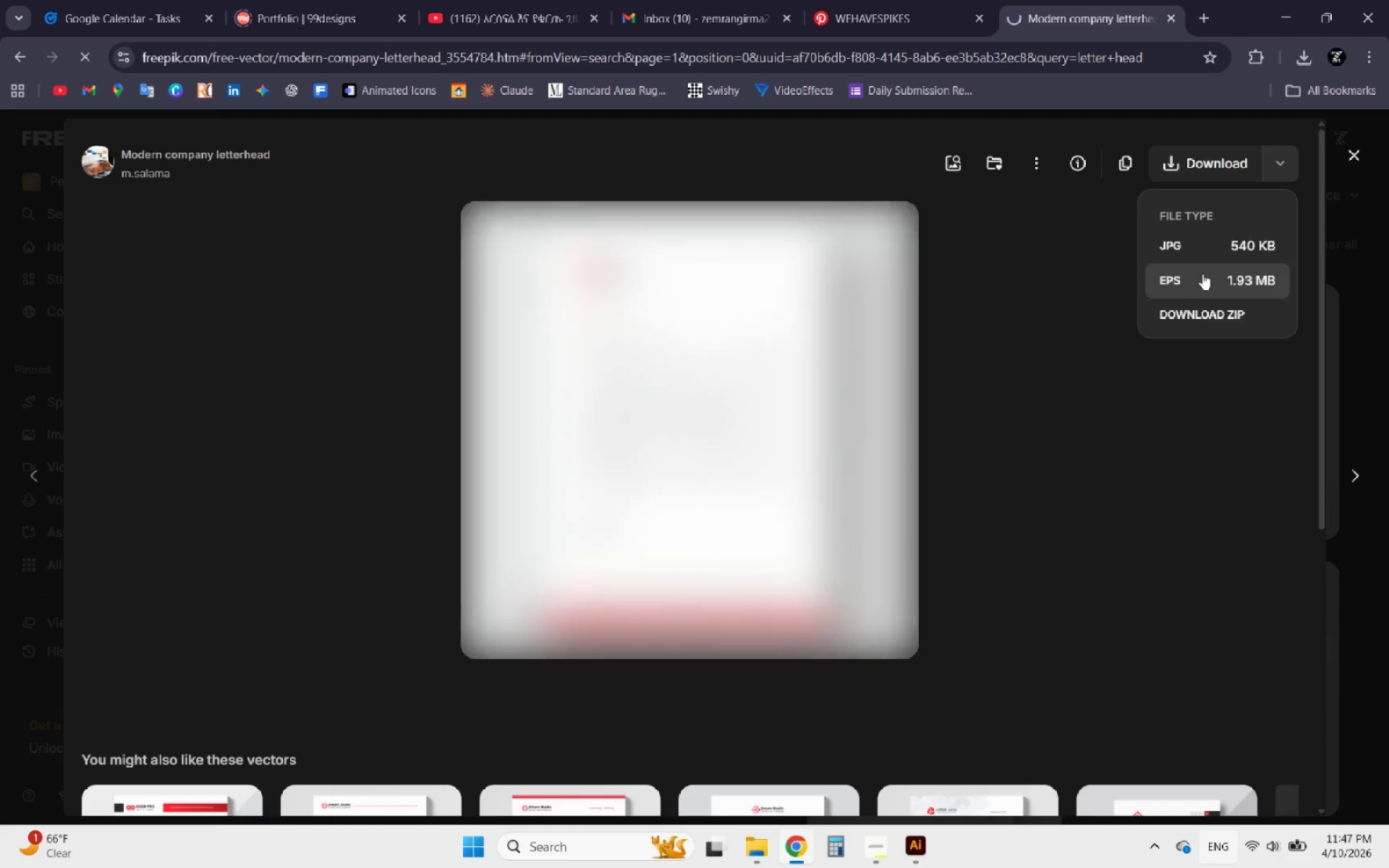 
left_click([517, 472])
 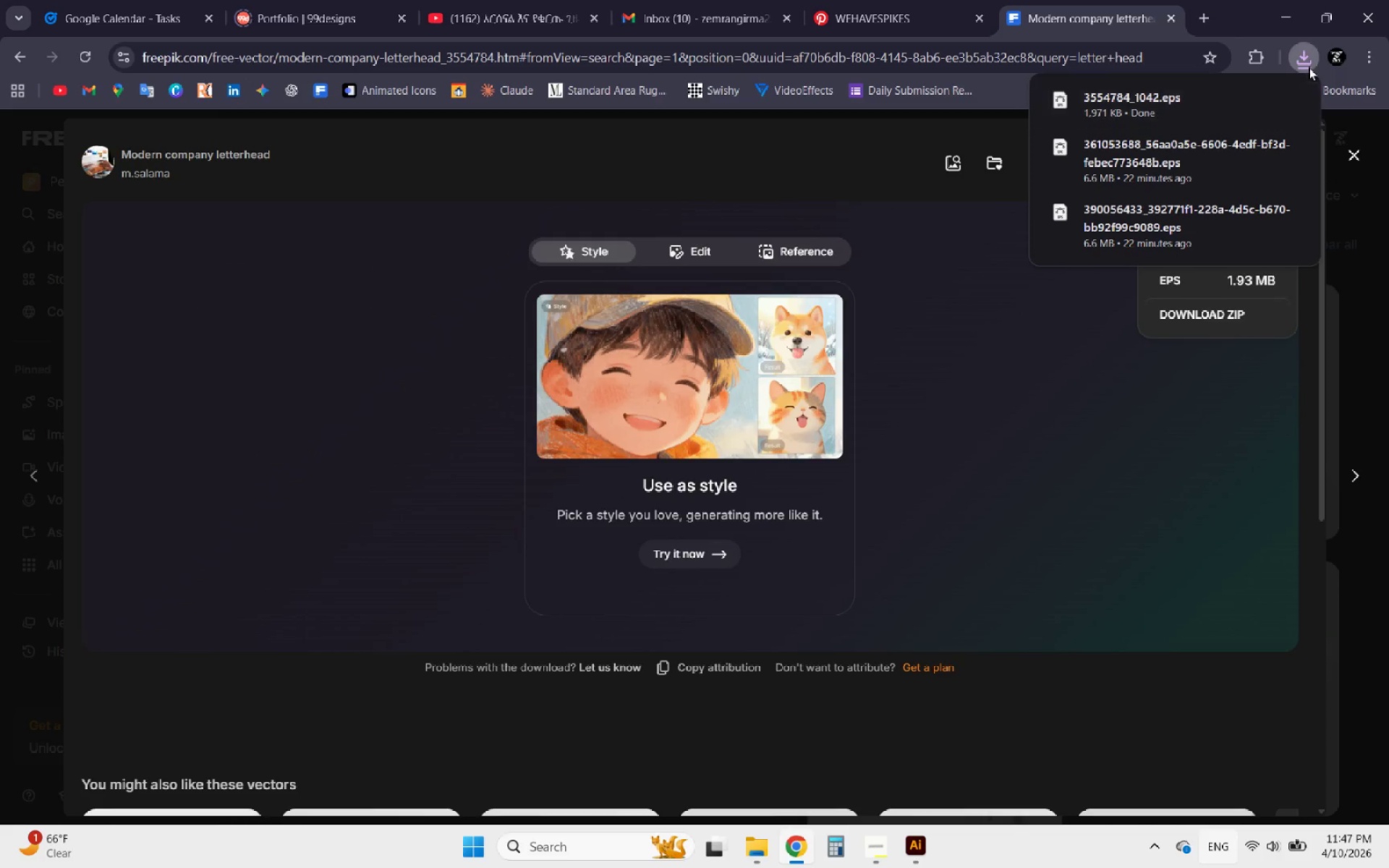 
left_click([1296, 102])
 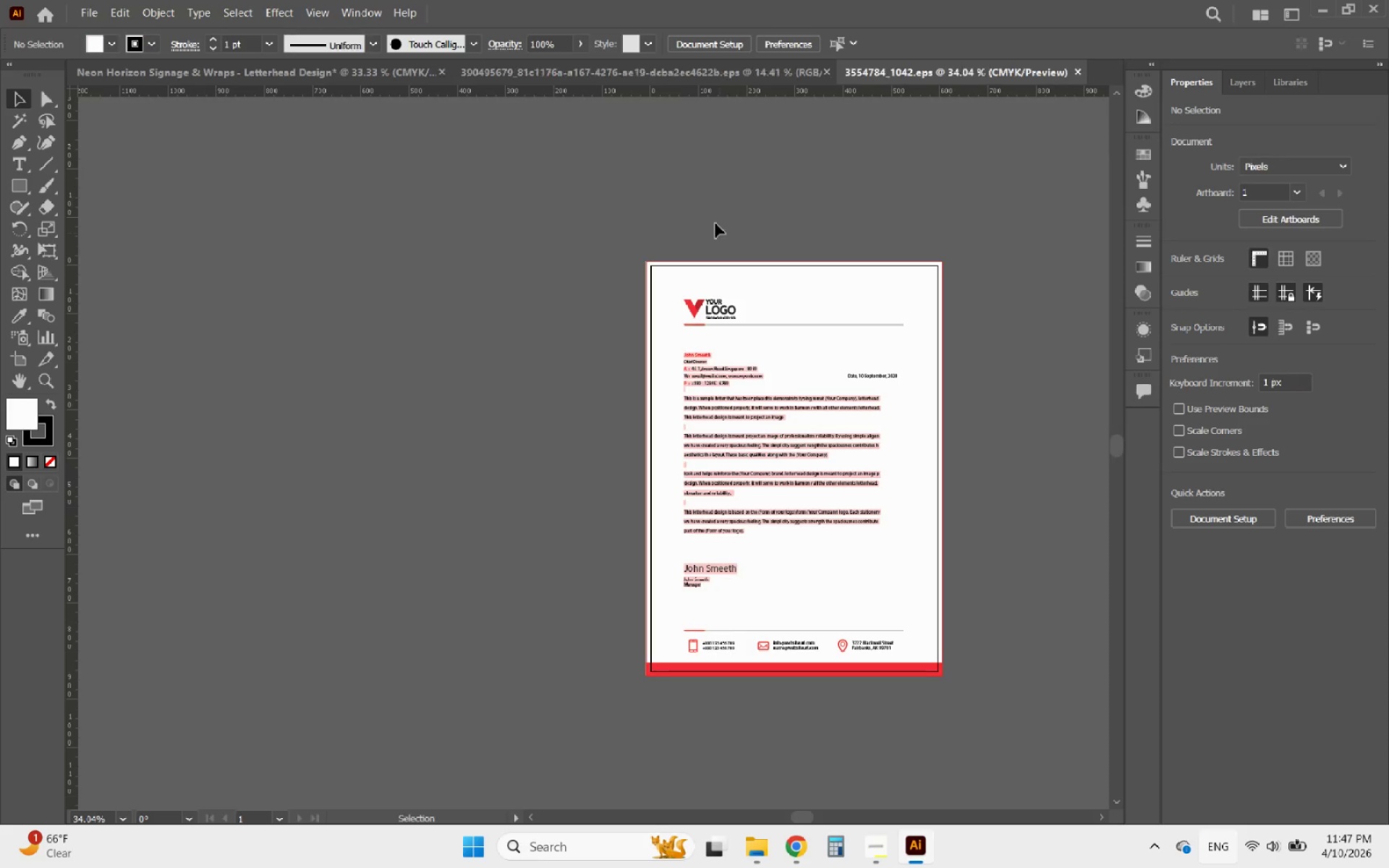 
left_click([638, 74])
 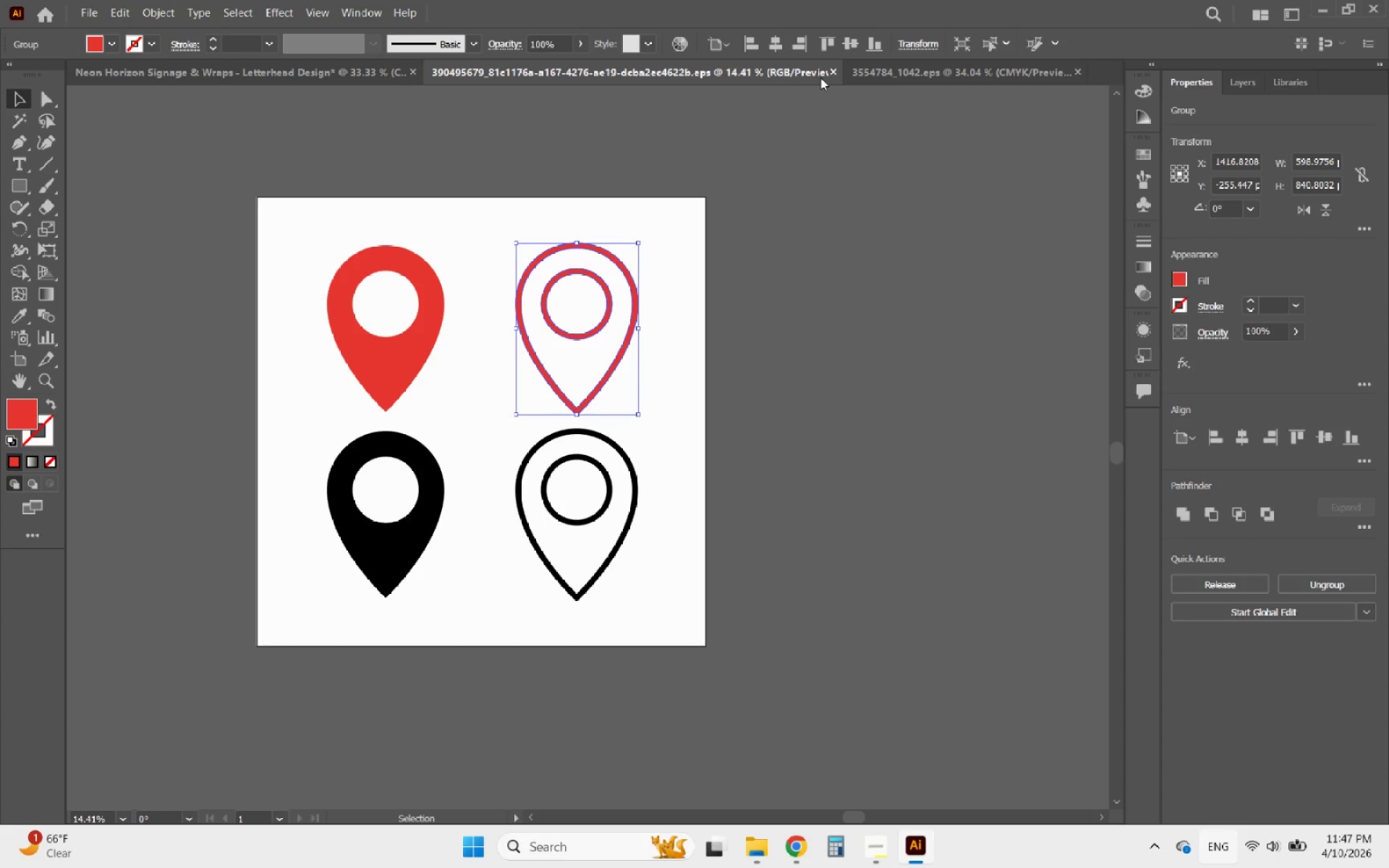 
left_click([834, 70])
 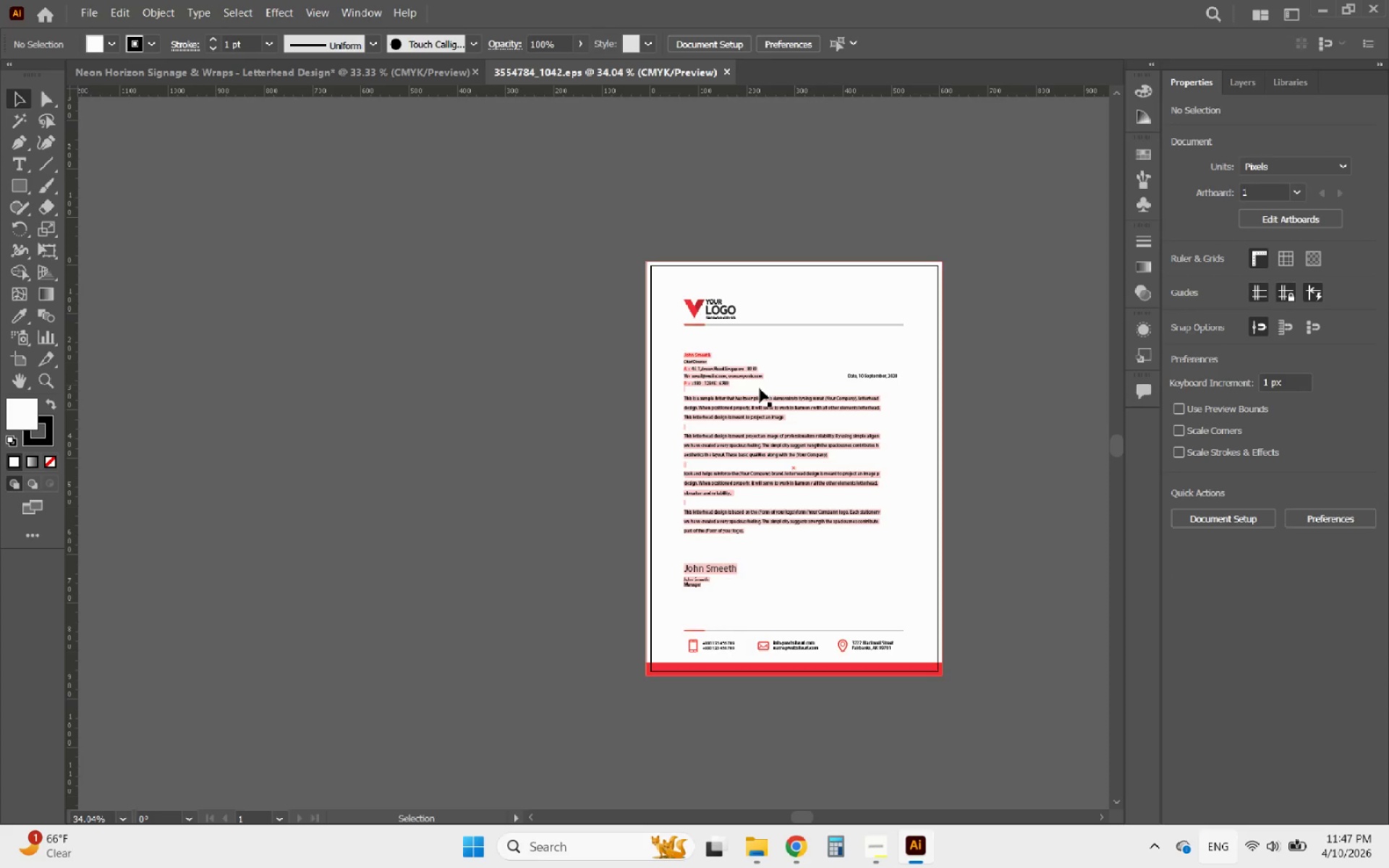 
left_click([760, 407])
 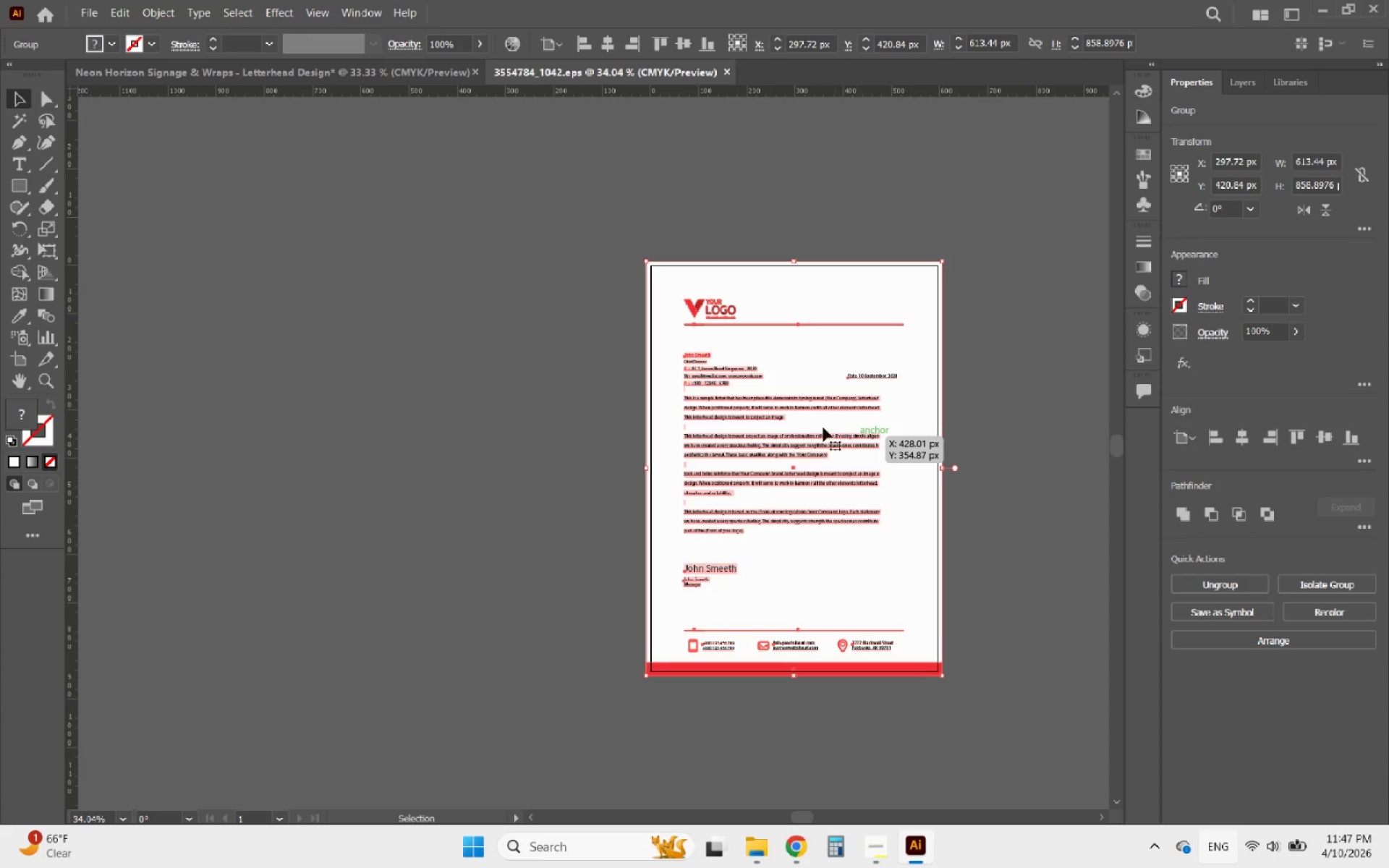 
double_click([763, 411])
 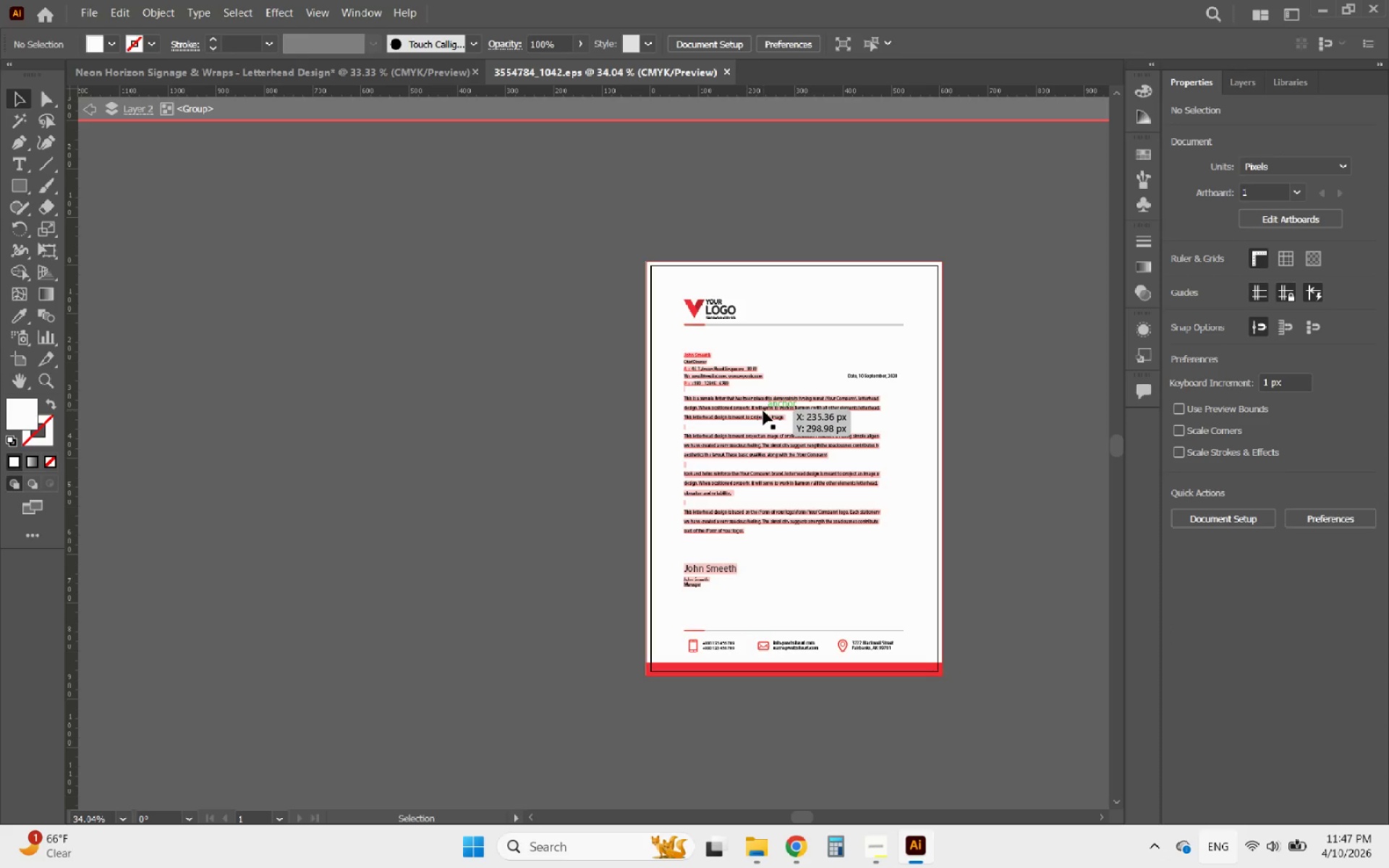 
left_click([763, 411])
 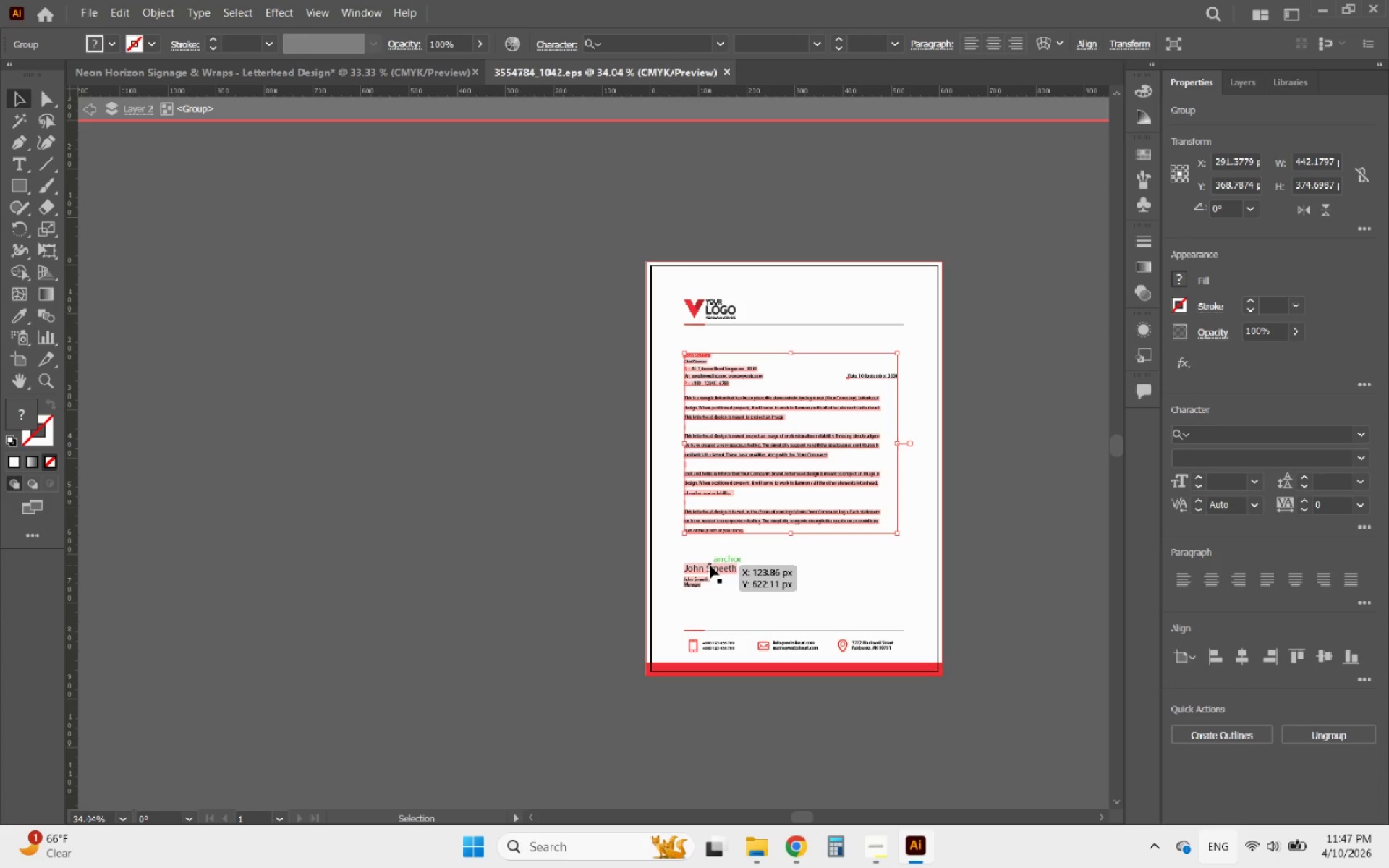 
hold_key(key=ShiftLeft, duration=1.25)
left_click([710, 565])
 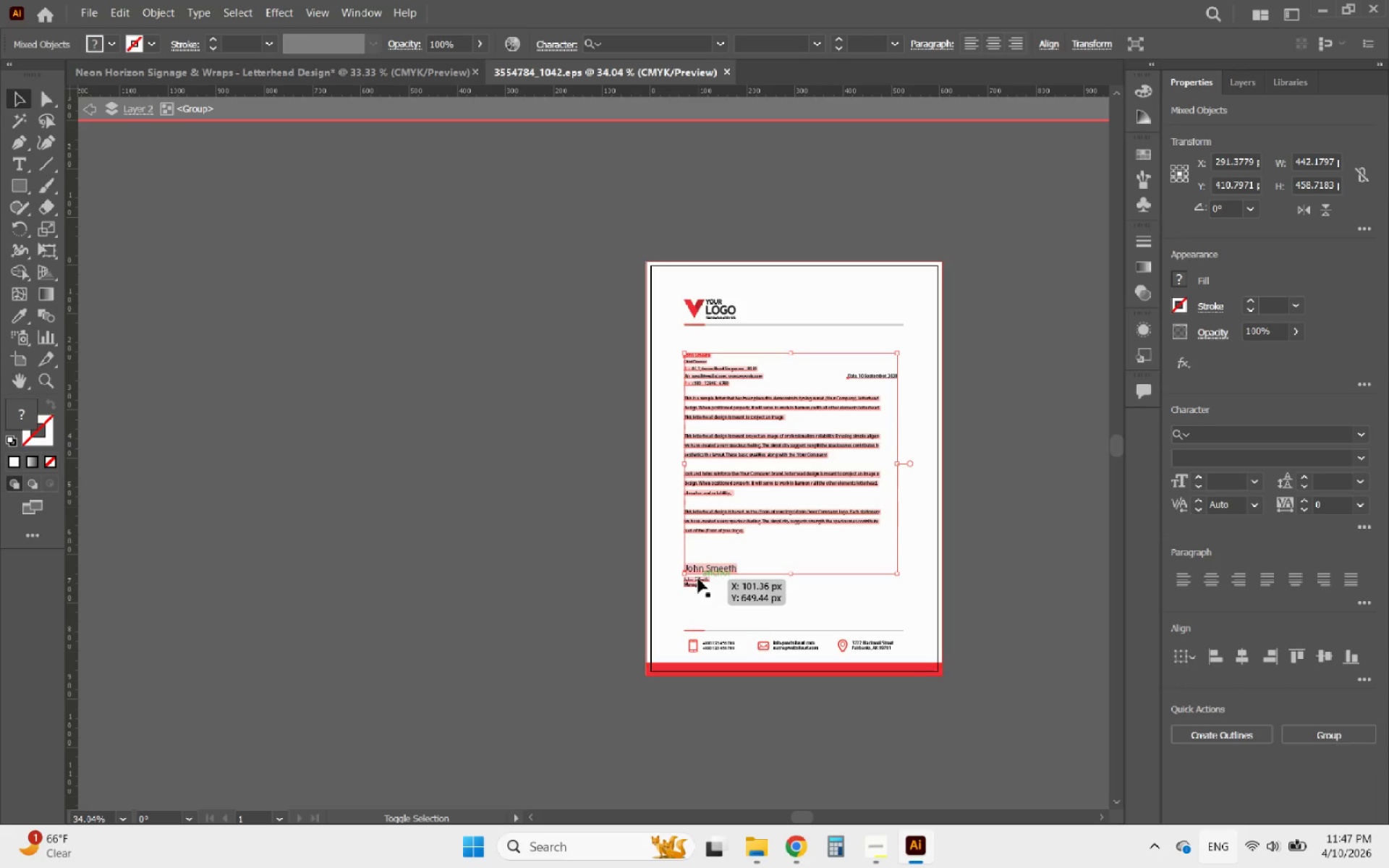 
left_click([698, 579])
 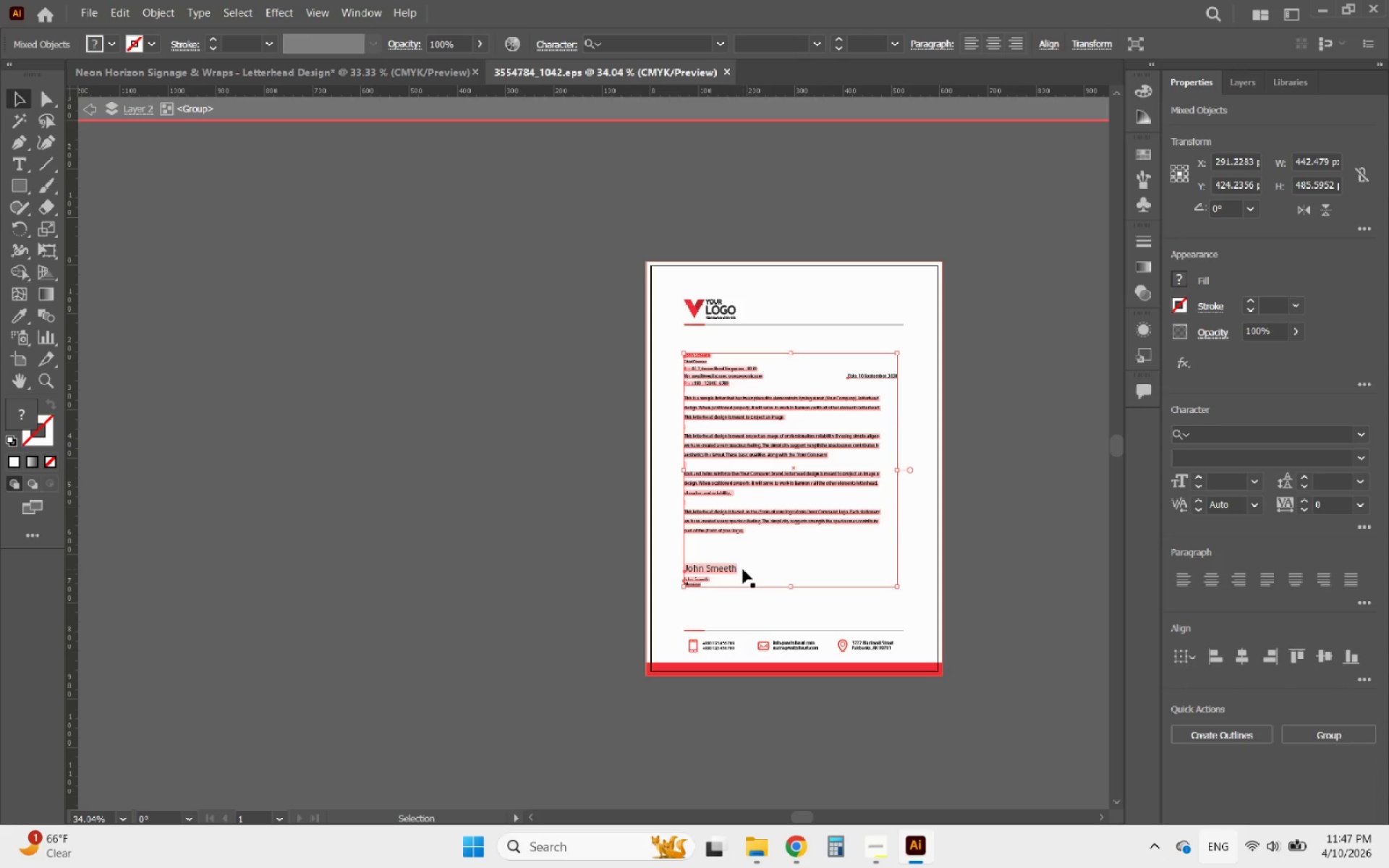 
key(Control+C)
 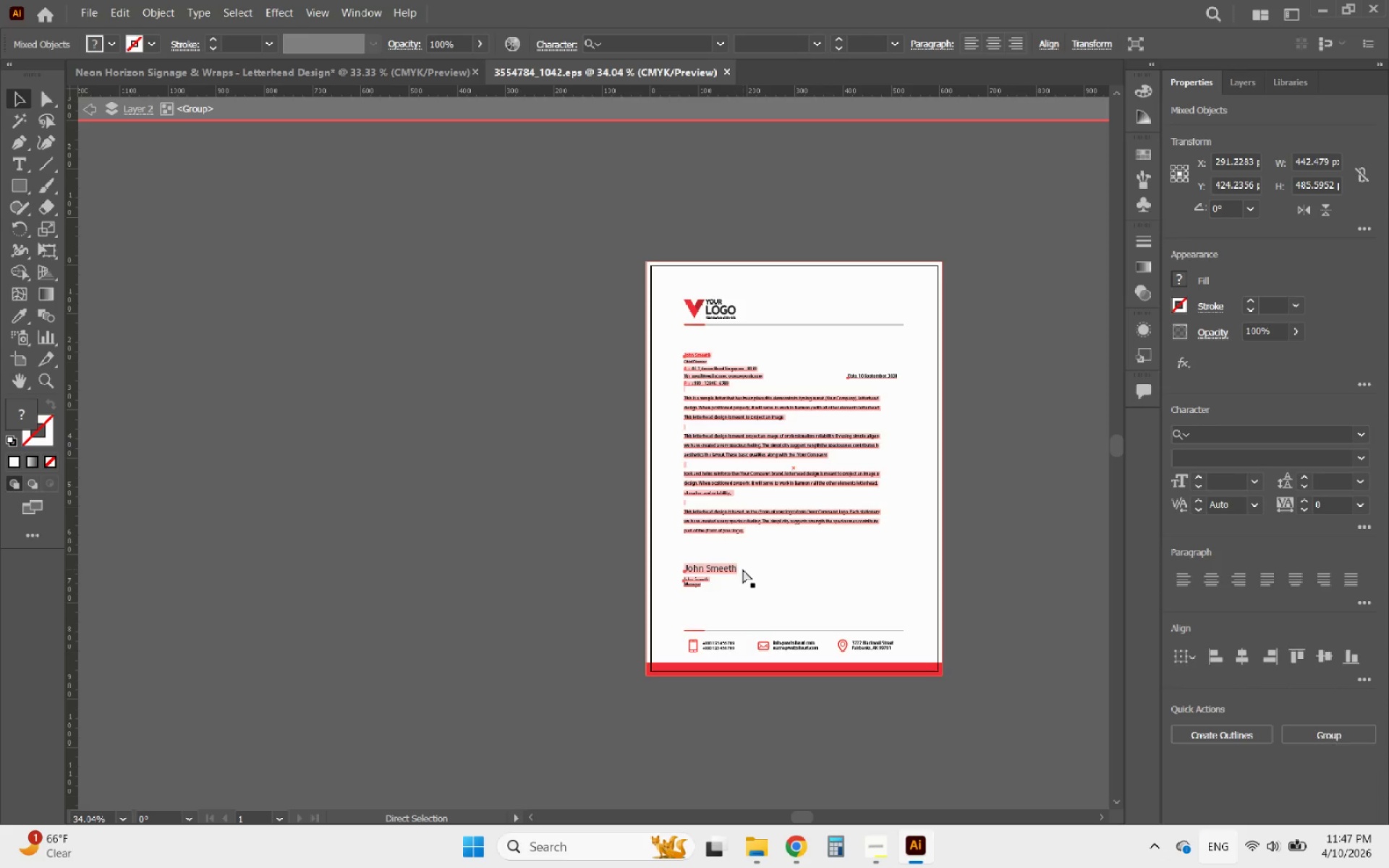 
key(Control+C)
 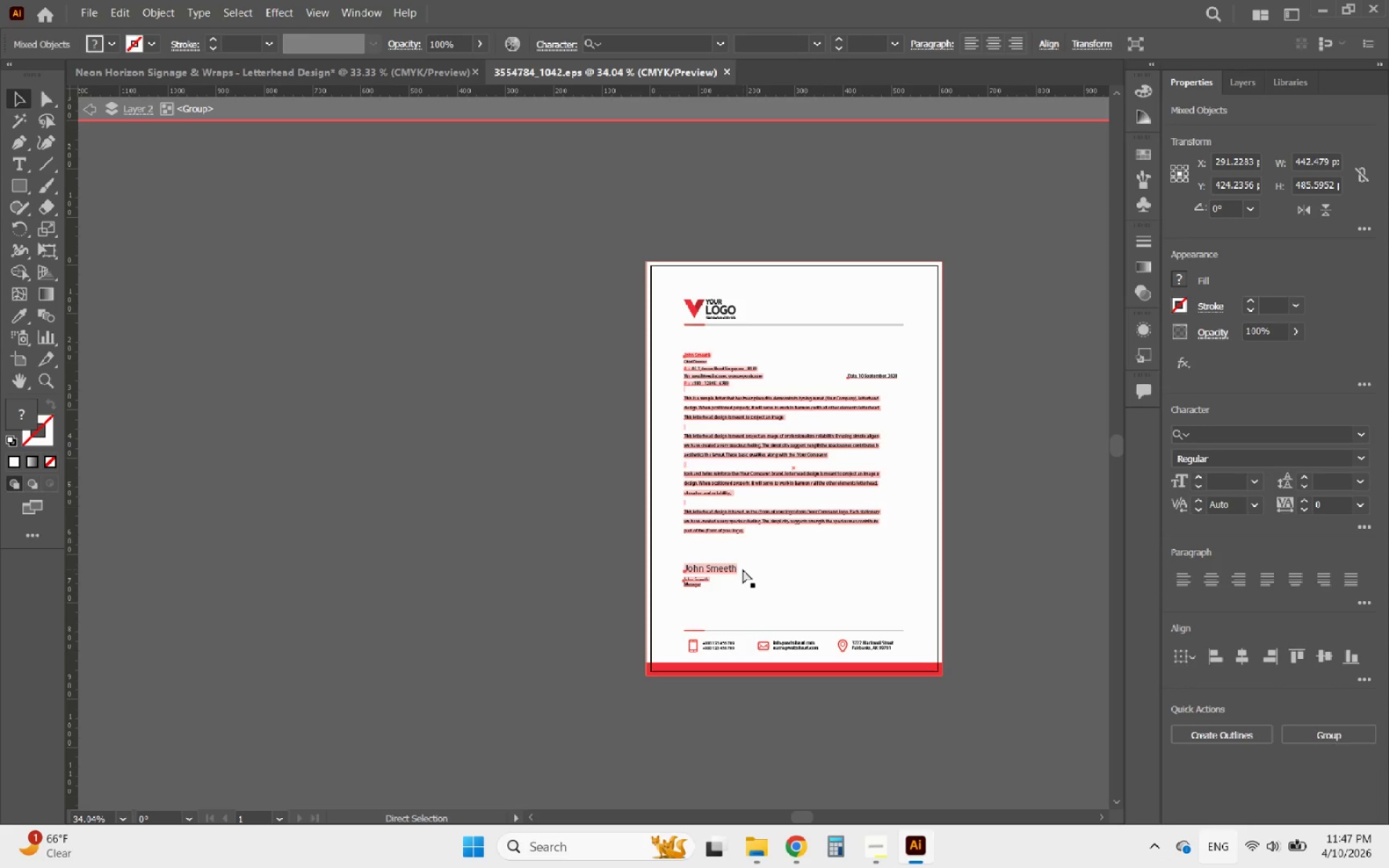 
key(Control+C)
 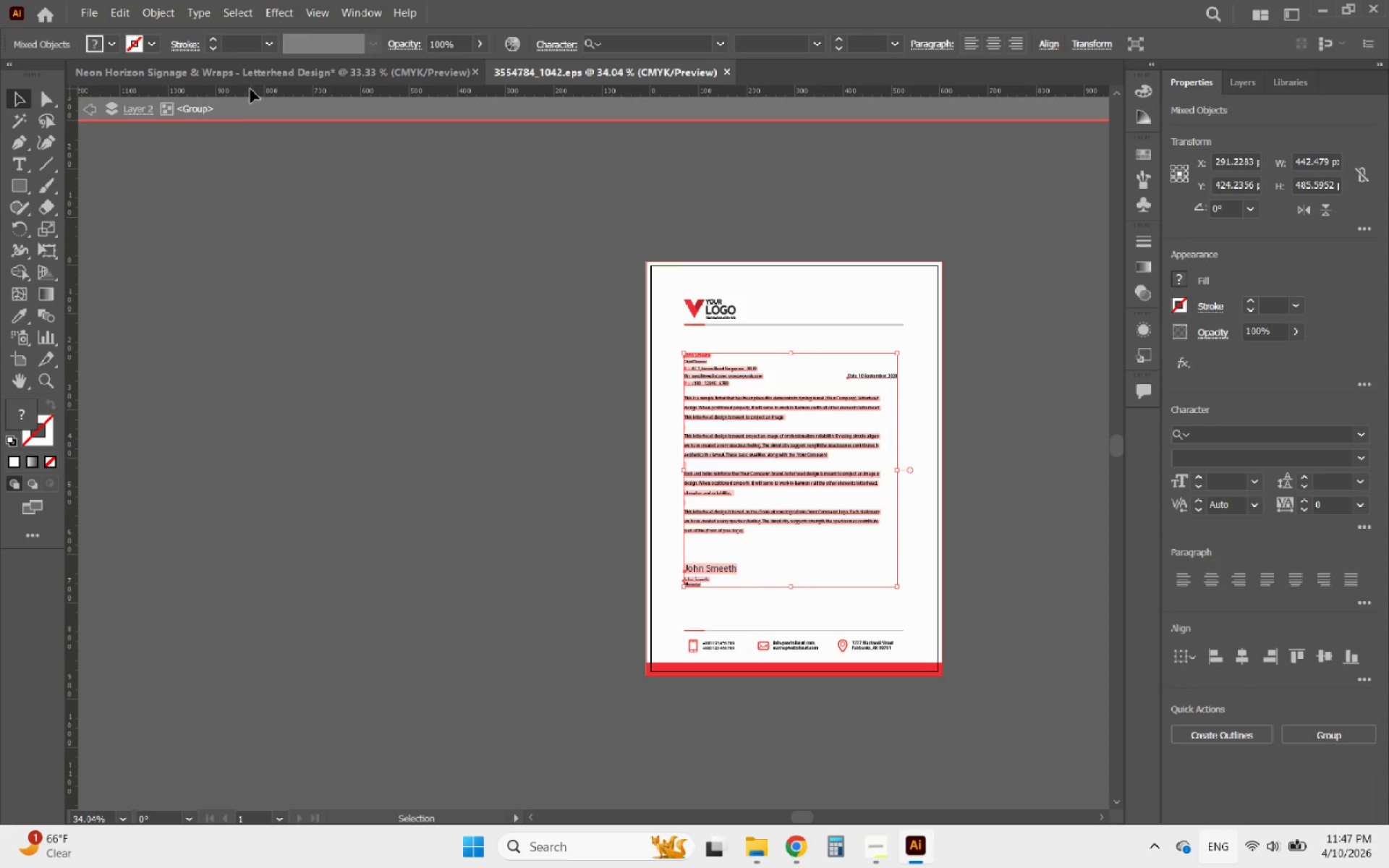 
left_click([271, 74])
 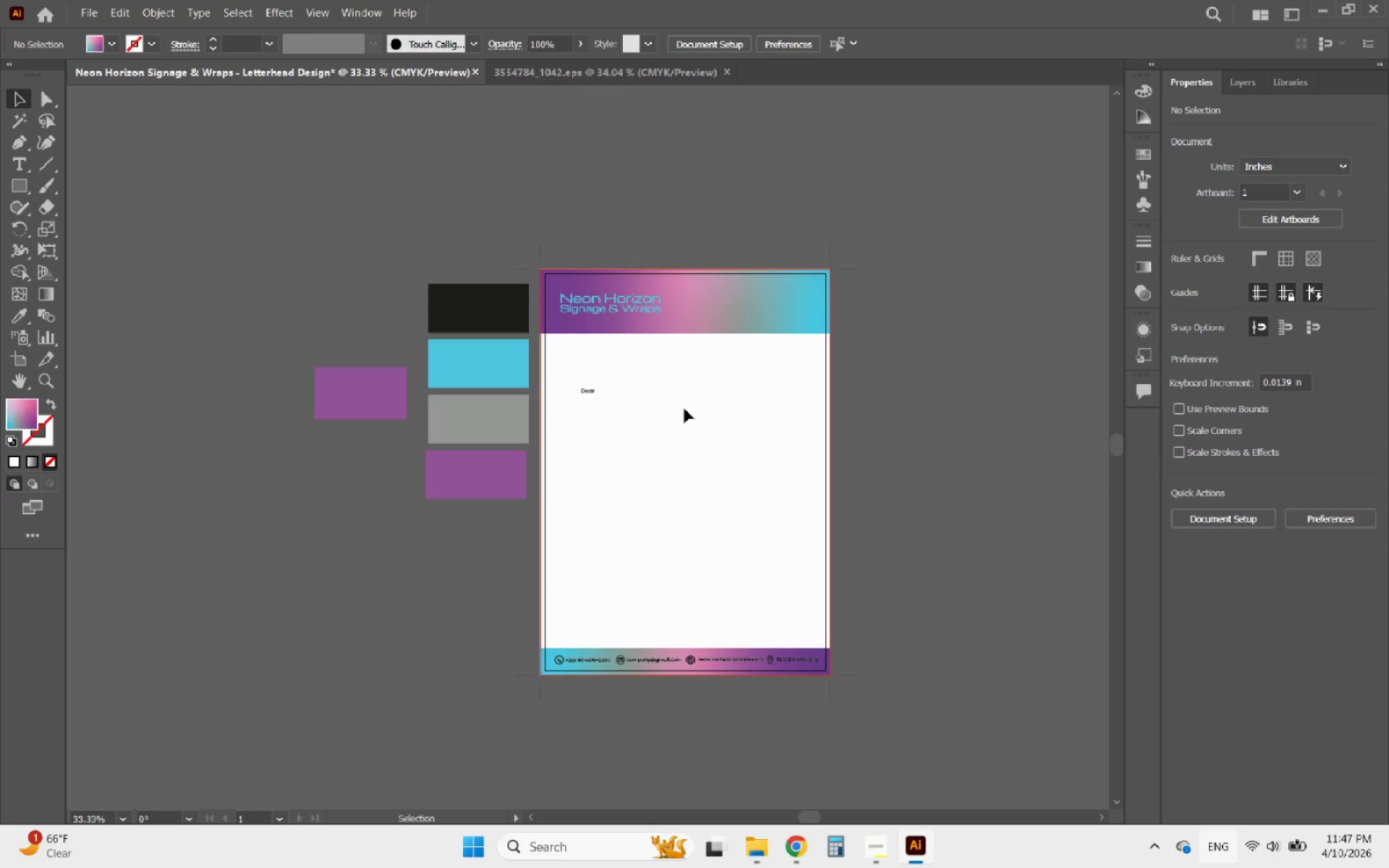 
left_click([589, 388])
 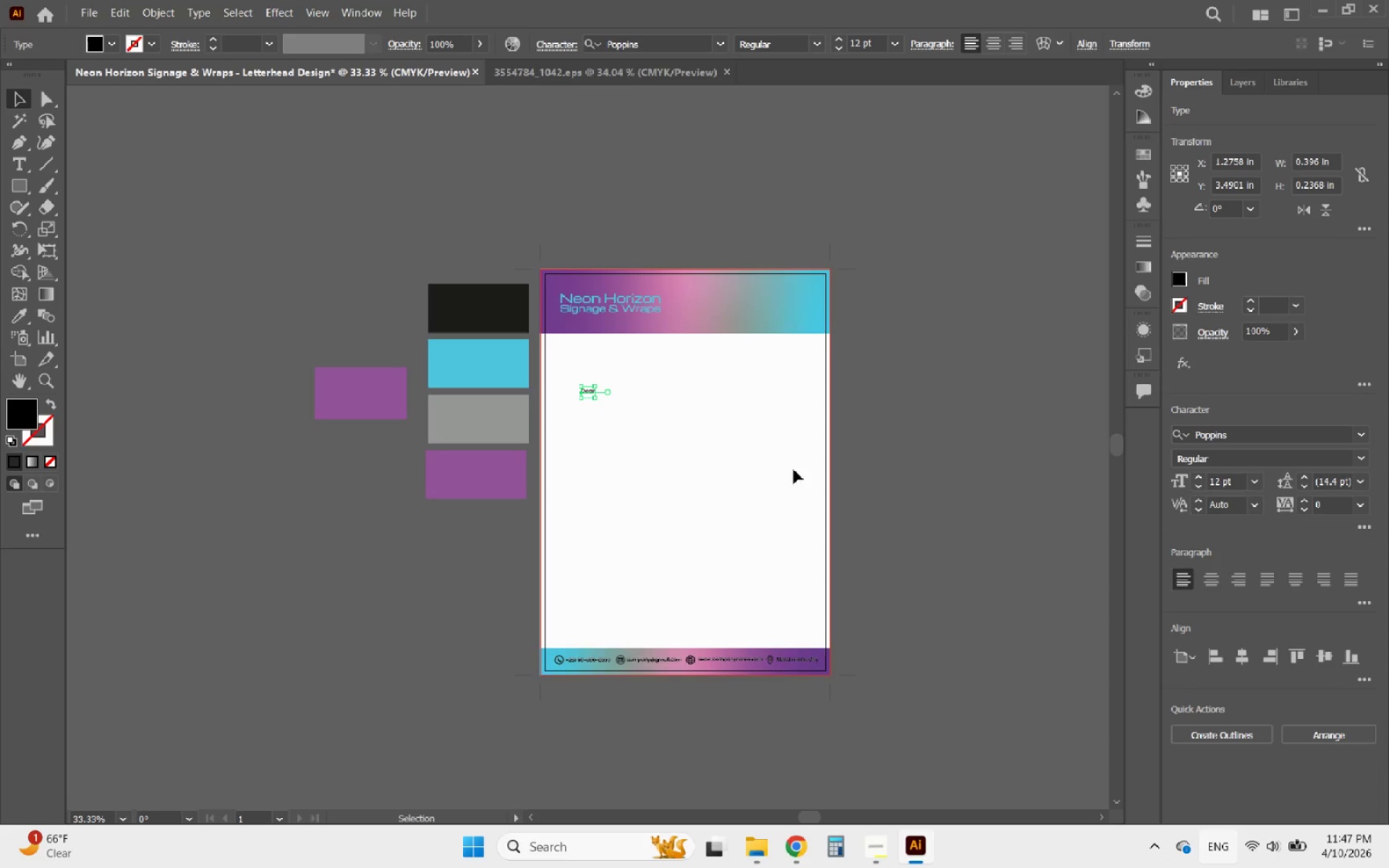 
left_click([865, 425])
 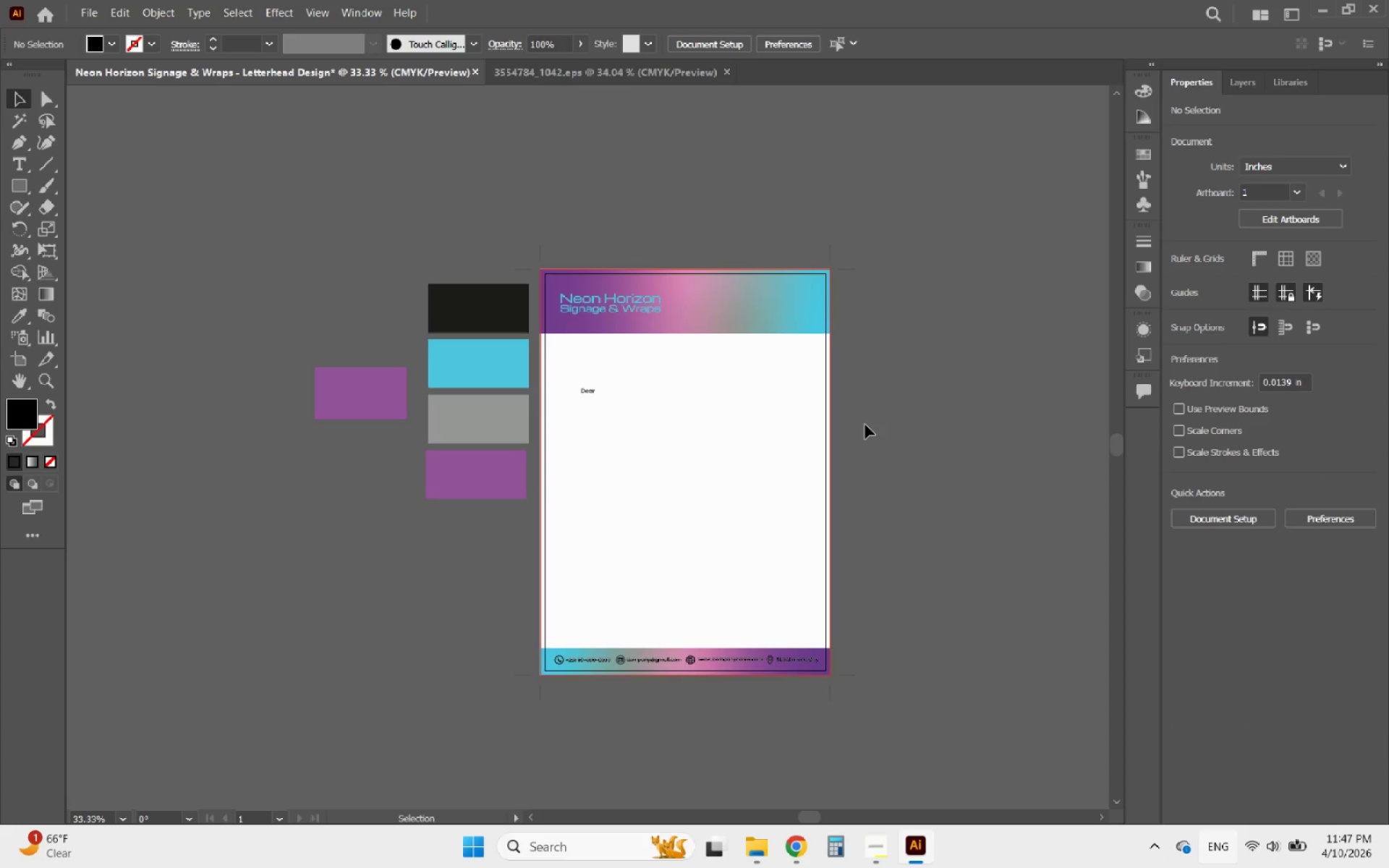 
key(Control+V)
 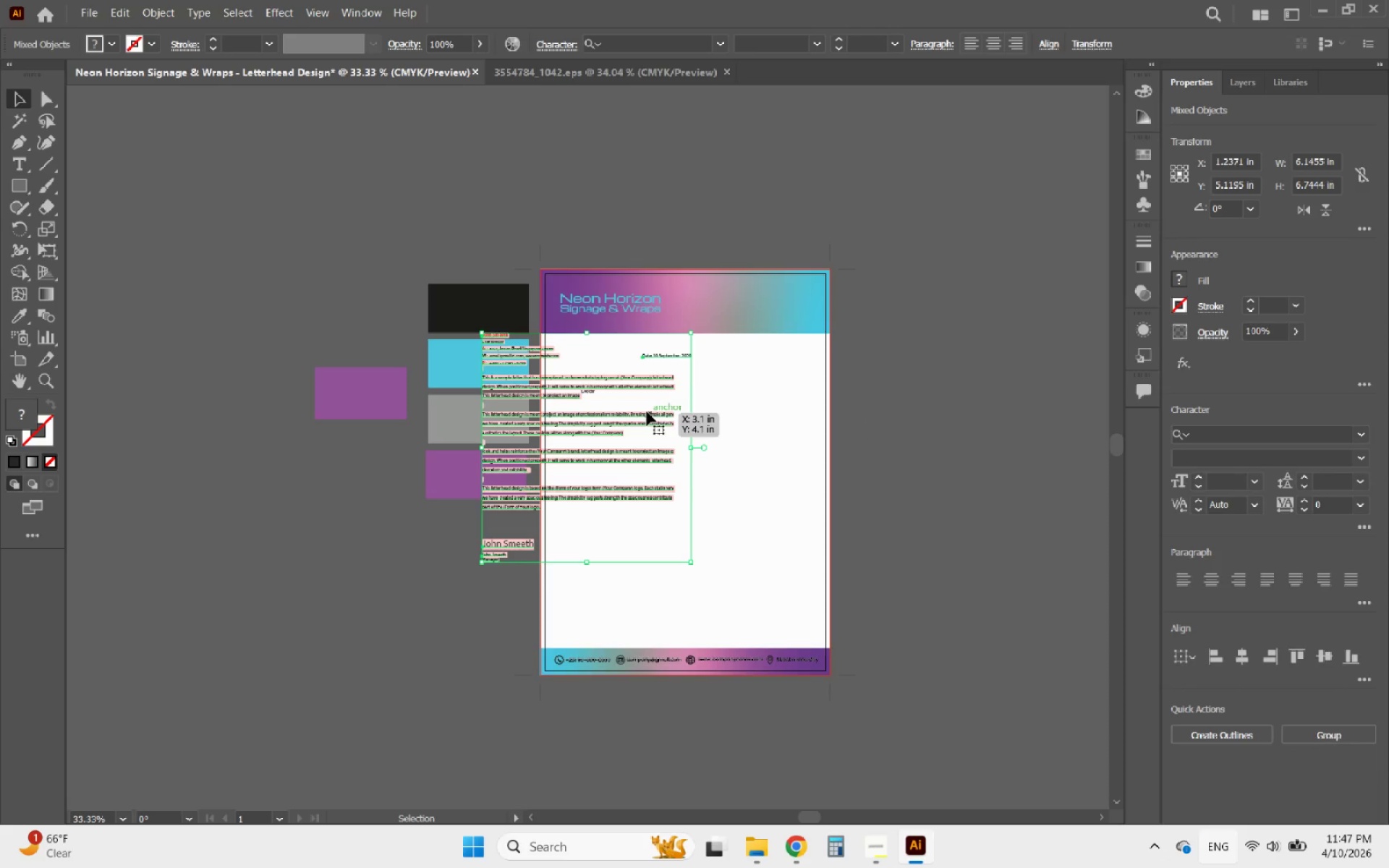 
left_click_drag(start_coordinate=[642, 413], to_coordinate=[776, 467])
 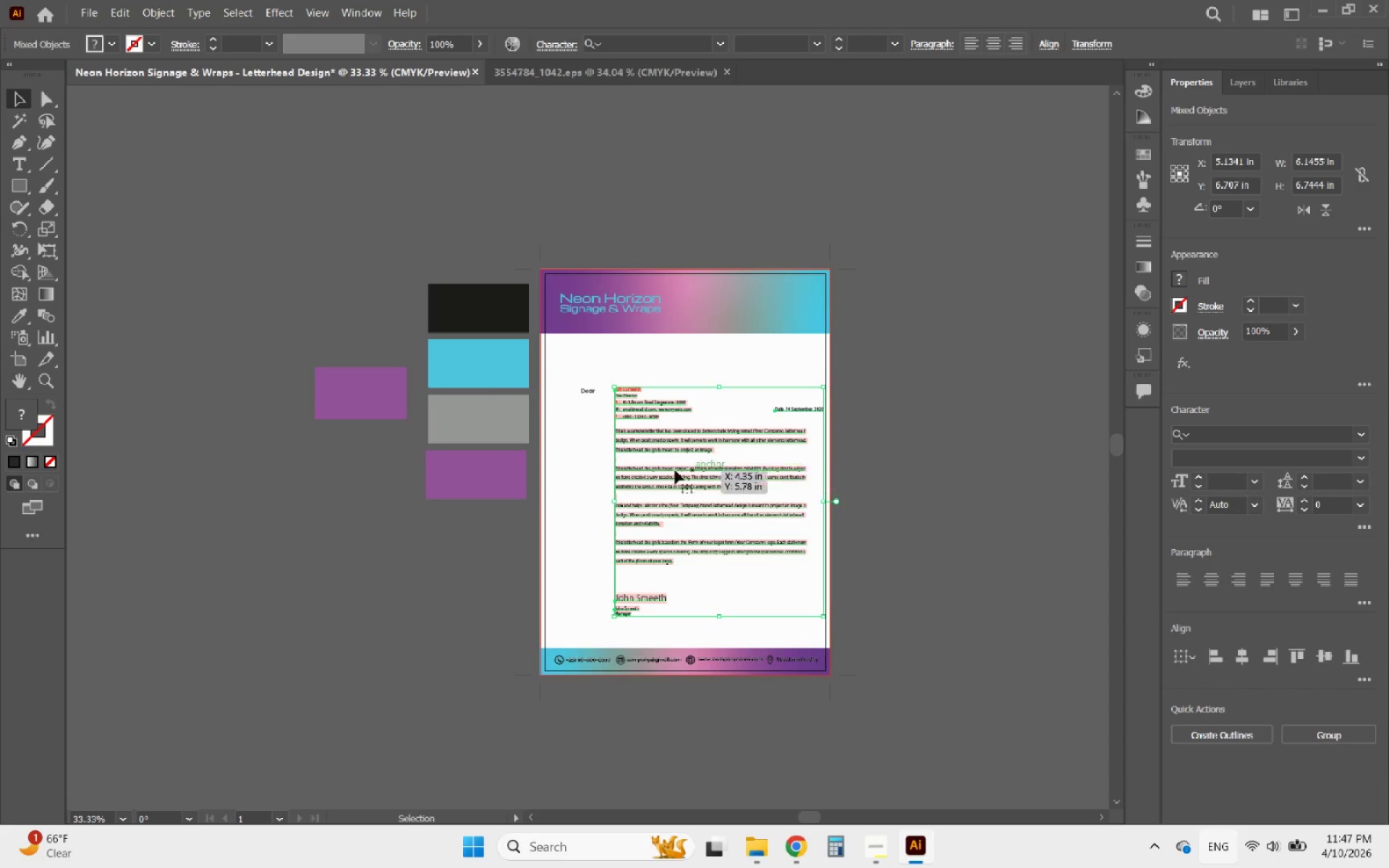 
hold_key(key=AltLeft, duration=0.67)
scroll: coordinate [598, 412], scroll_direction: up, amount: 3.0
 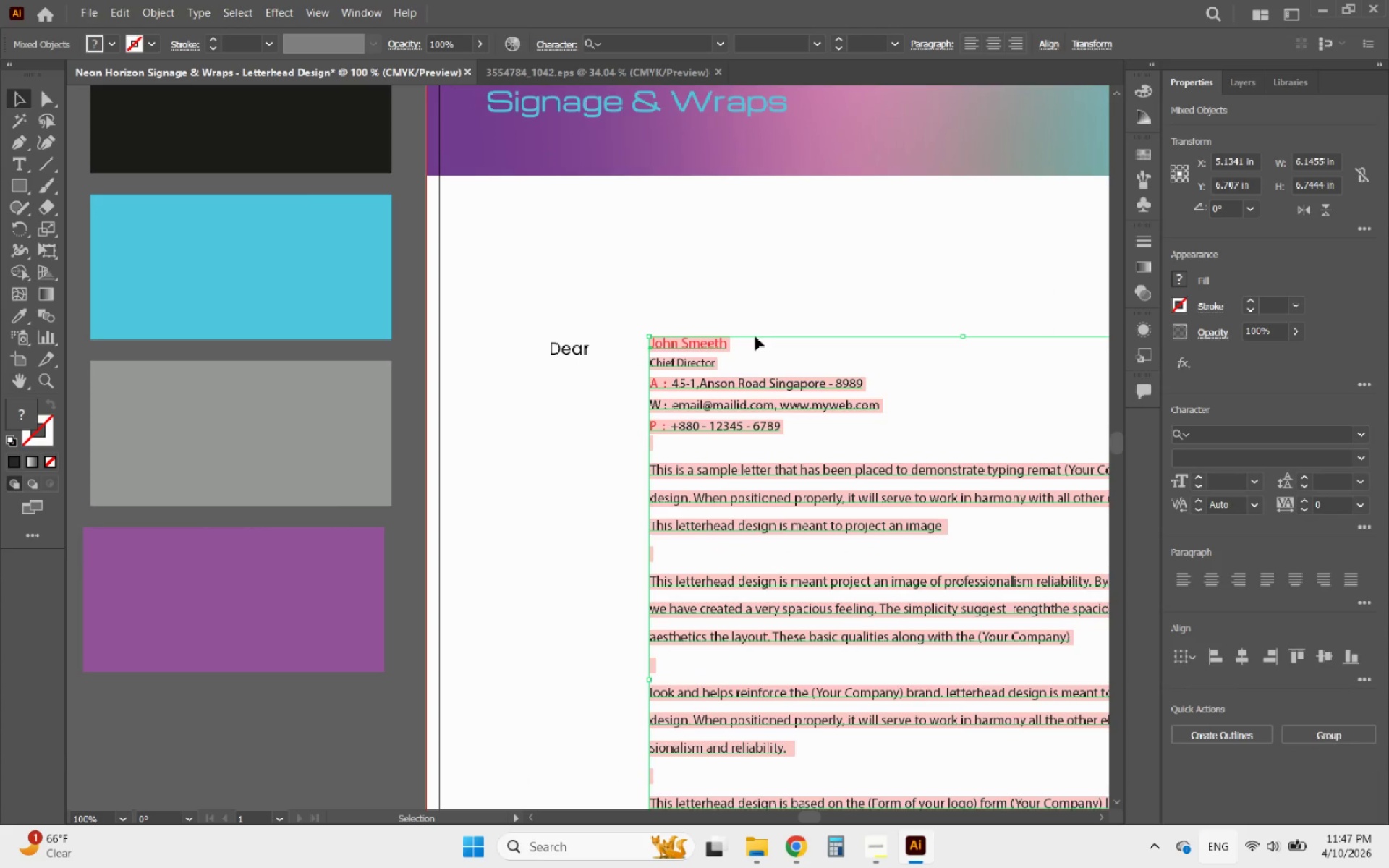 
hold_key(key=AltLeft, duration=0.53)
scroll: coordinate [686, 311], scroll_direction: up, amount: 1.0
 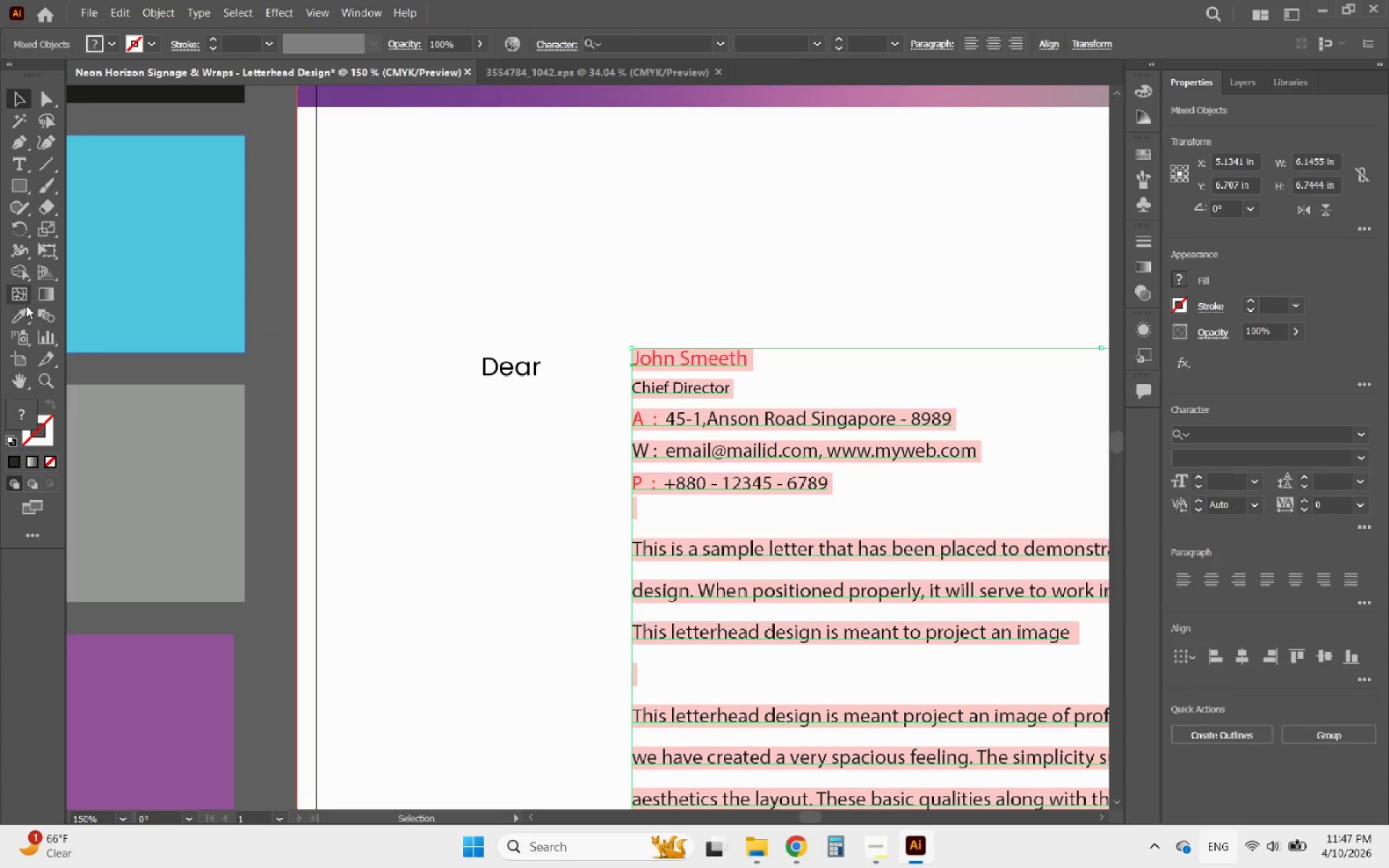 
left_click([19, 309])
 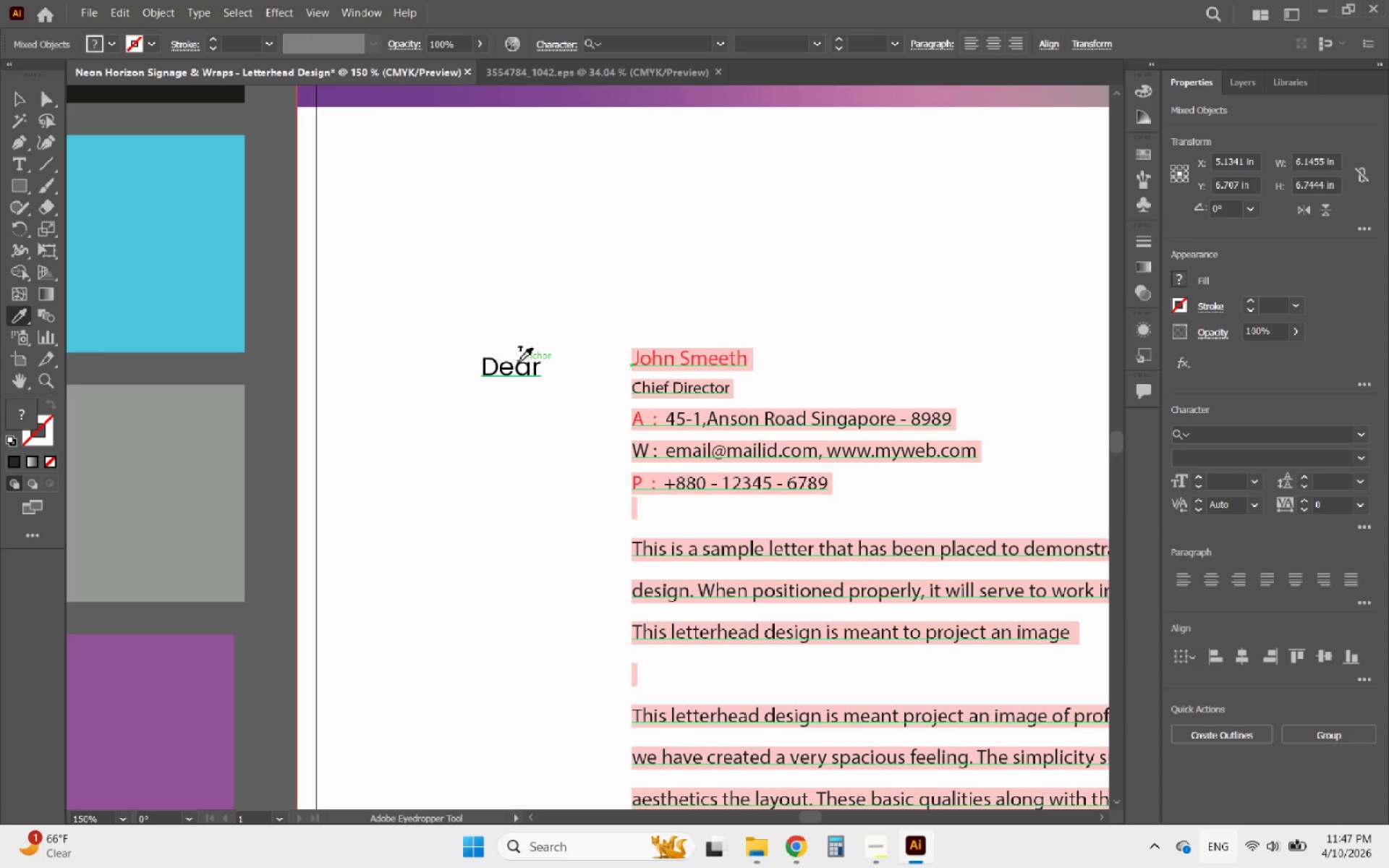 
left_click([519, 361])
 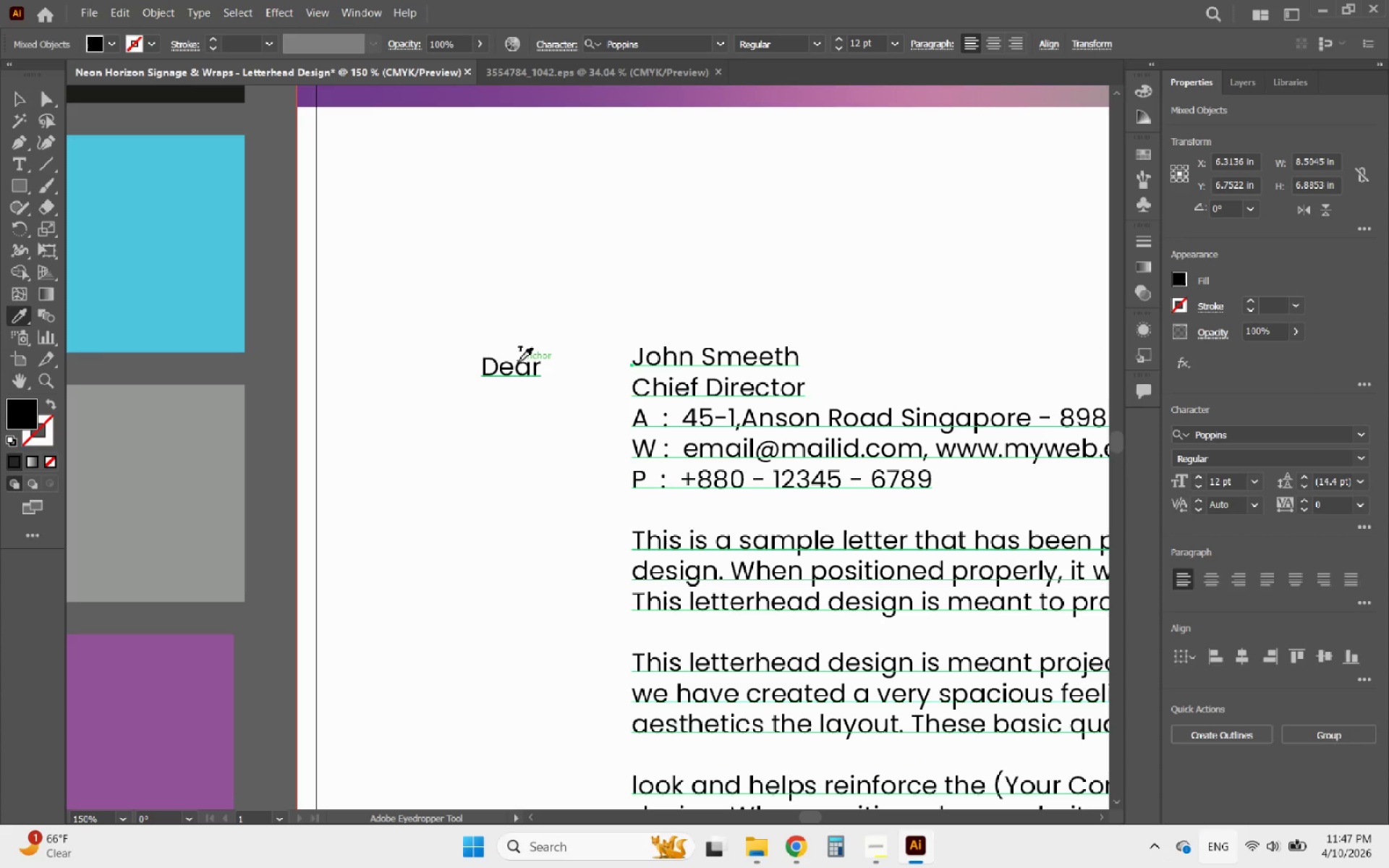 
hold_key(key=AltLeft, duration=0.67)
scroll: coordinate [399, 355], scroll_direction: down, amount: 3.0
 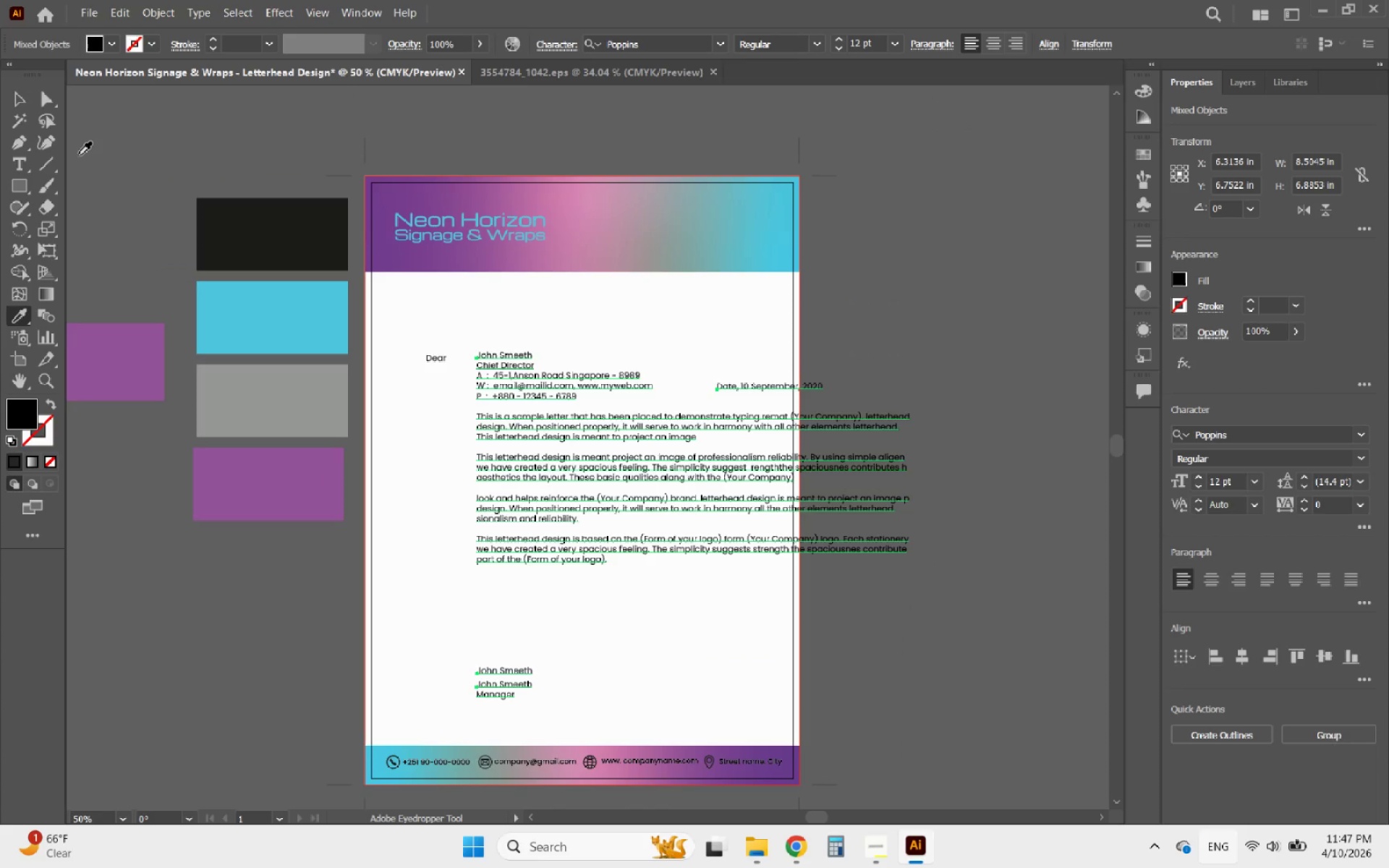 
left_click([13, 95])
 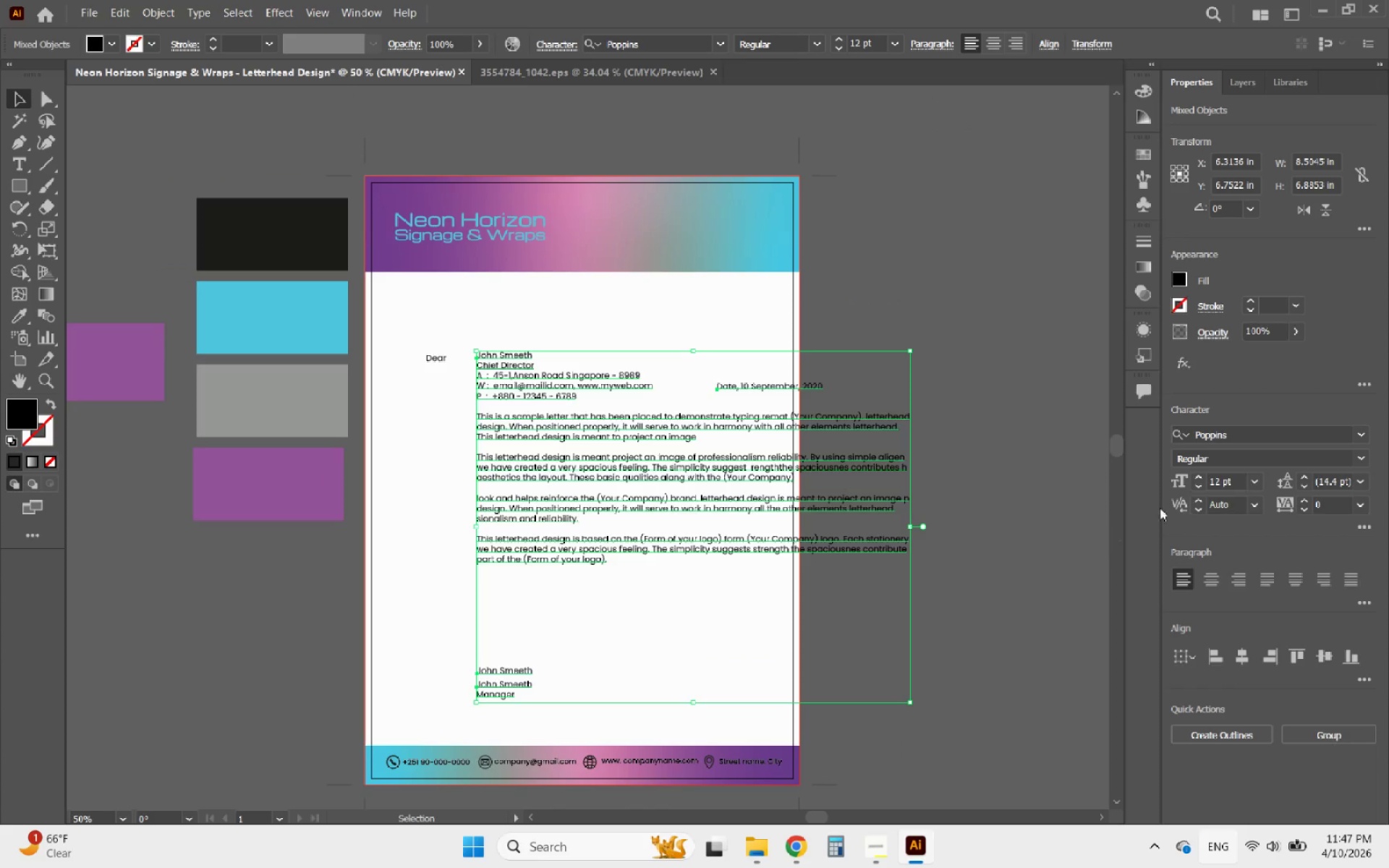 
left_click([1195, 488])
 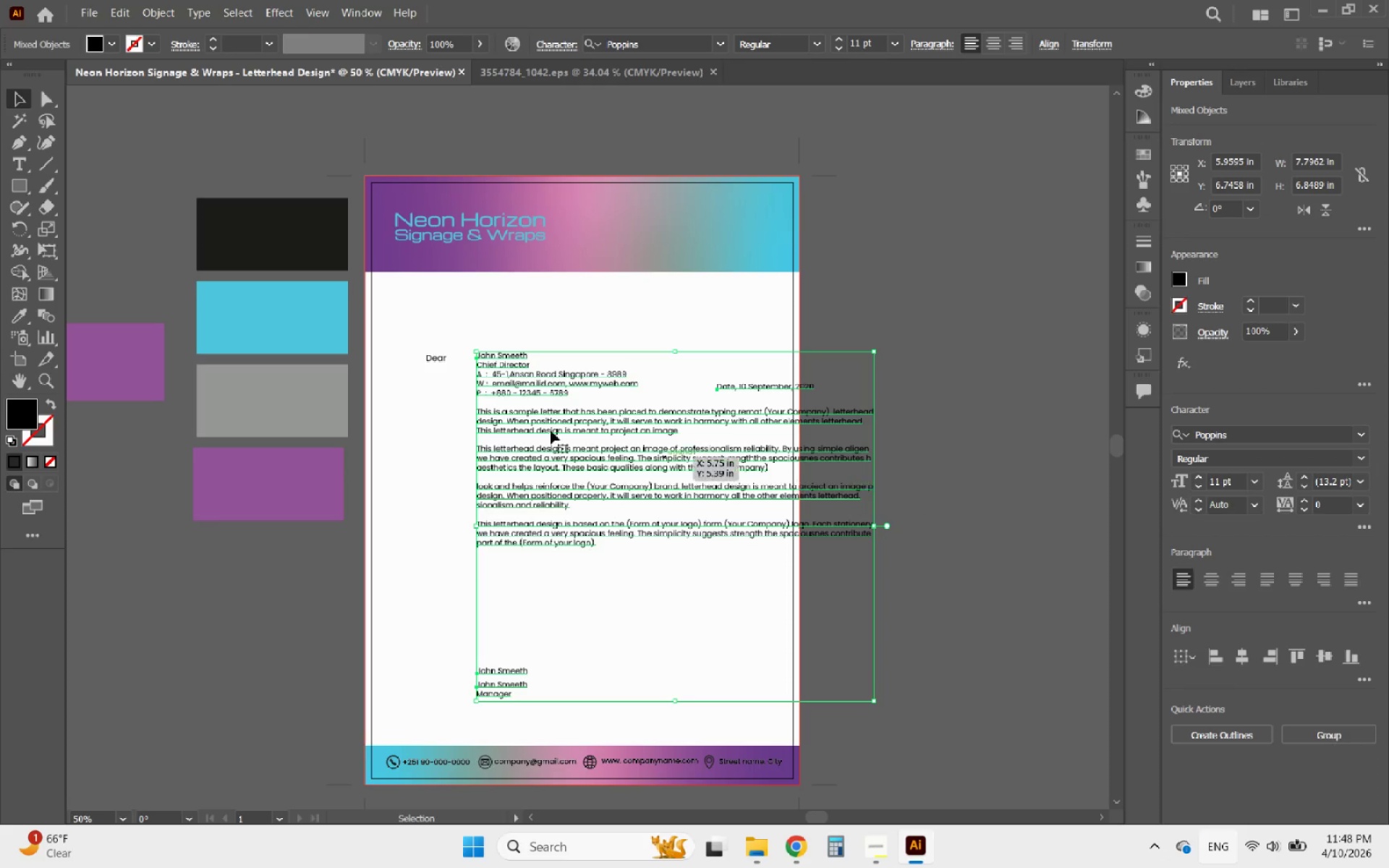 
left_click_drag(start_coordinate=[440, 361], to_coordinate=[914, 300])
 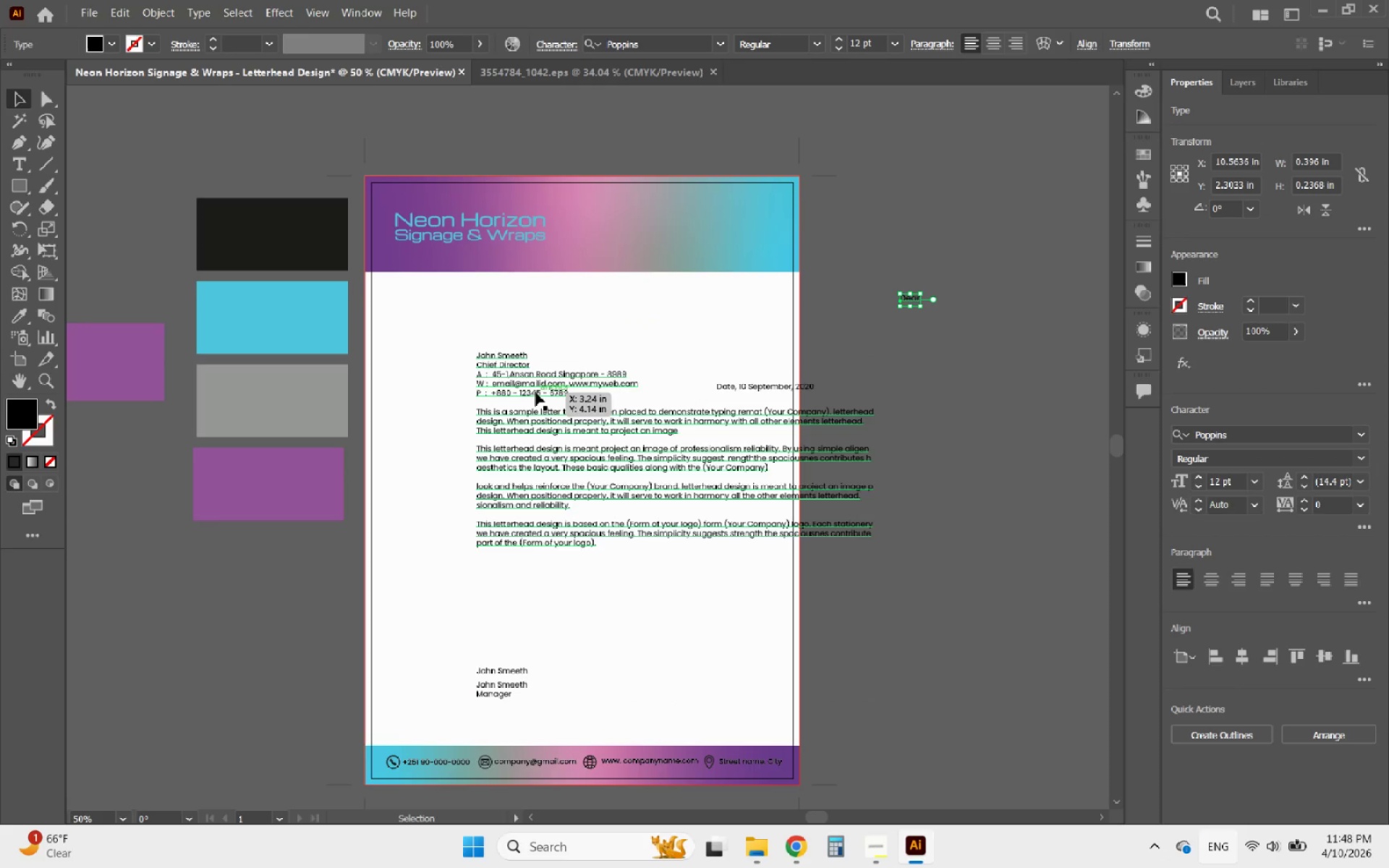 
left_click_drag(start_coordinate=[535, 392], to_coordinate=[461, 346])
 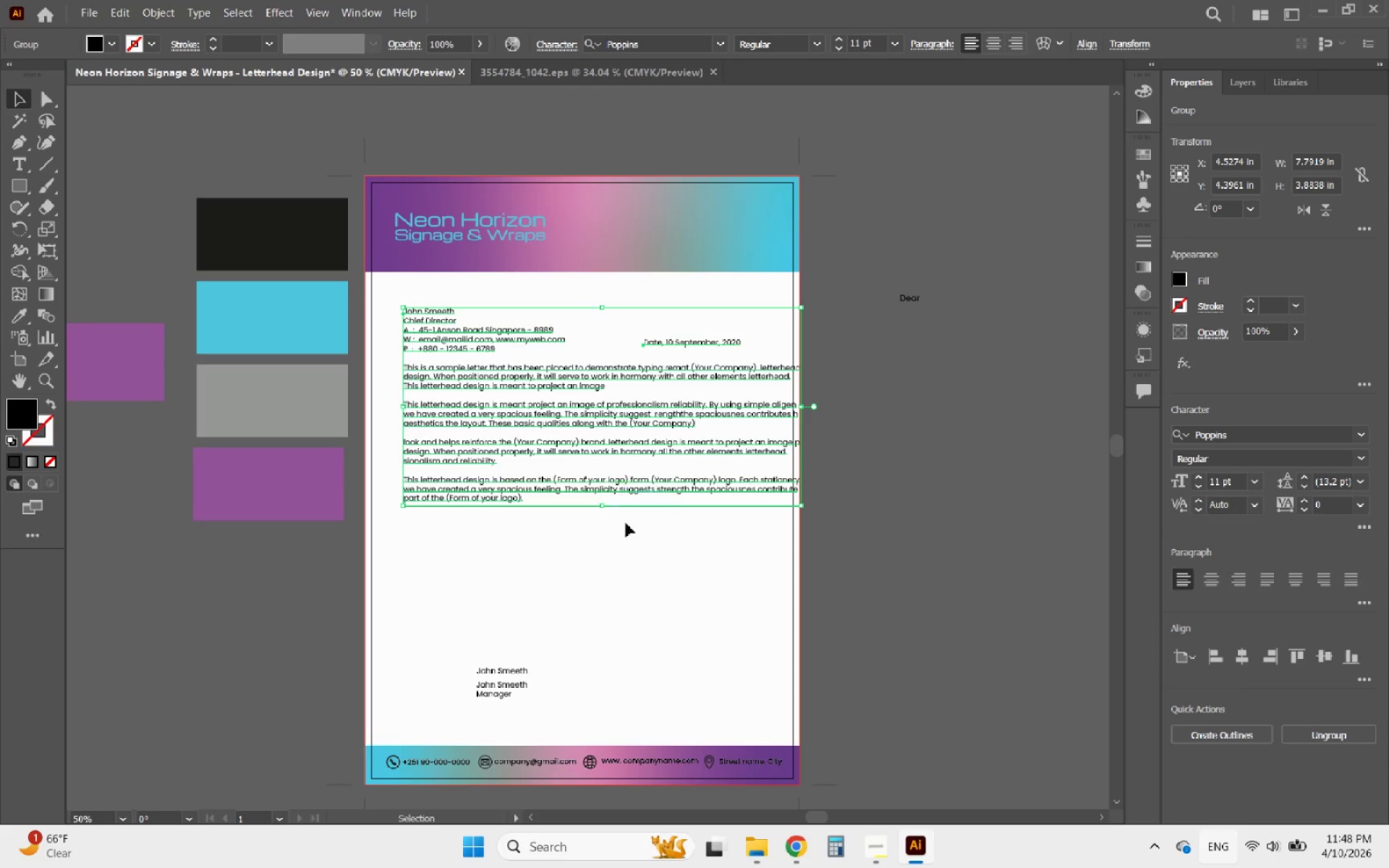 
left_click([629, 540])
 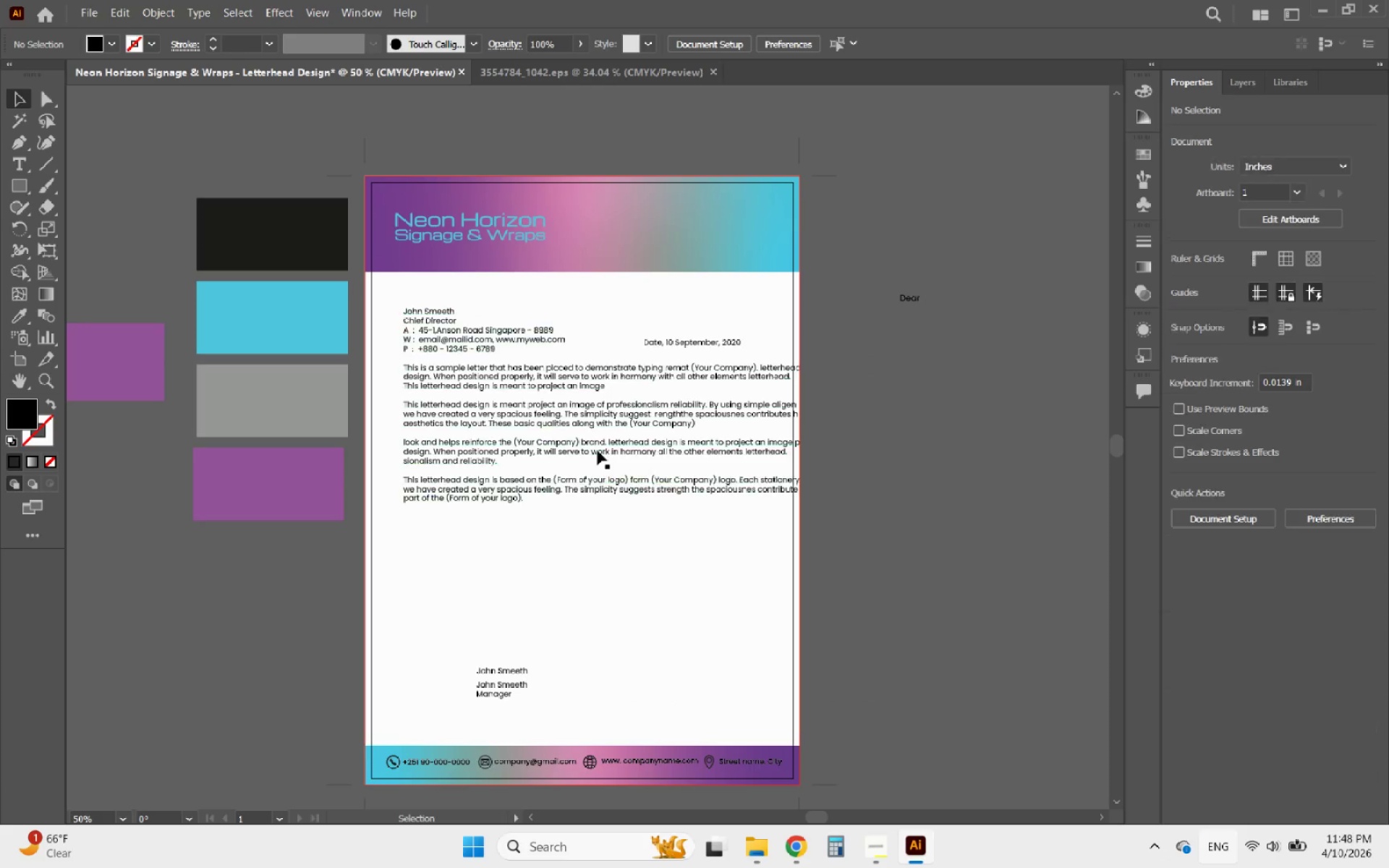 
left_click([595, 446])
 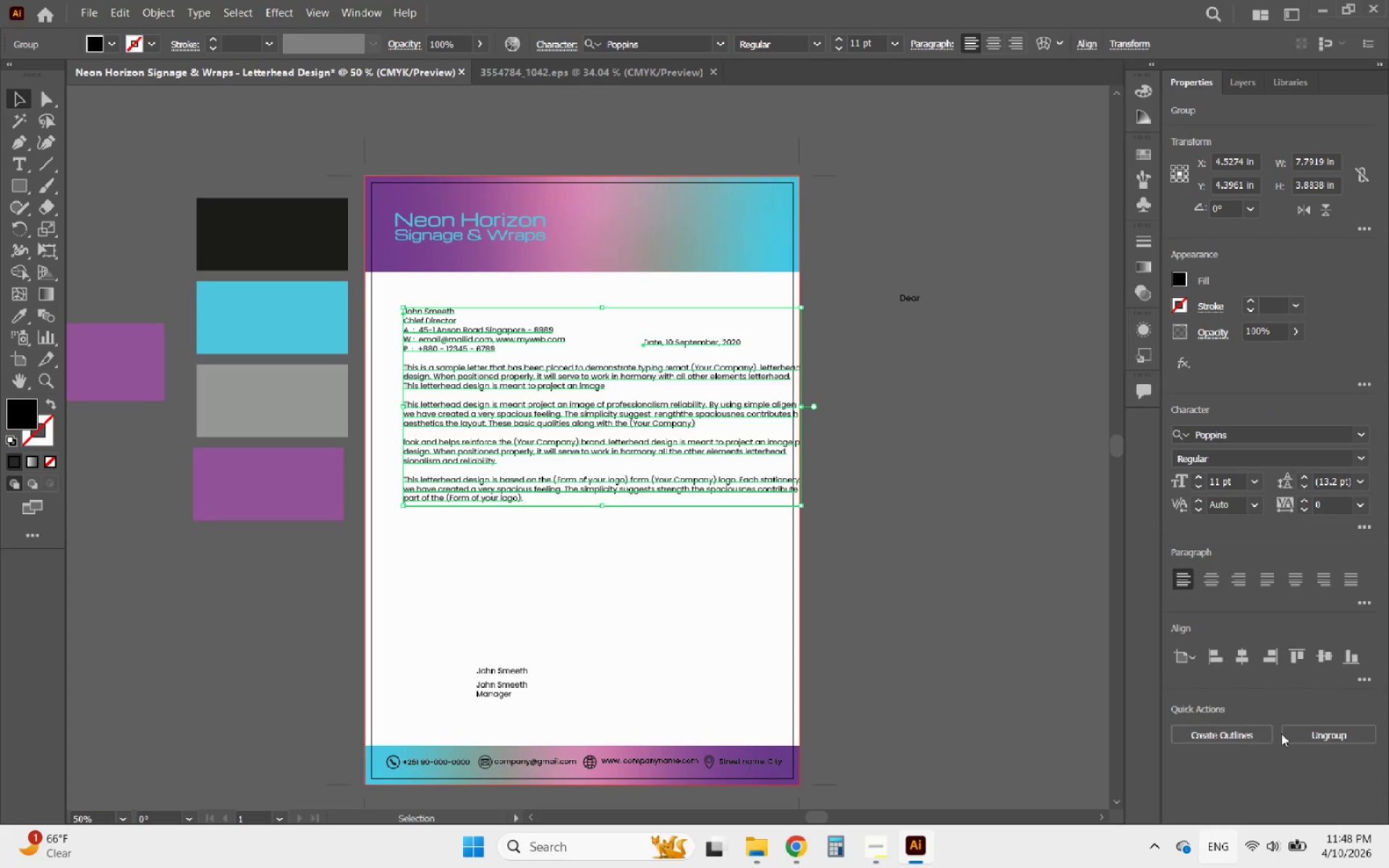 
left_click([1304, 733])
 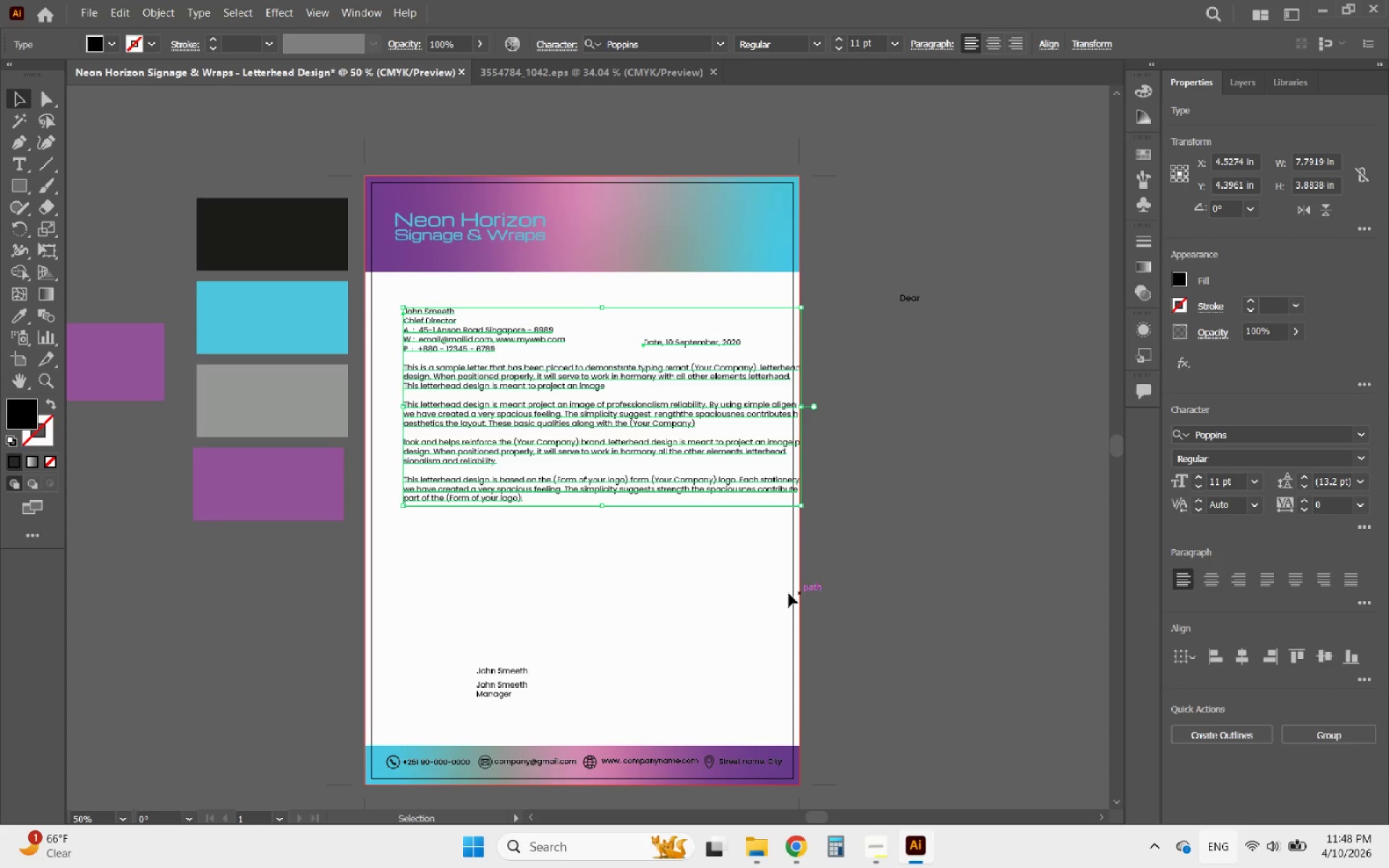 
left_click([587, 552])
 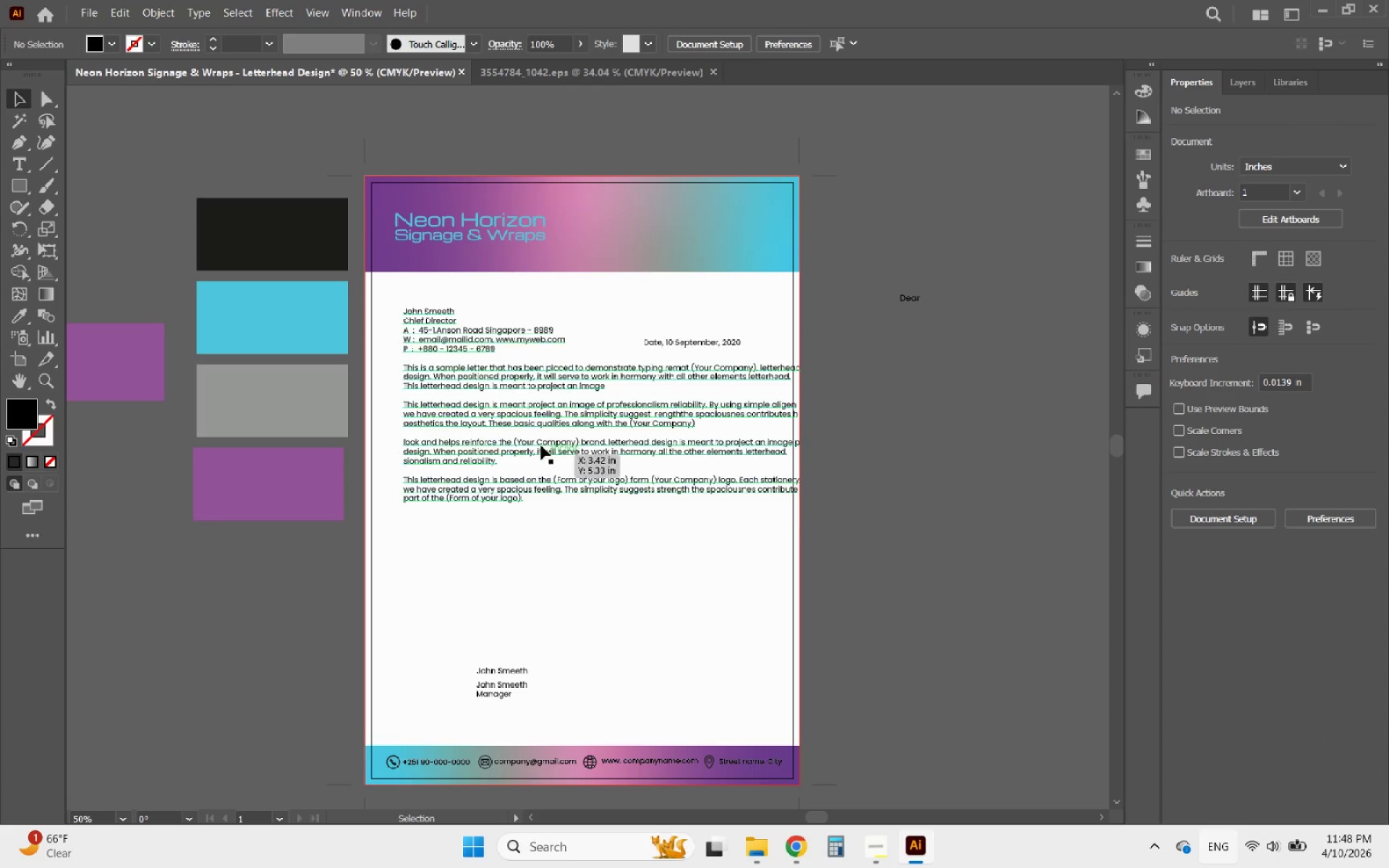 
left_click([534, 427])
 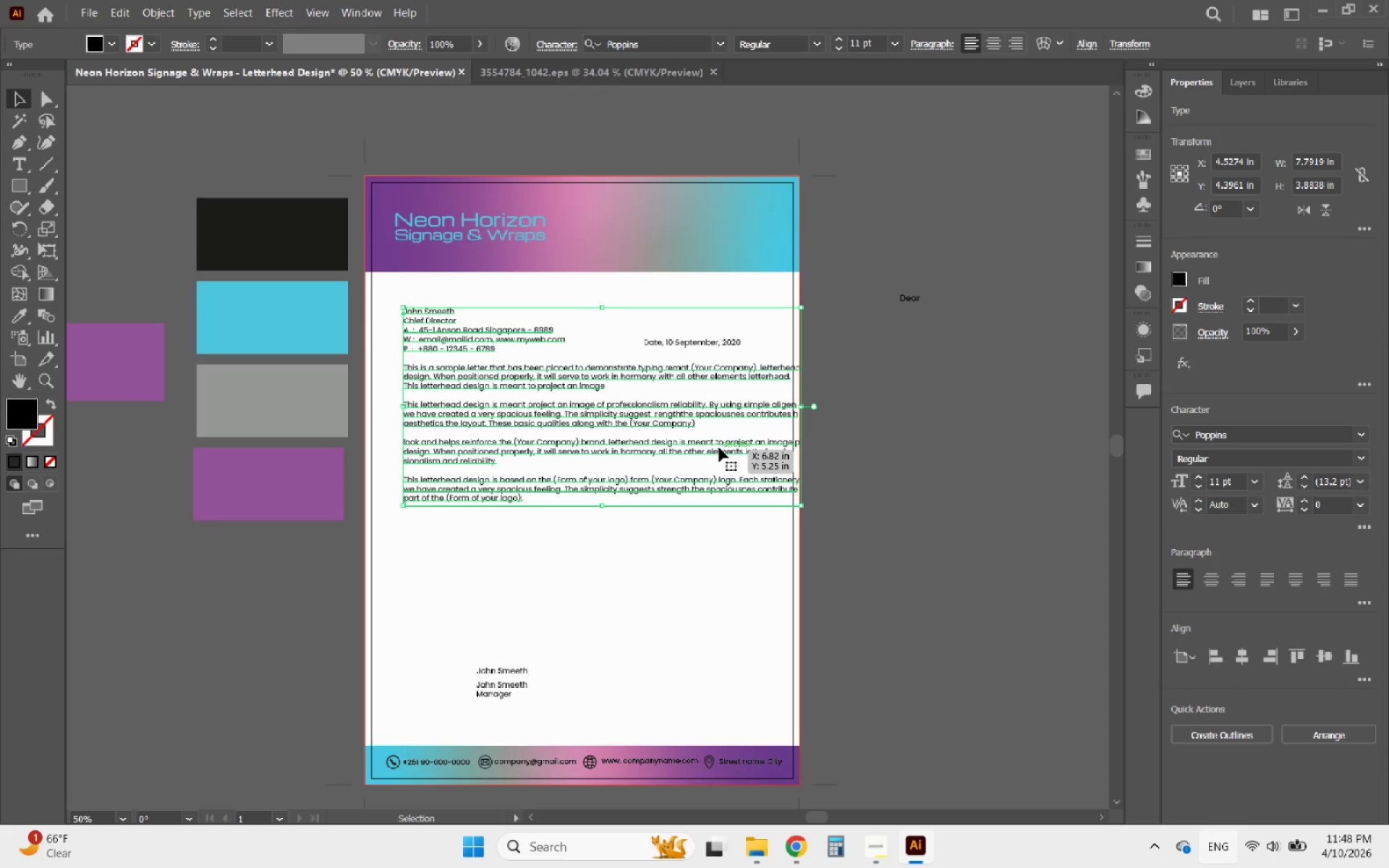 
wait(5.73)
 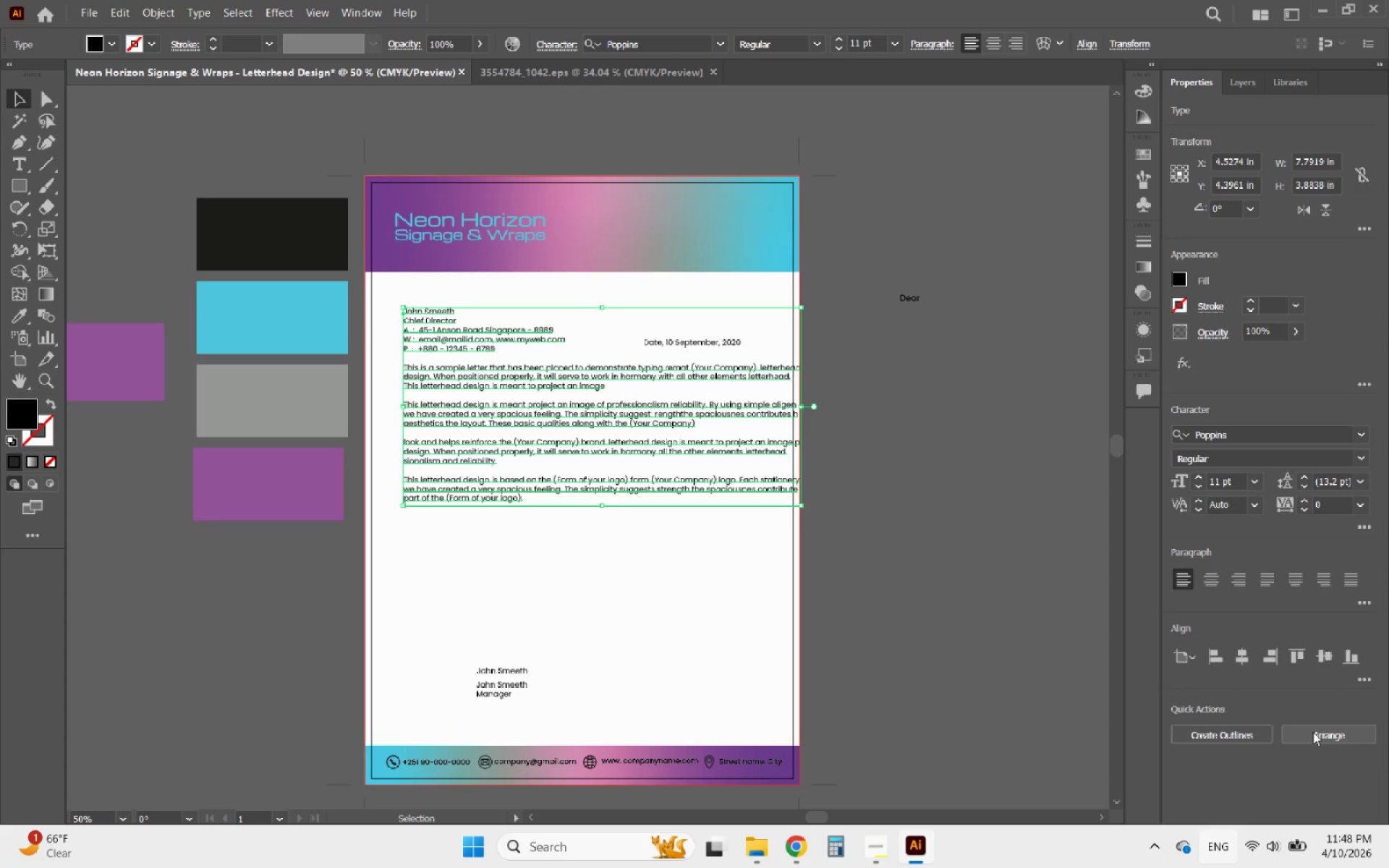 
left_click_drag(start_coordinate=[804, 409], to_coordinate=[763, 409])
 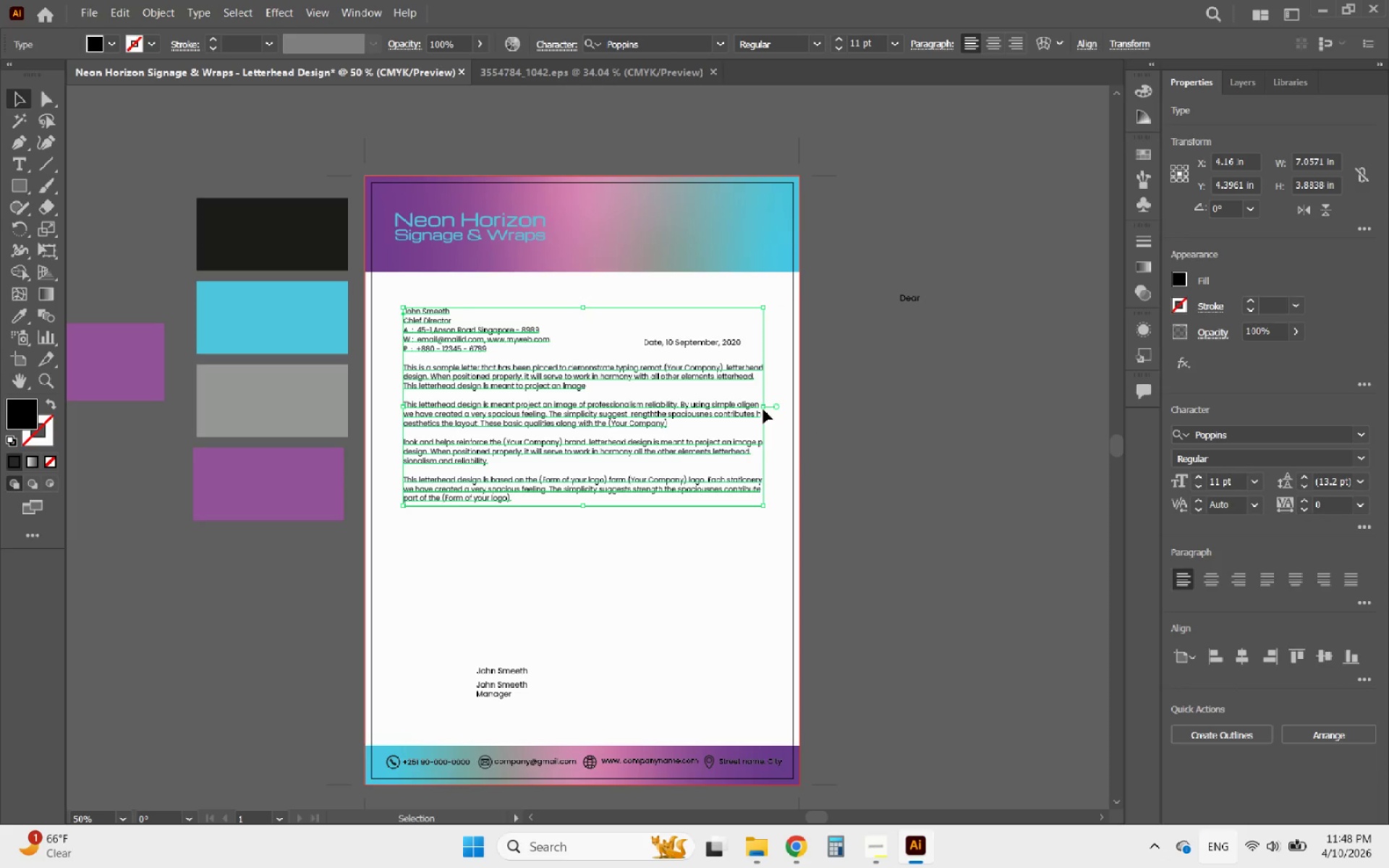 
key(Control+ControlLeft)
 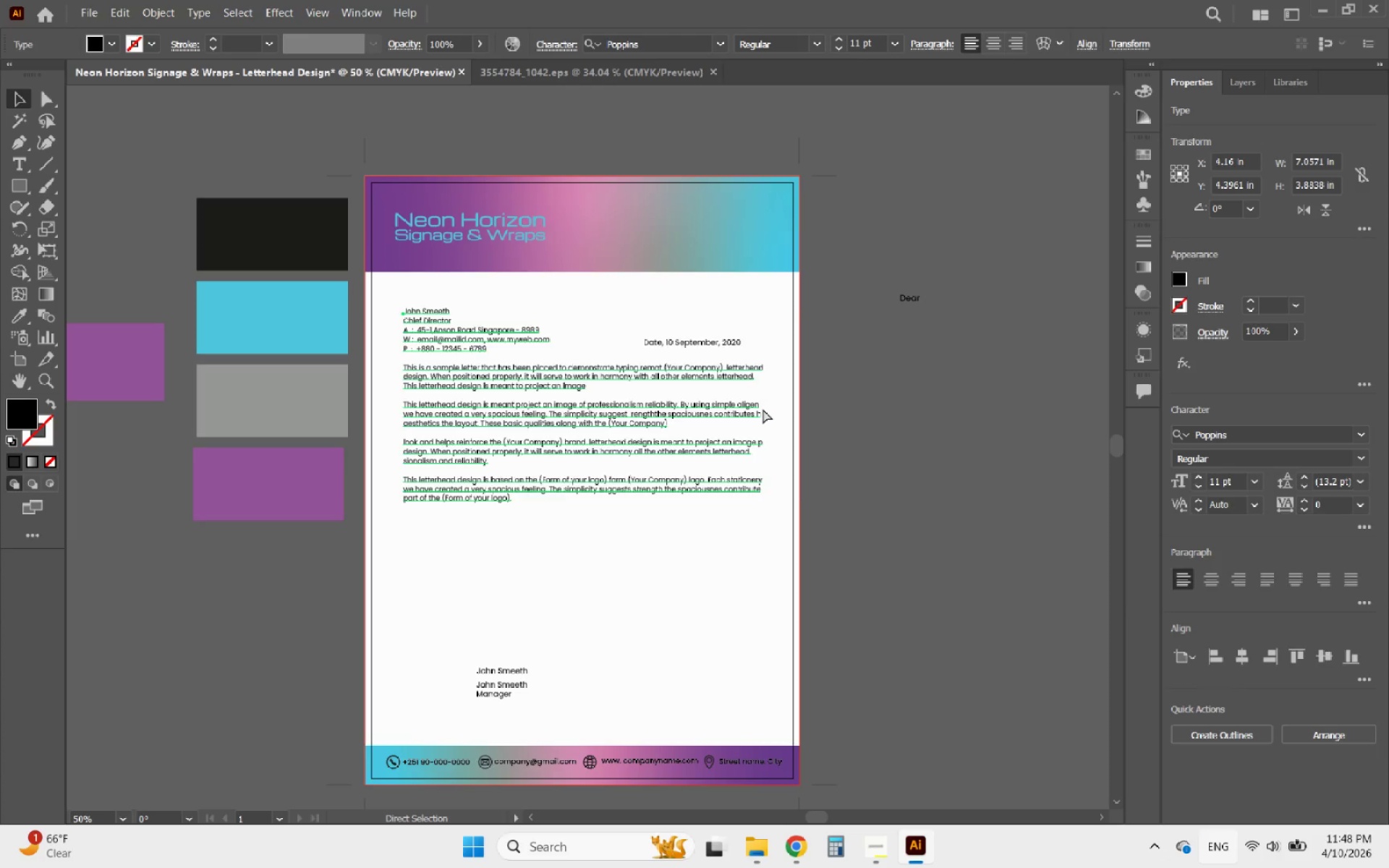 
key(Control+Z)
 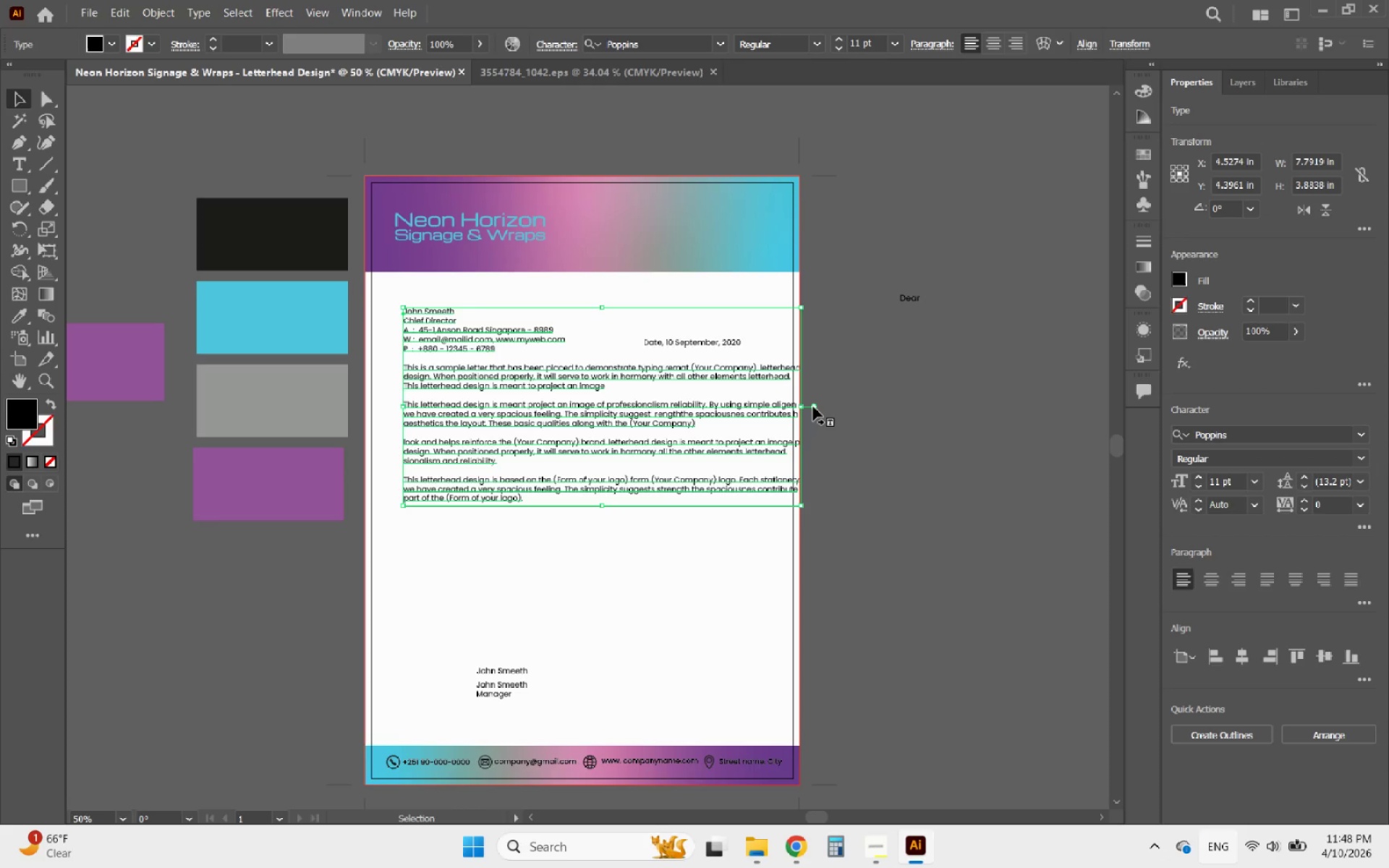 
double_click([813, 407])
 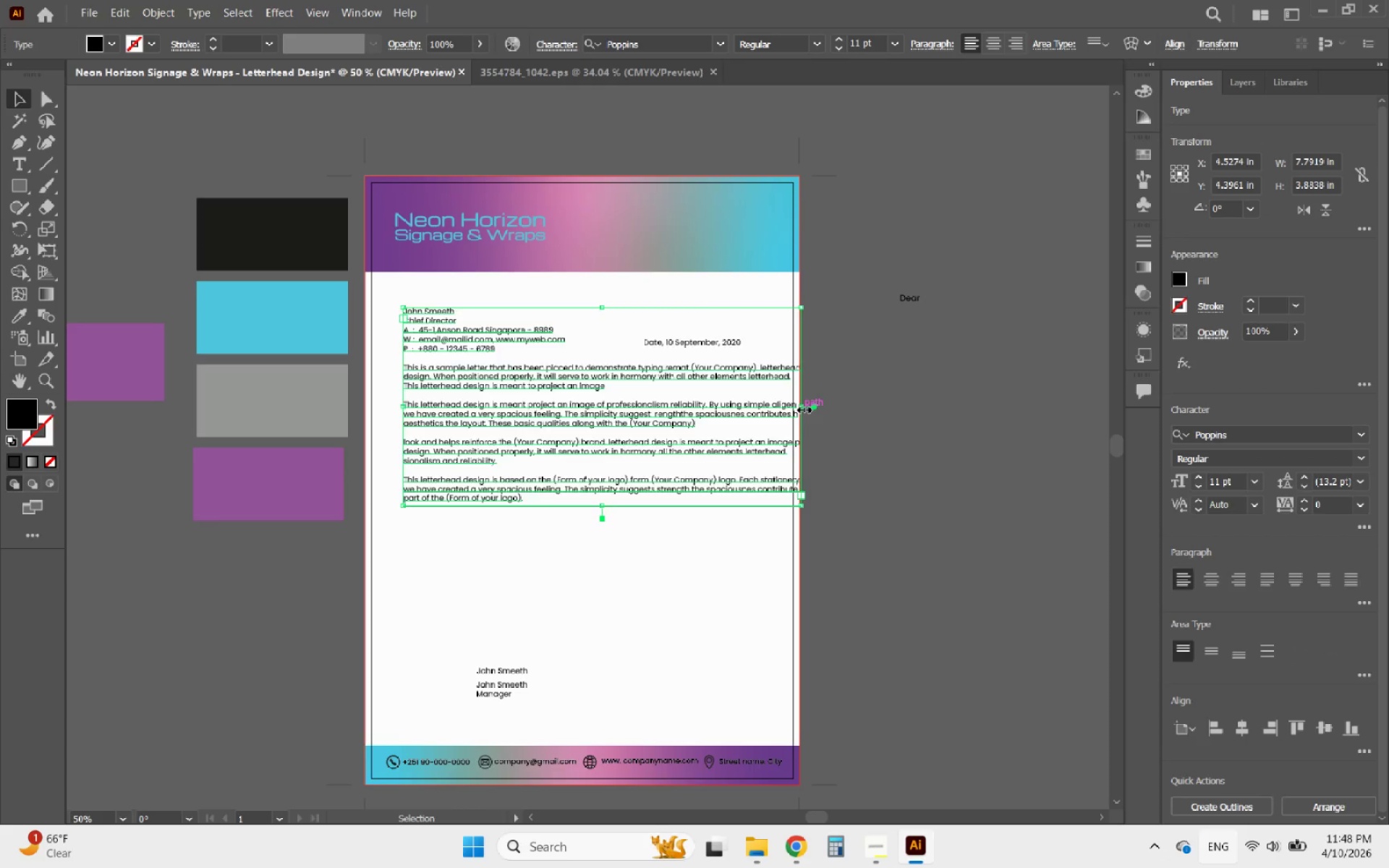 
left_click_drag(start_coordinate=[802, 408], to_coordinate=[767, 413])
 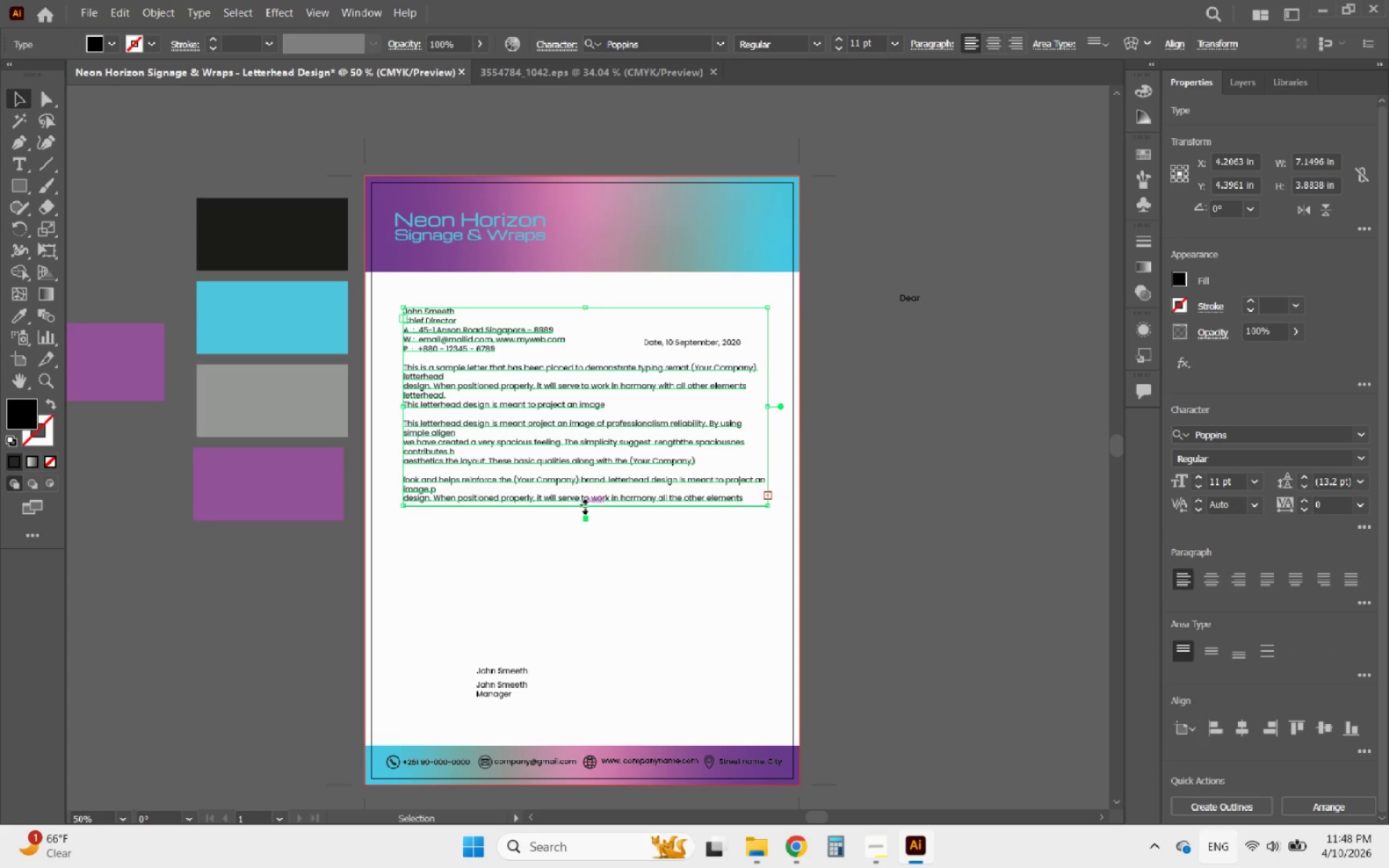 
left_click_drag(start_coordinate=[585, 505], to_coordinate=[599, 582])
 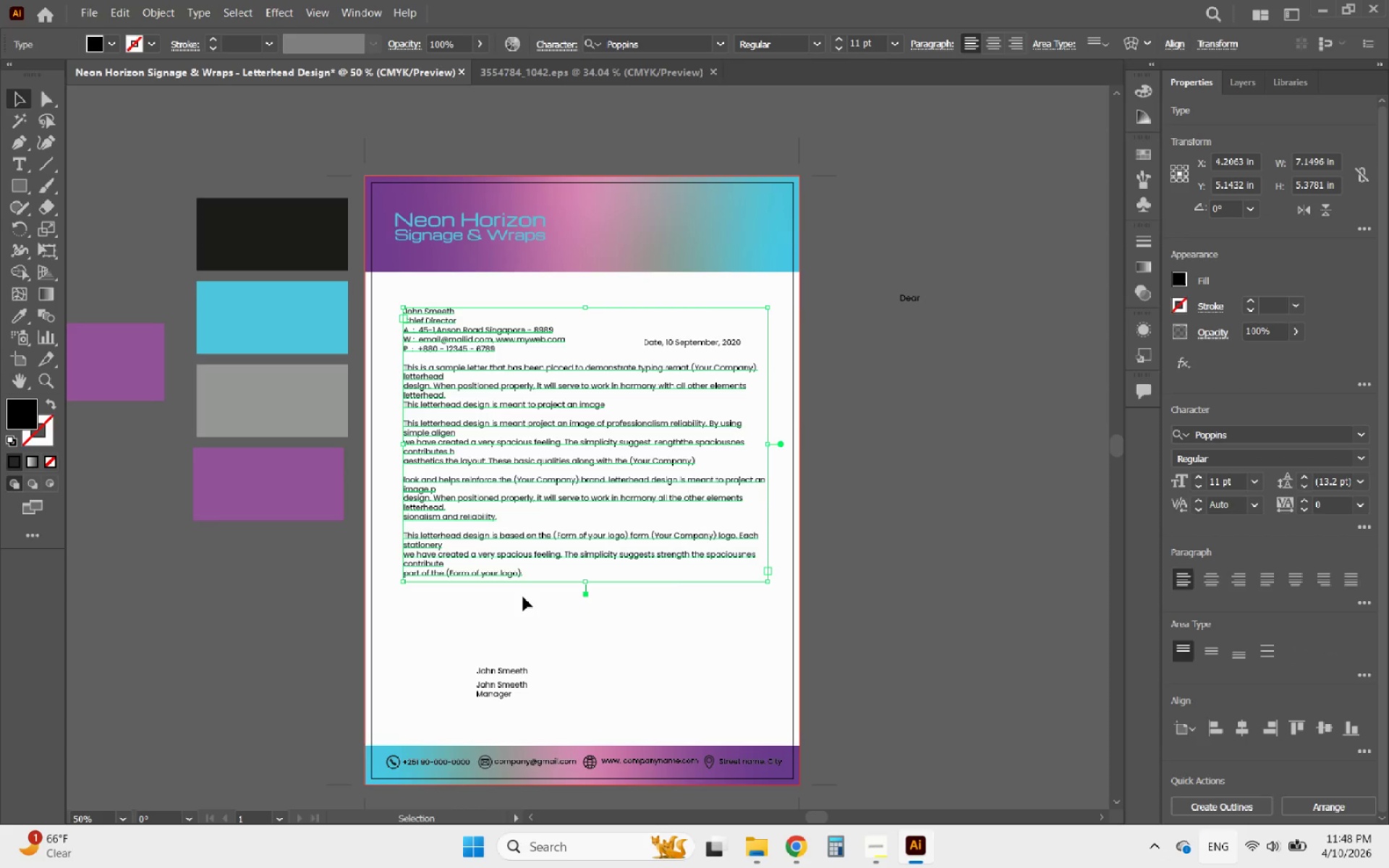 
left_click([523, 597])
 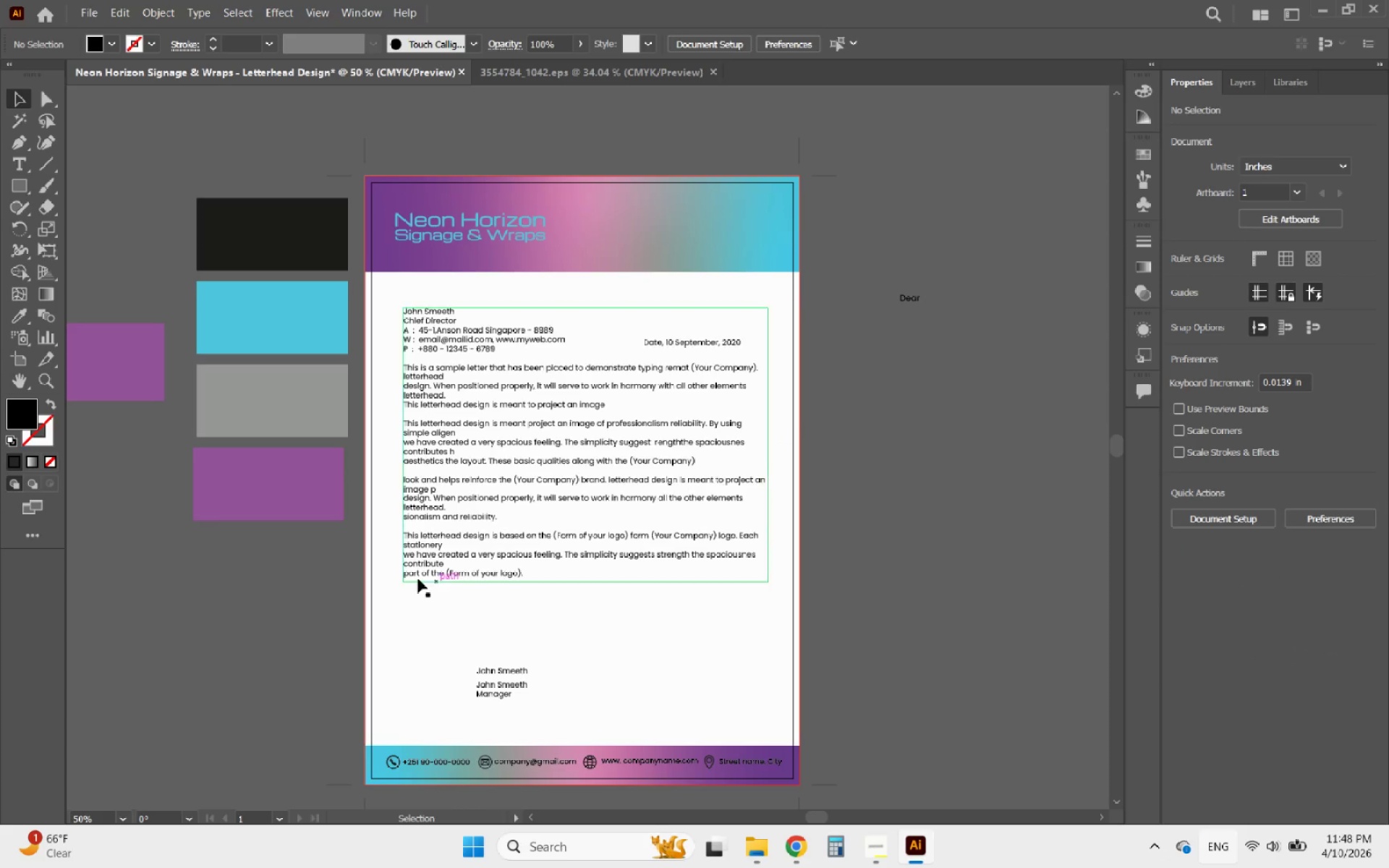 
hold_key(key=AltLeft, duration=0.69)
scroll: coordinate [407, 574], scroll_direction: up, amount: 2.0
 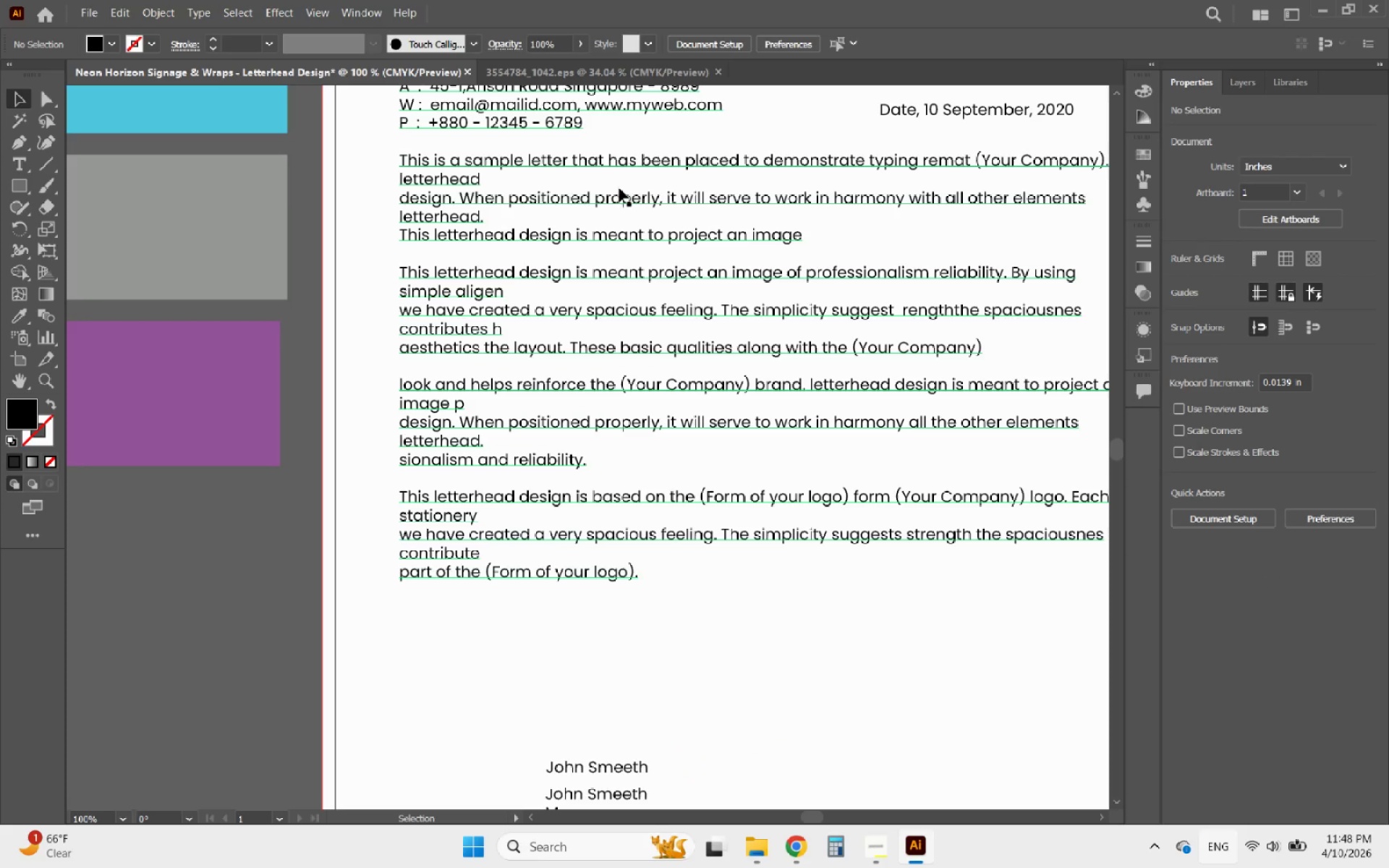 
left_click([586, 78])
 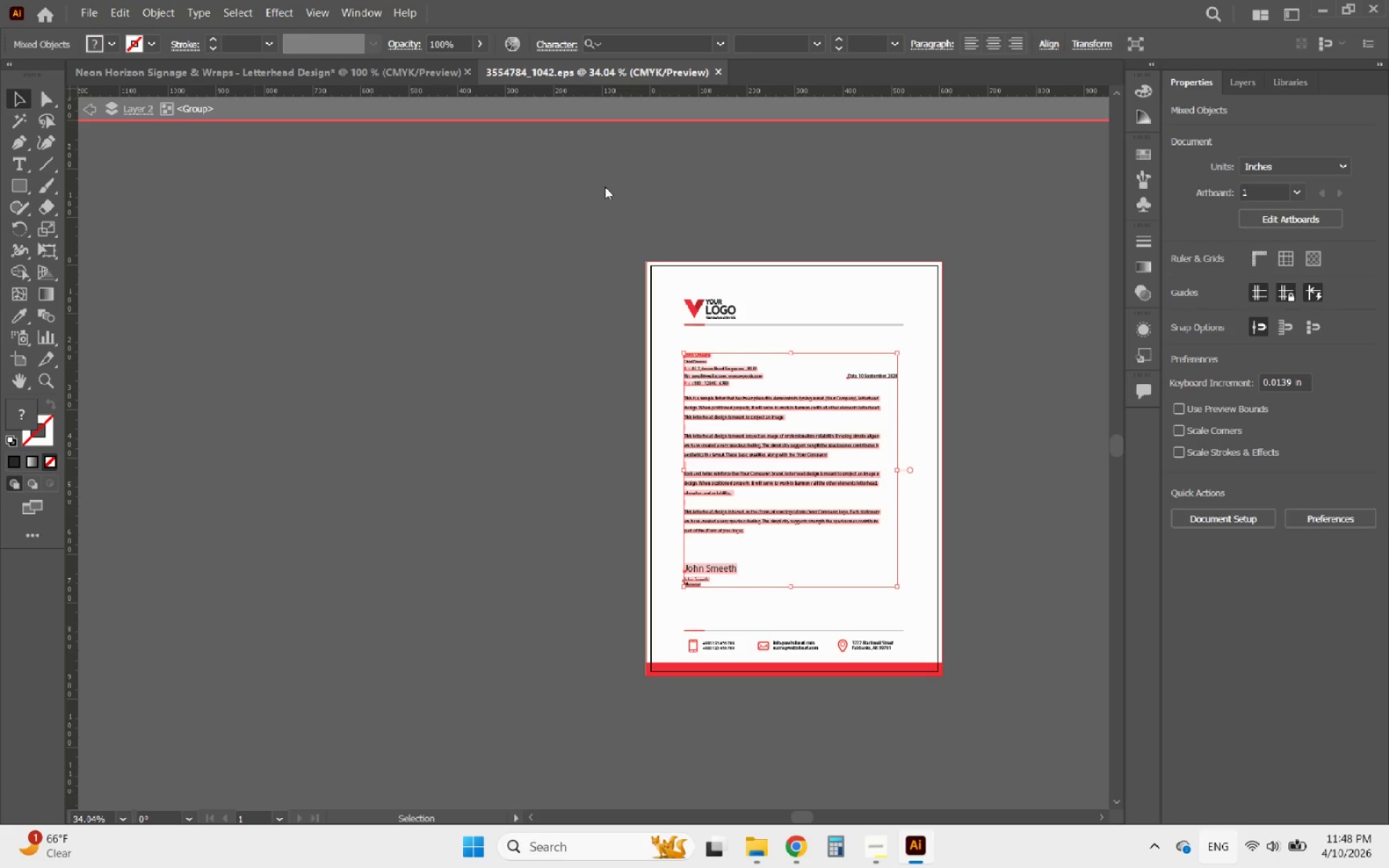 
hold_key(key=AltLeft, duration=0.95)
scroll: coordinate [757, 558], scroll_direction: up, amount: 2.0
 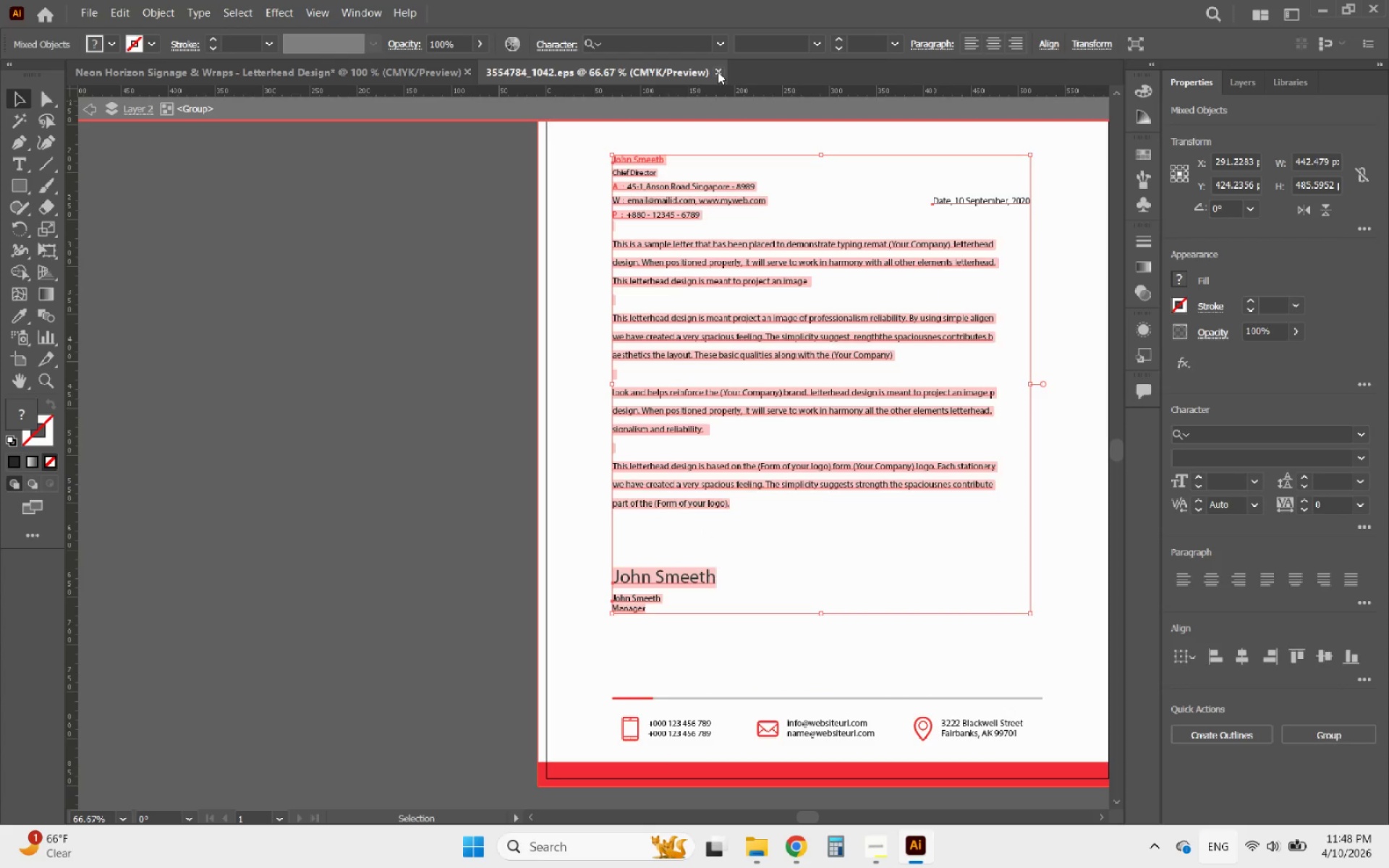 
left_click([718, 72])
 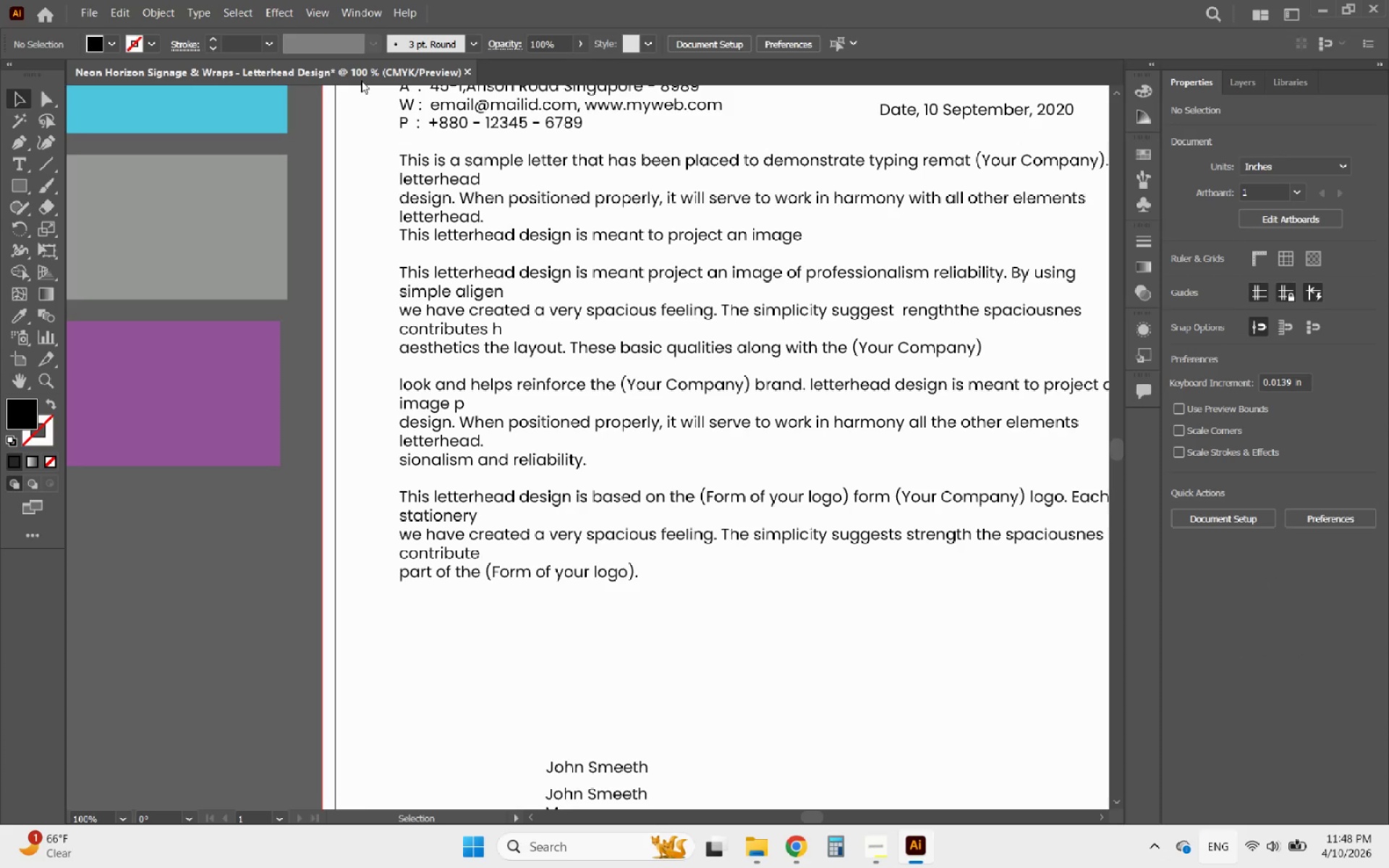 
left_click([360, 79])
 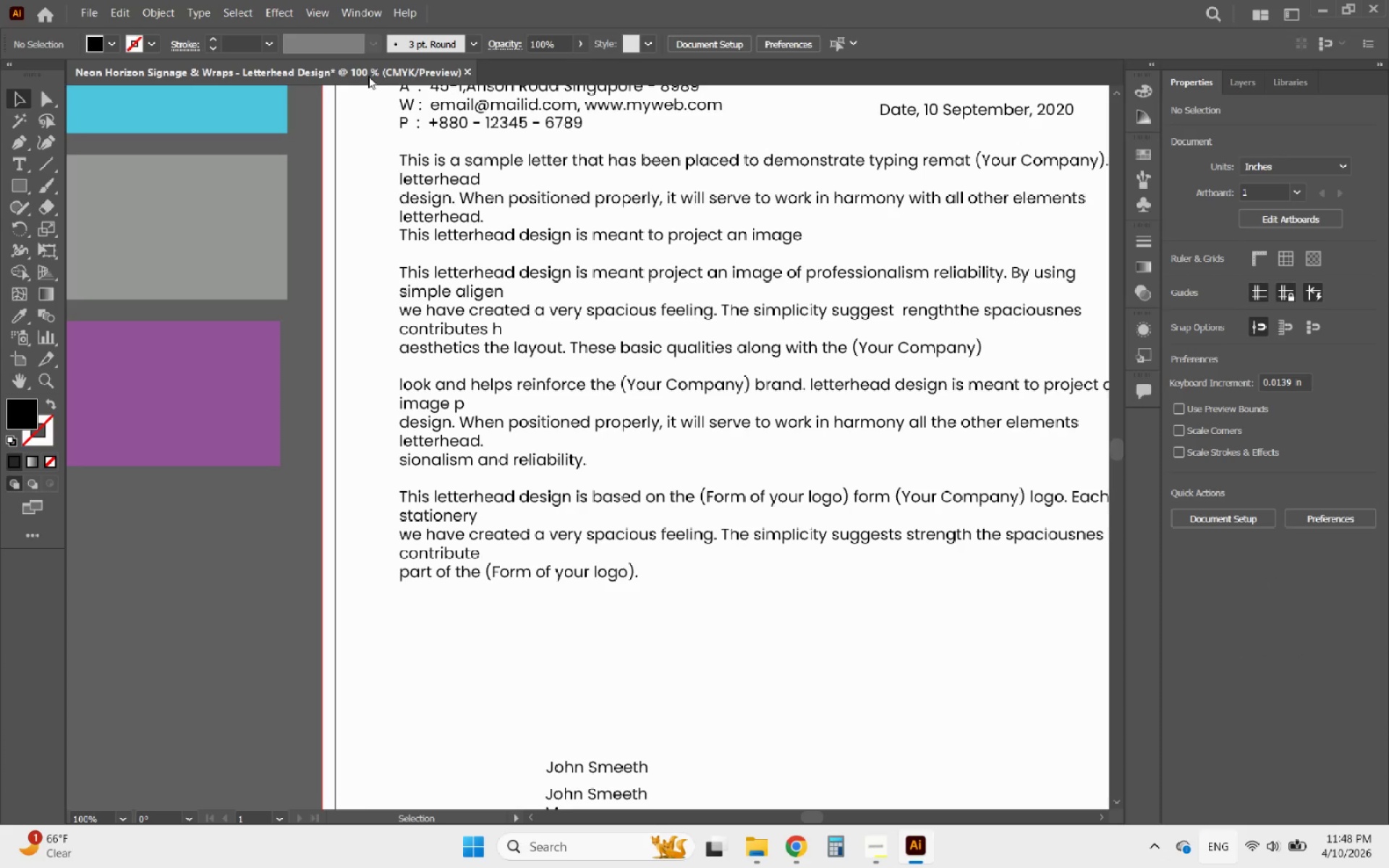 
left_click([376, 72])
 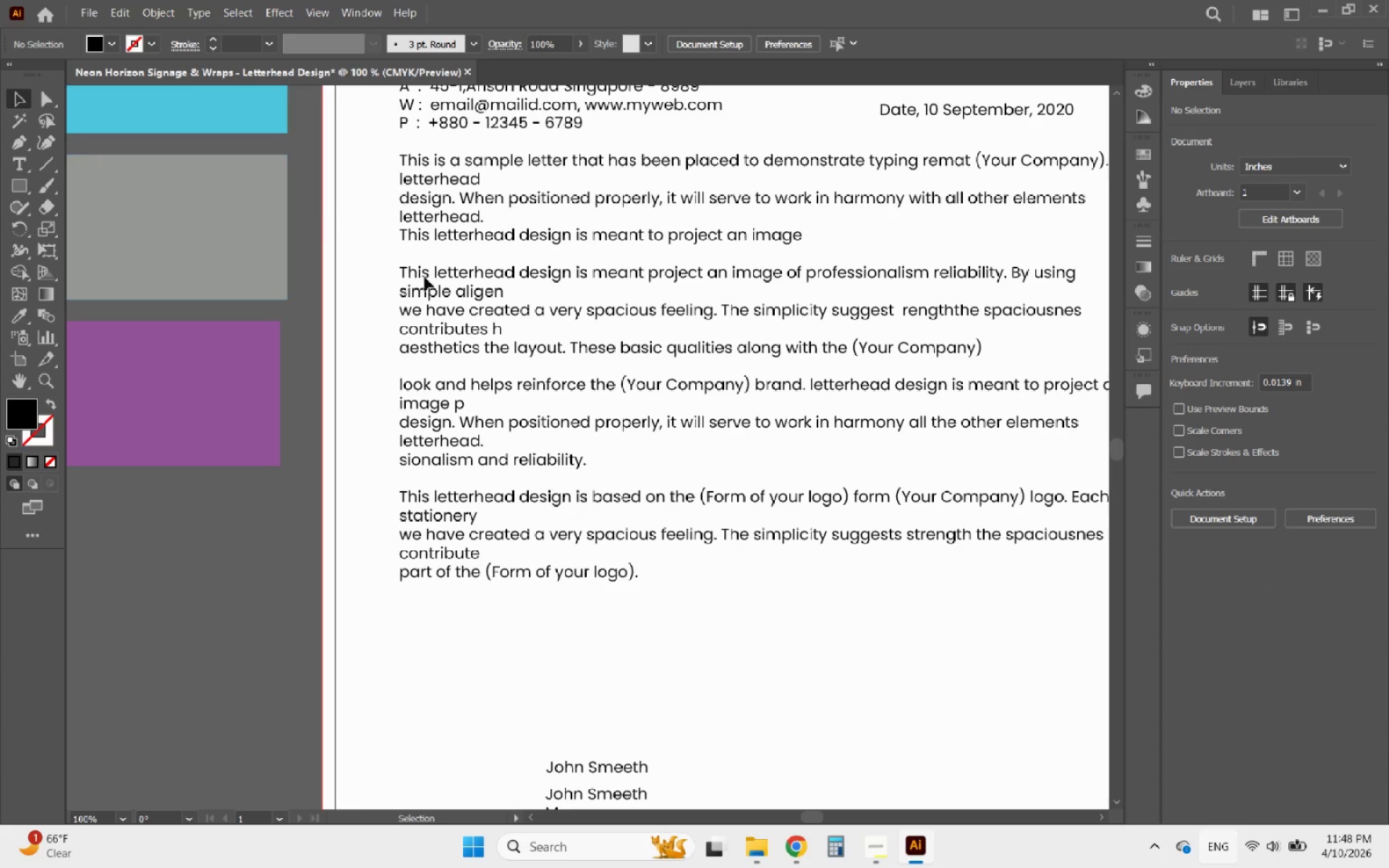 
hold_key(key=AltLeft, duration=0.61)
scroll: coordinate [587, 456], scroll_direction: down, amount: 4.0
 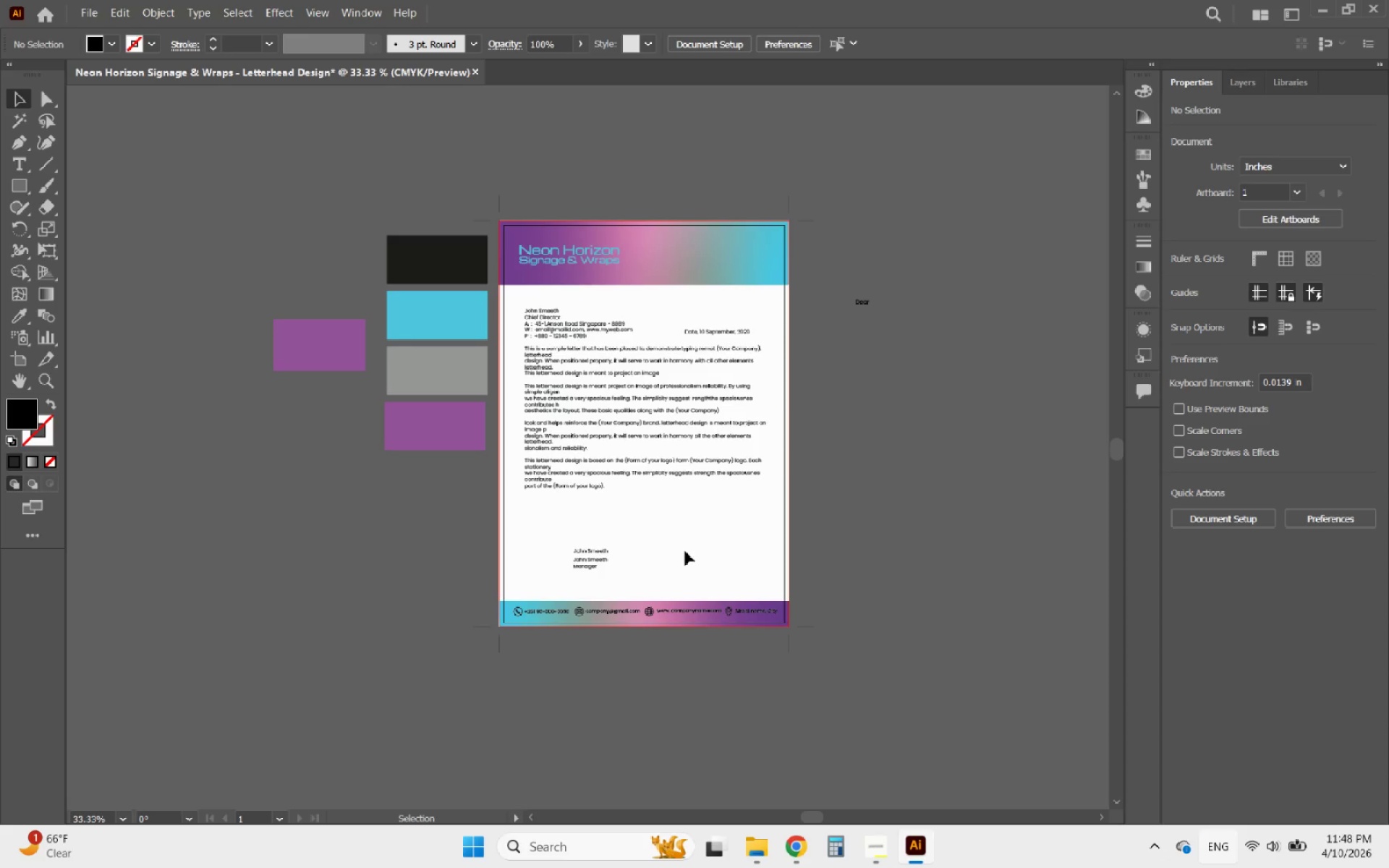 
left_click([685, 551])
 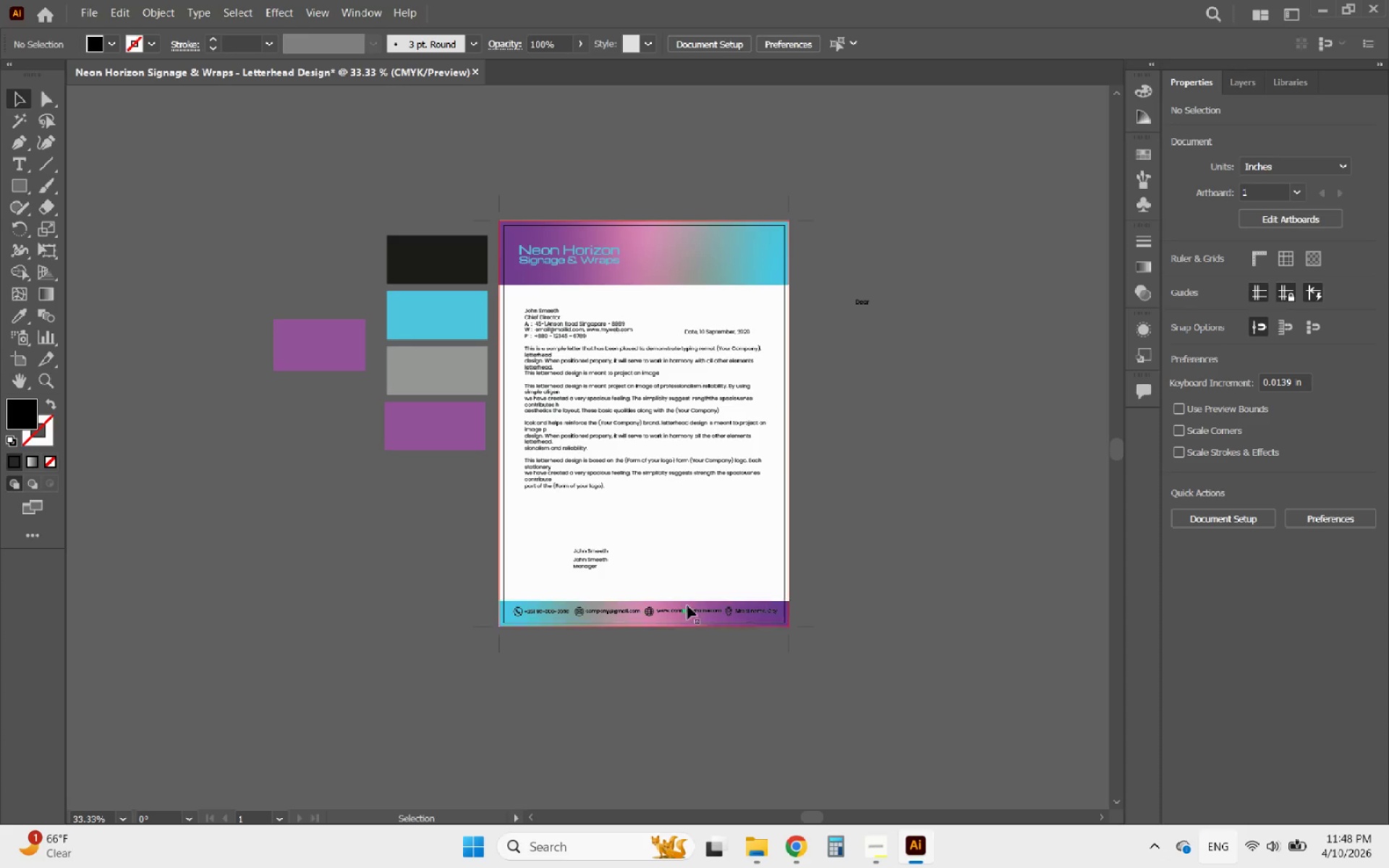 
hold_key(key=AltLeft, duration=0.72)
scroll: coordinate [642, 640], scroll_direction: up, amount: 3.0
 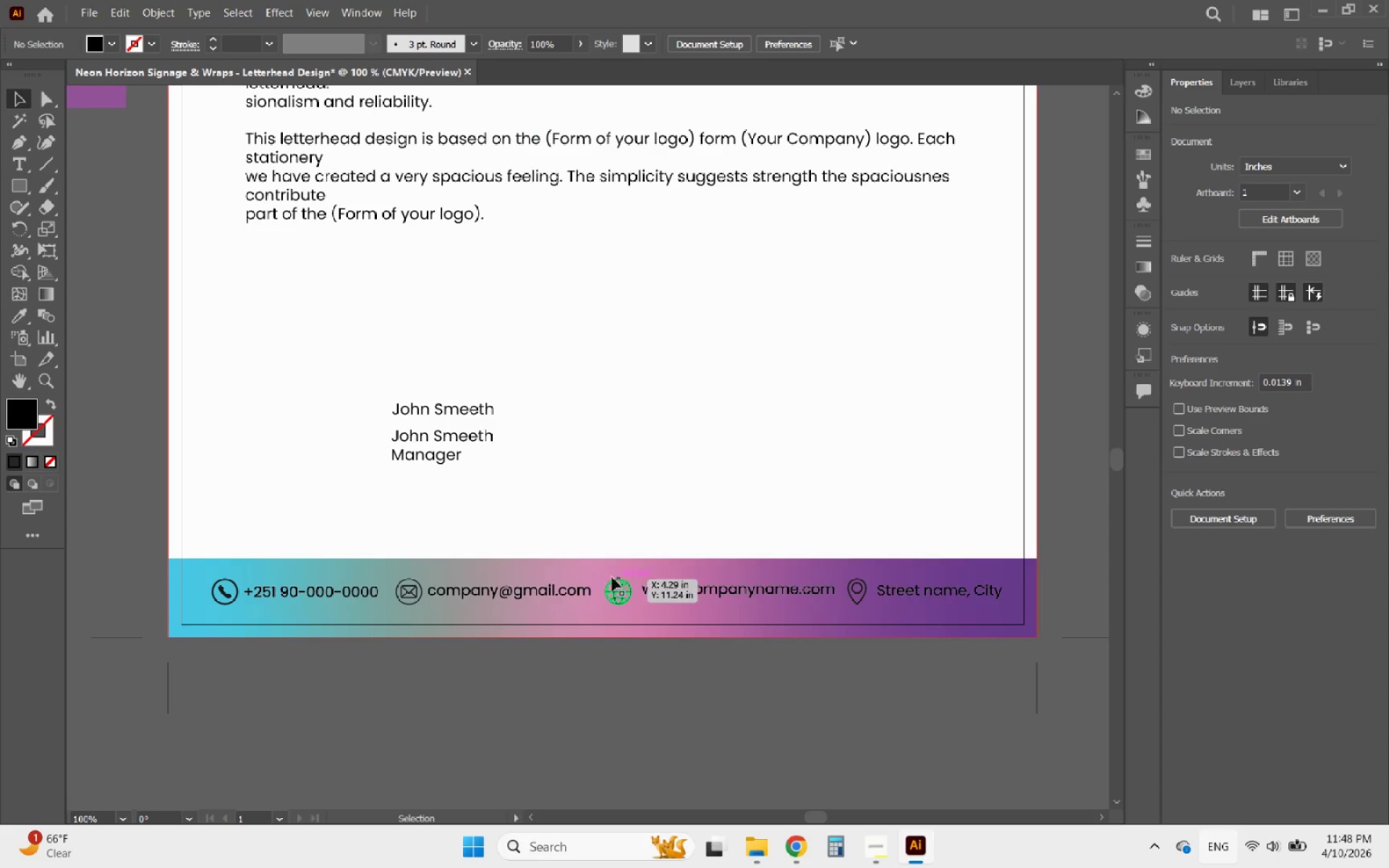 
left_click([600, 571])
 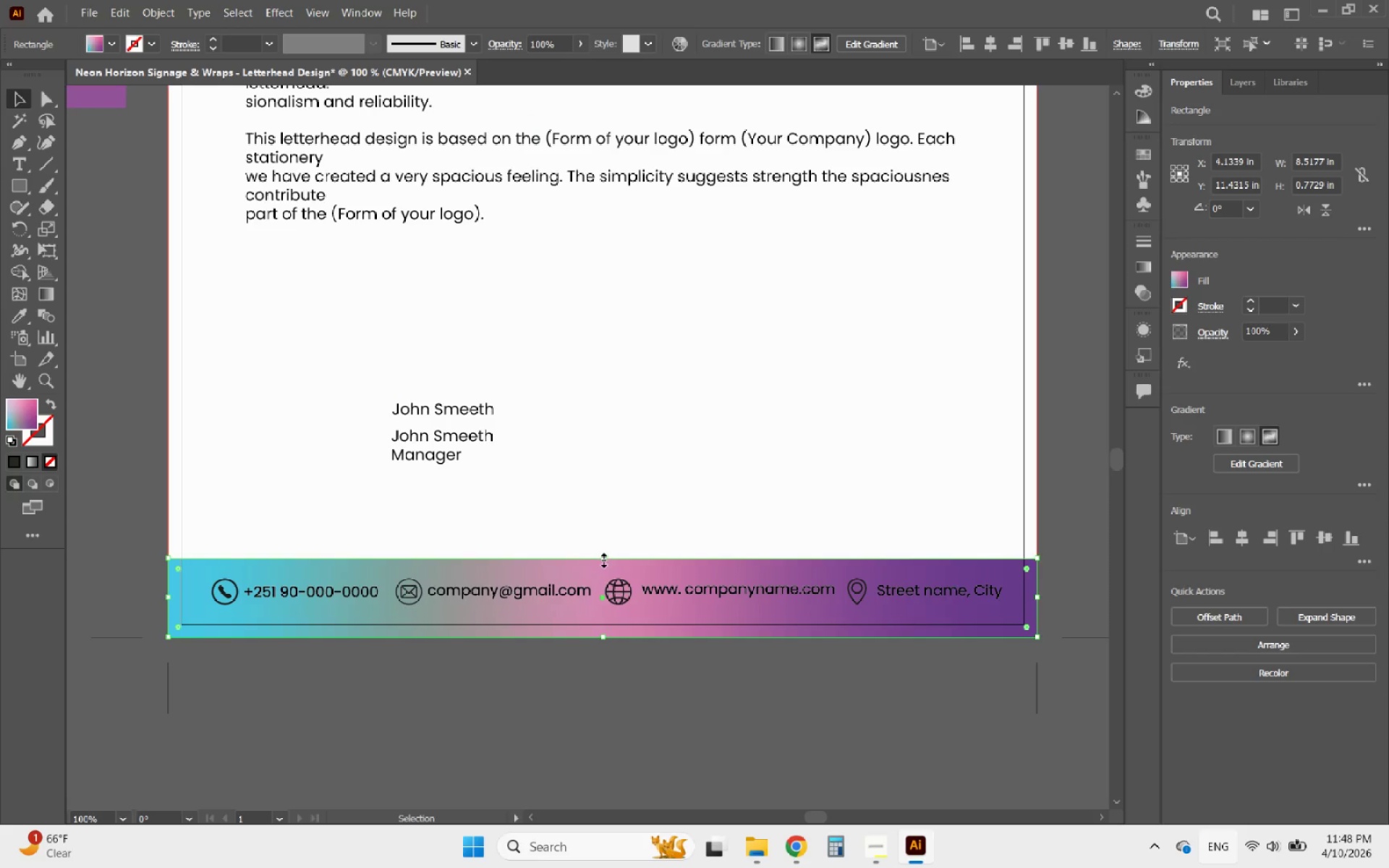 
left_click_drag(start_coordinate=[602, 558], to_coordinate=[572, 577])
 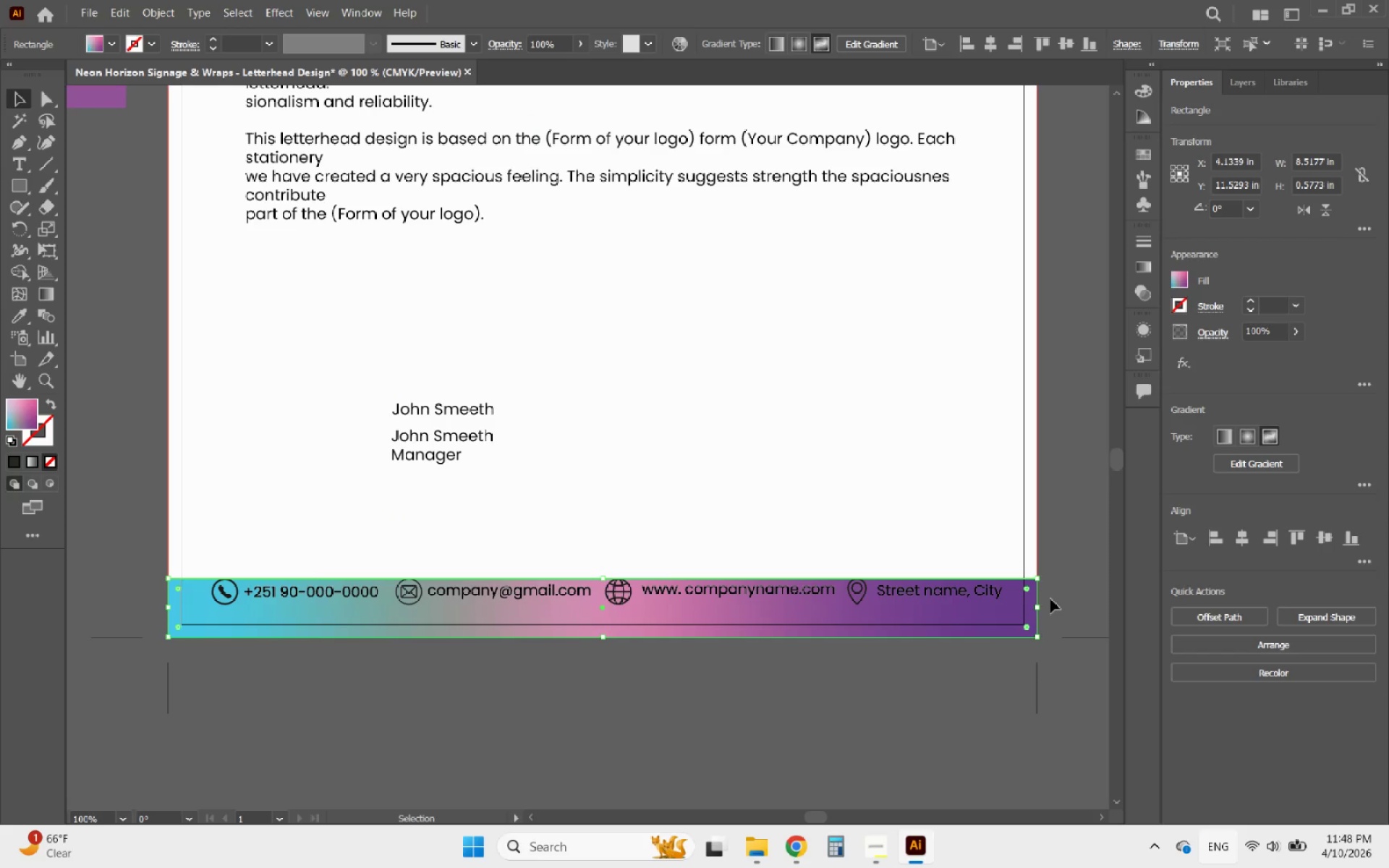 
left_click_drag(start_coordinate=[1060, 599], to_coordinate=[301, 543])
 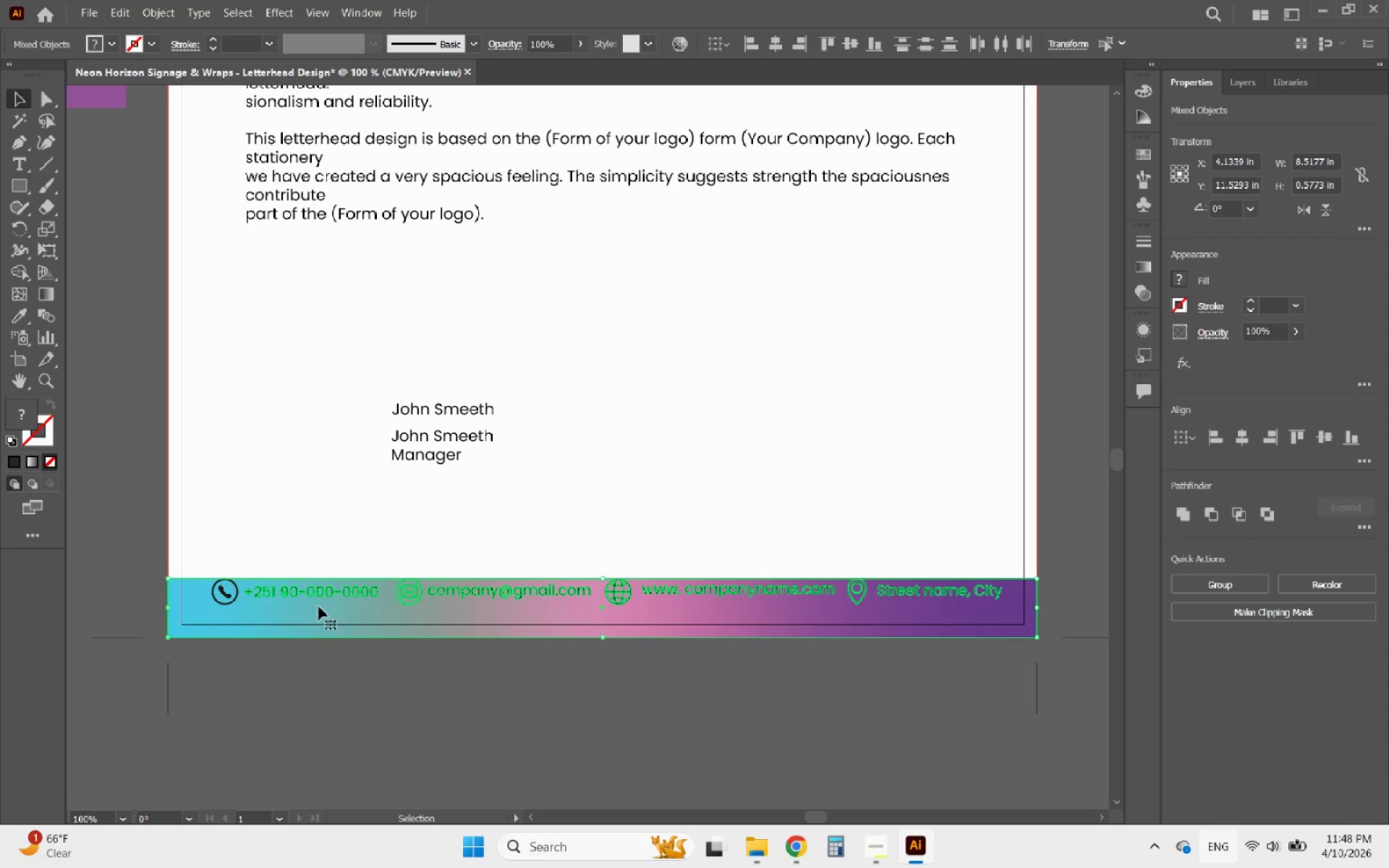 
hold_key(key=ShiftLeft, duration=0.42)
left_click([318, 606])
 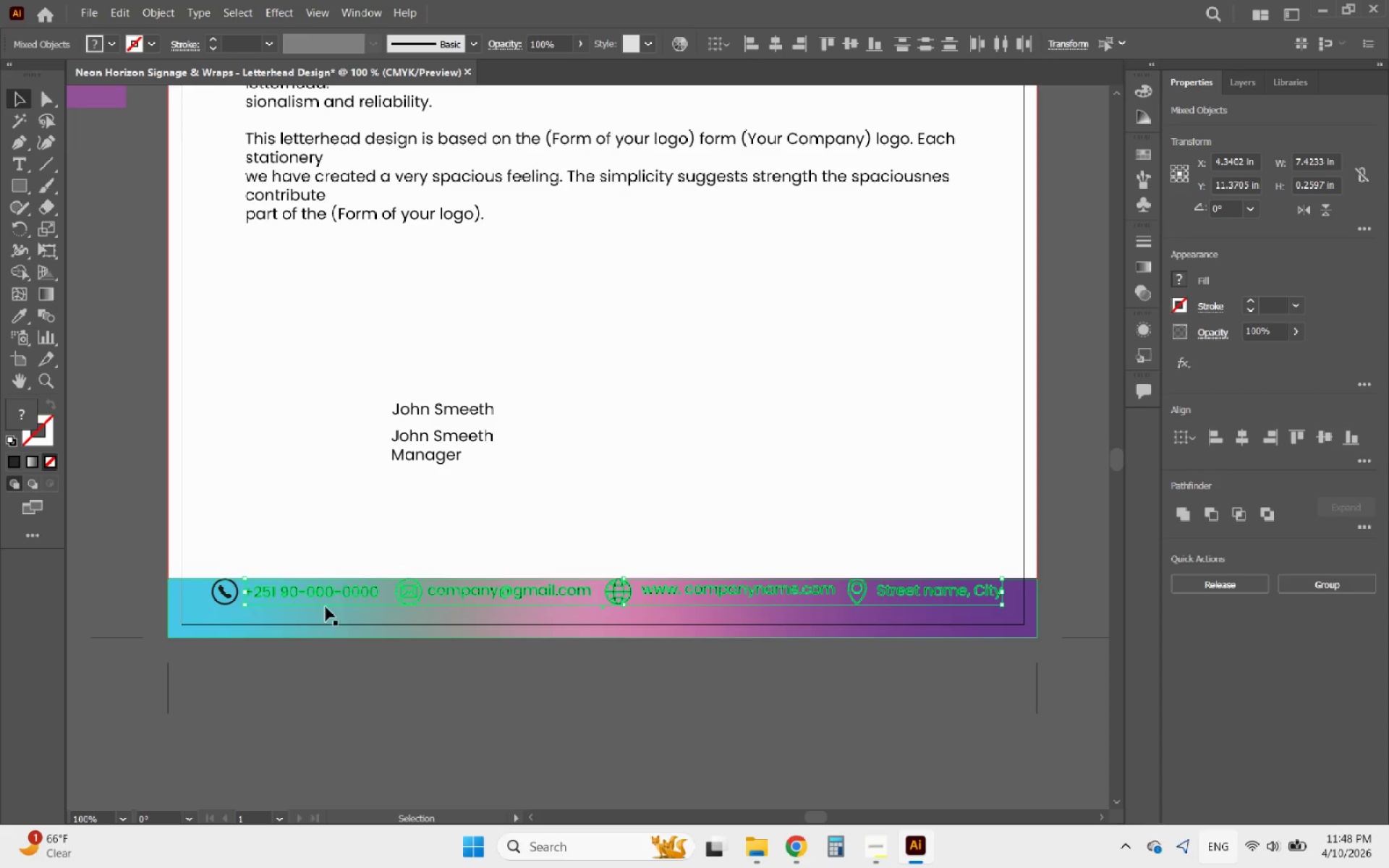 
hold_key(key=ShiftLeft, duration=0.98)
left_click([222, 592])
 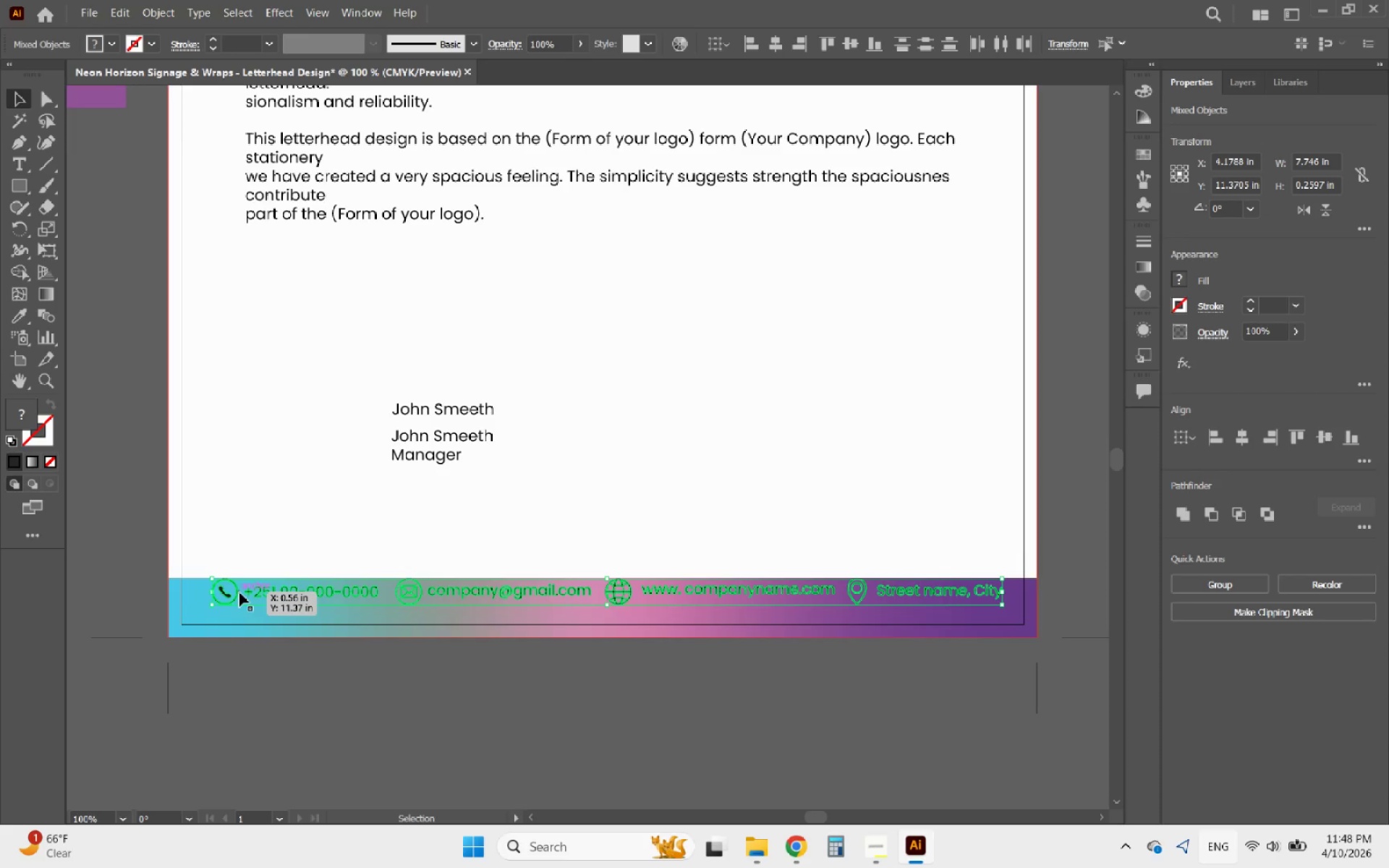 
hold_key(key=ArrowUp, duration=1.45)
 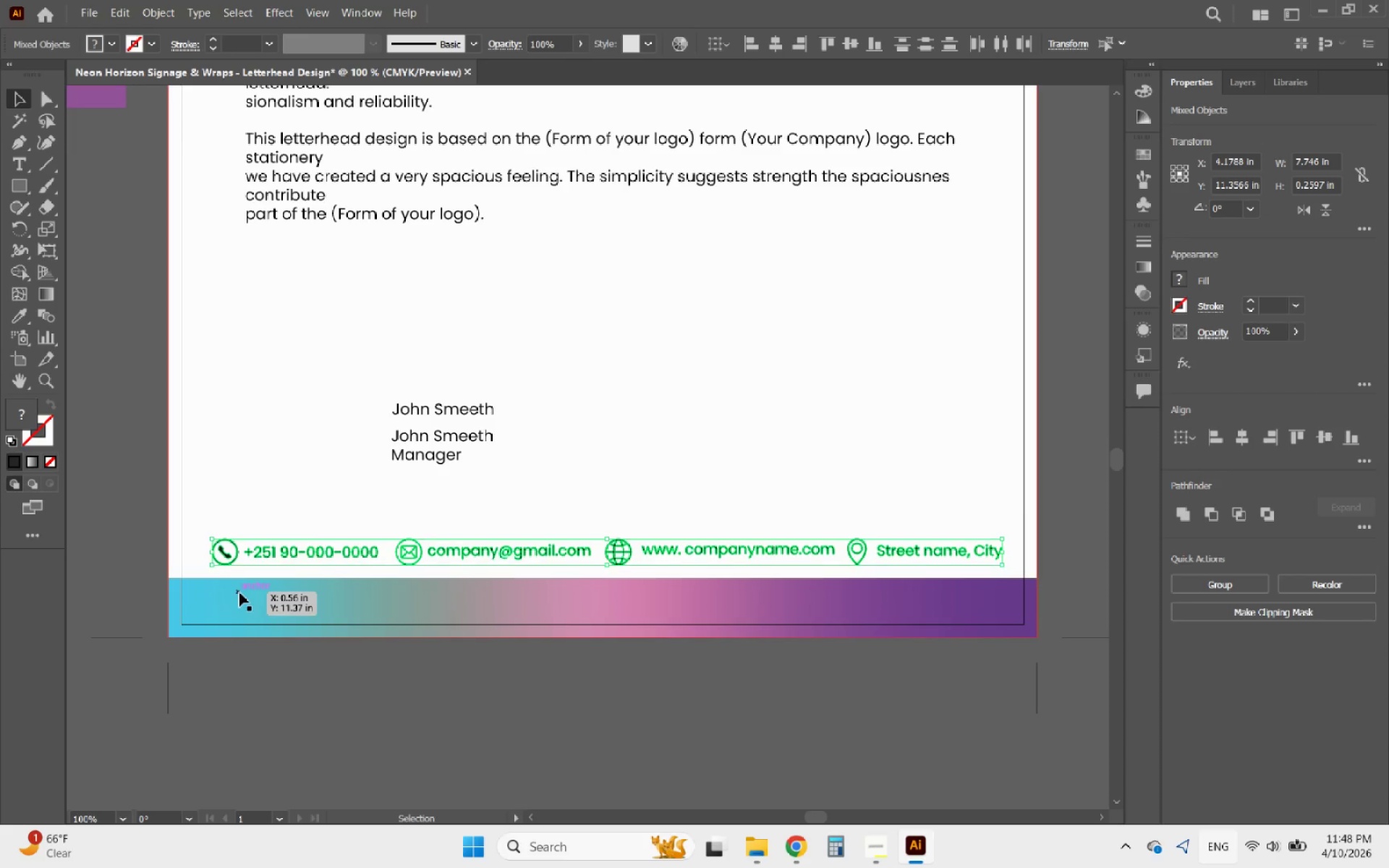 
key(ArrowUp)
 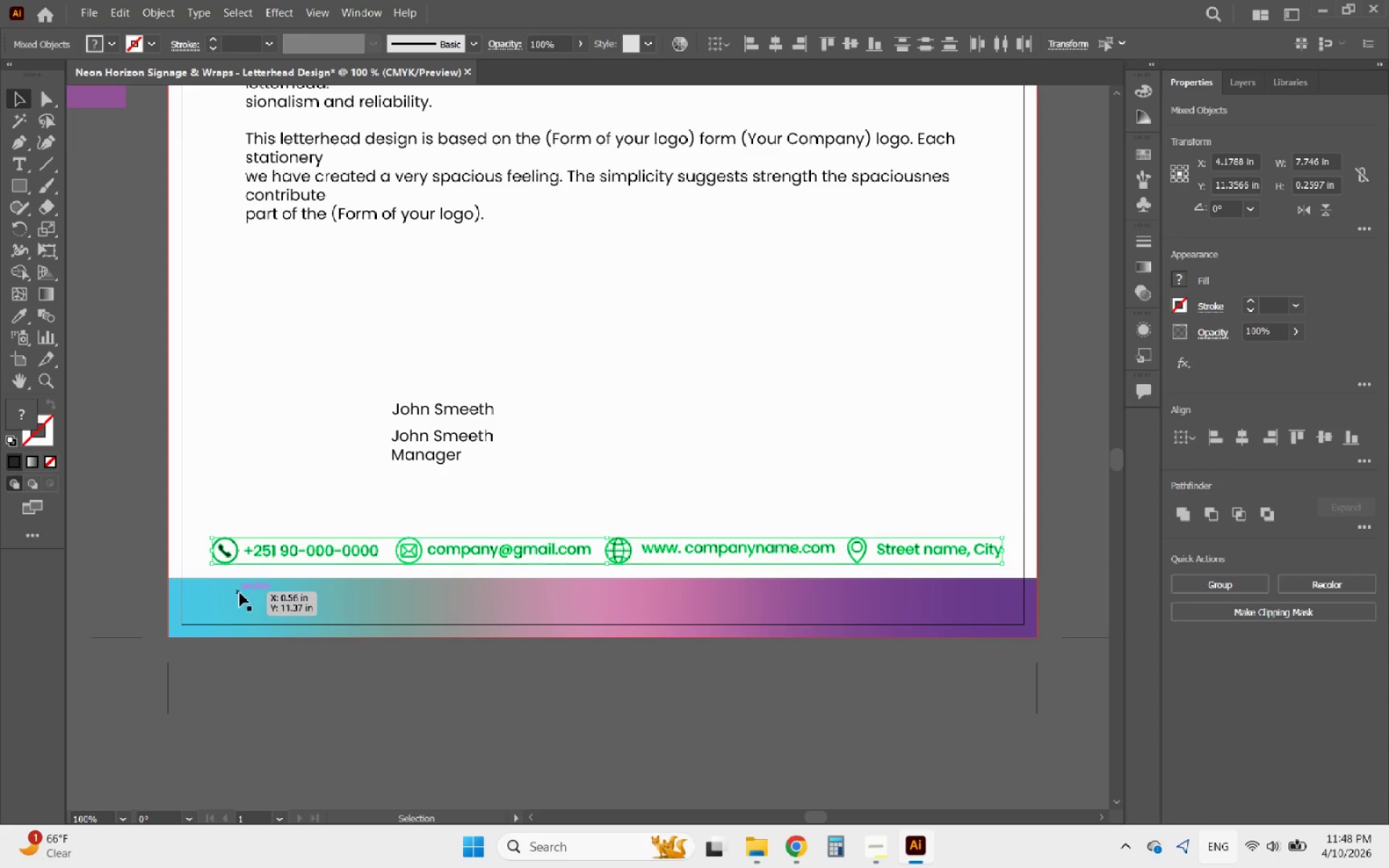 
key(ArrowUp)
 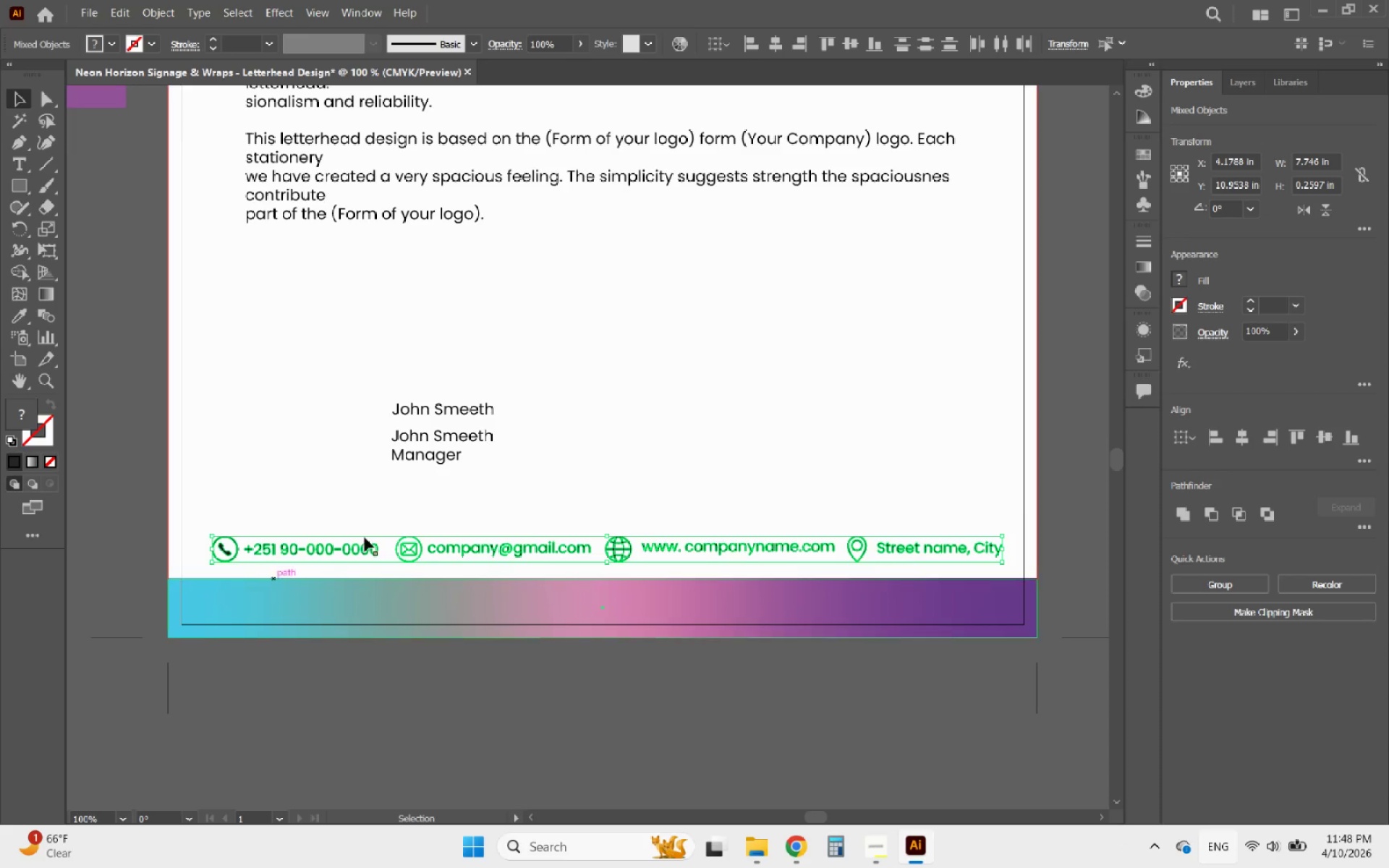 
left_click([524, 487])
 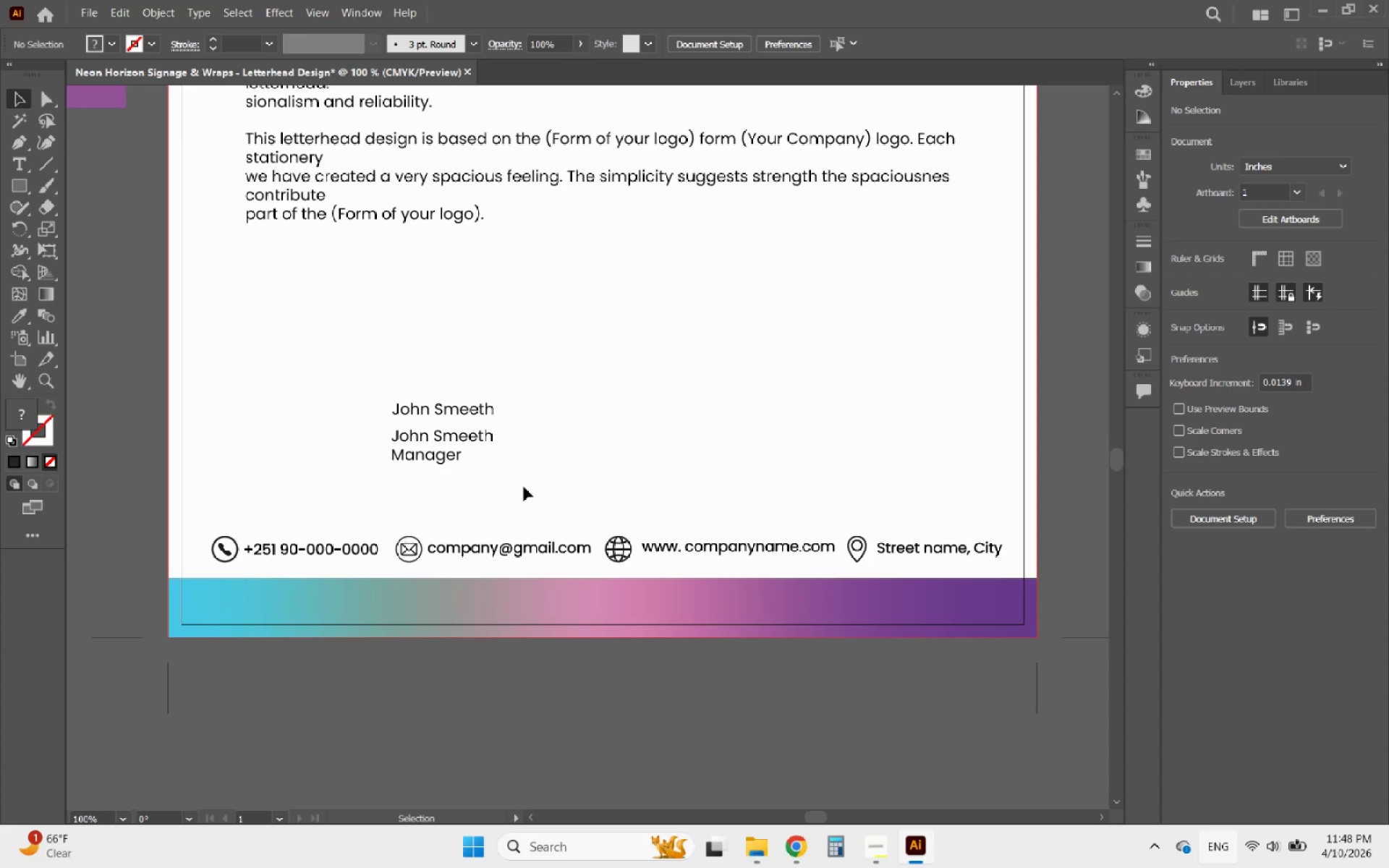 
hold_key(key=AltLeft, duration=1.39)
scroll: coordinate [485, 671], scroll_direction: down, amount: 2.0
 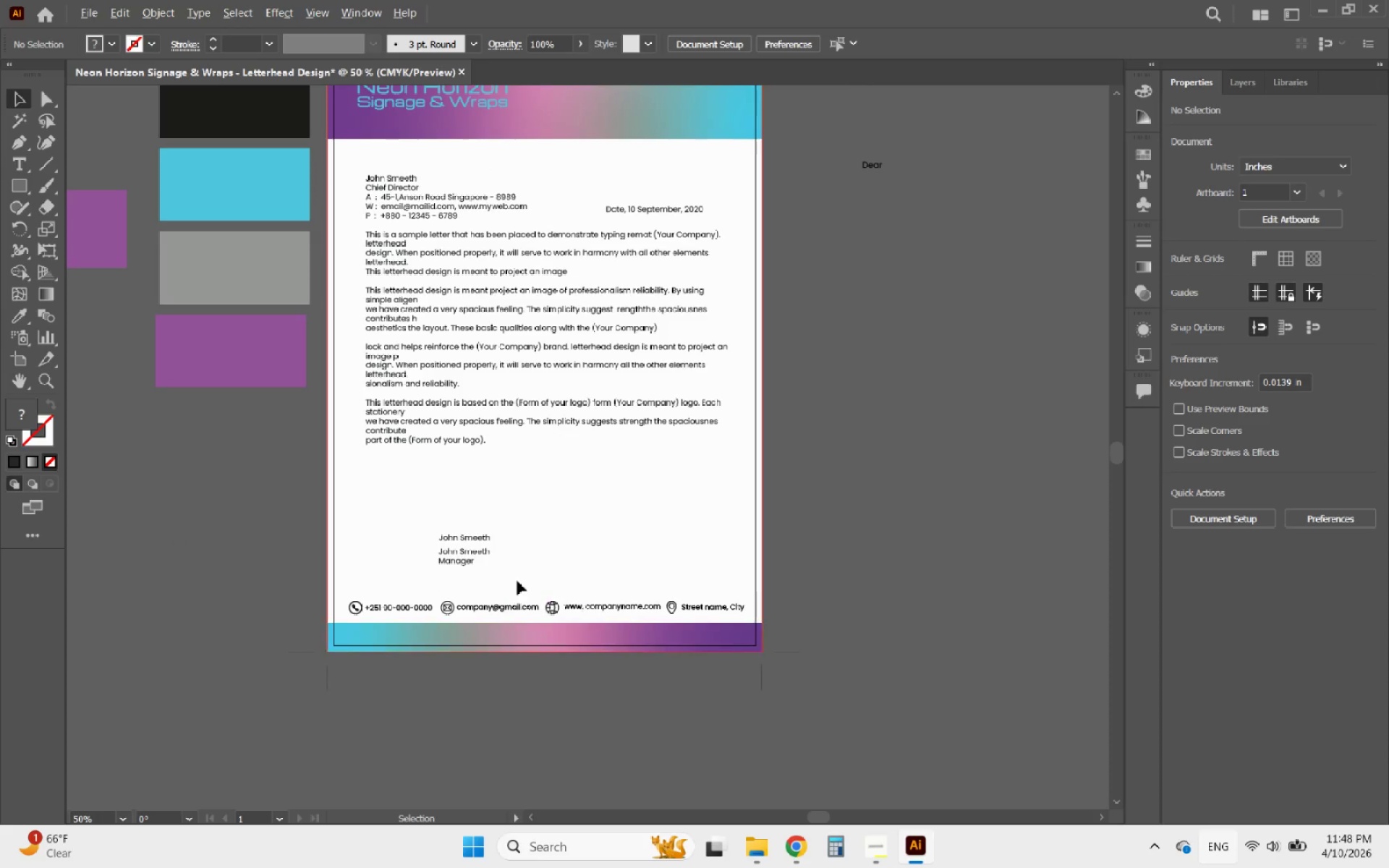 
scroll: coordinate [507, 568], scroll_direction: up, amount: 1.0
 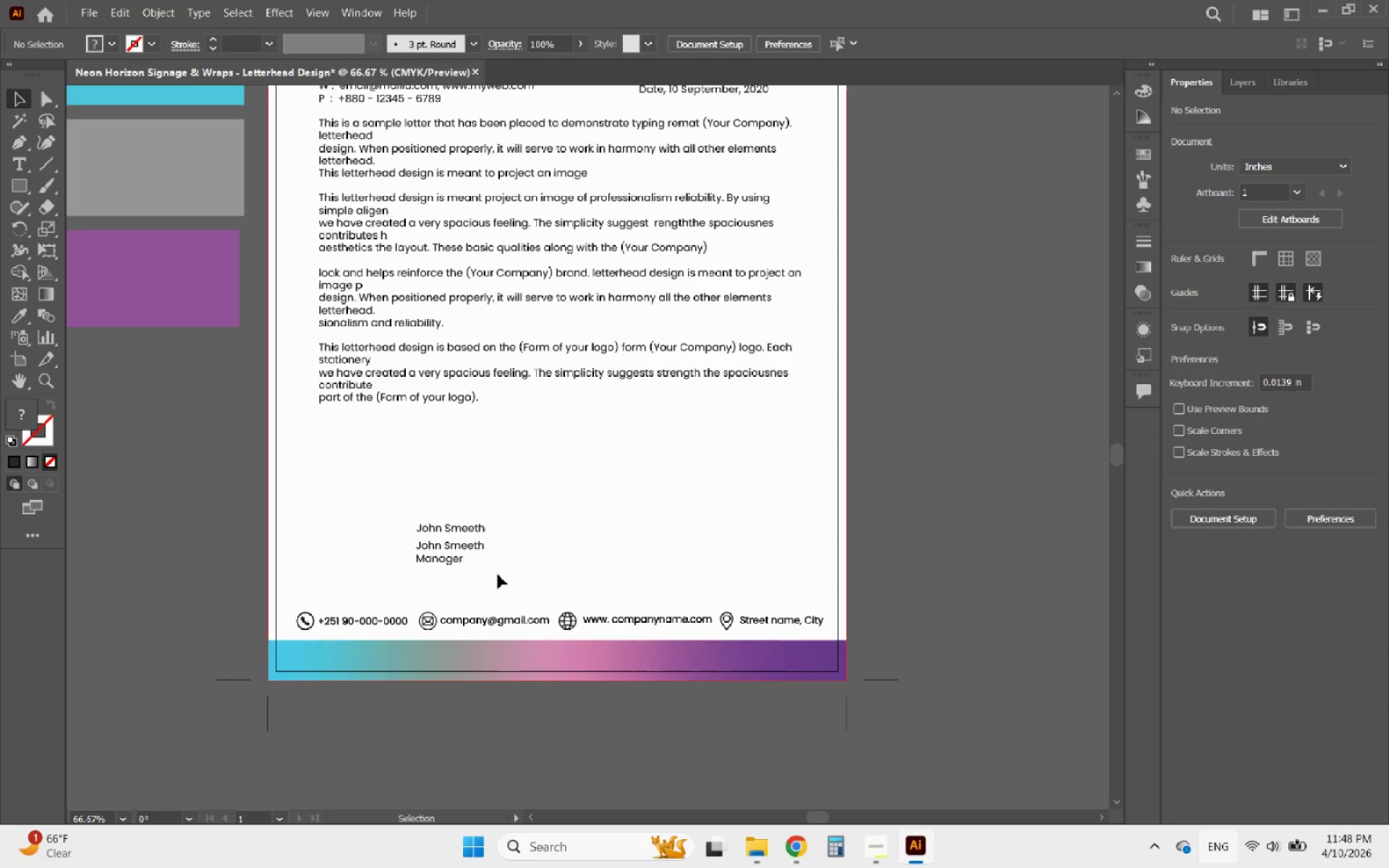 
left_click_drag(start_coordinate=[496, 574], to_coordinate=[411, 517])
 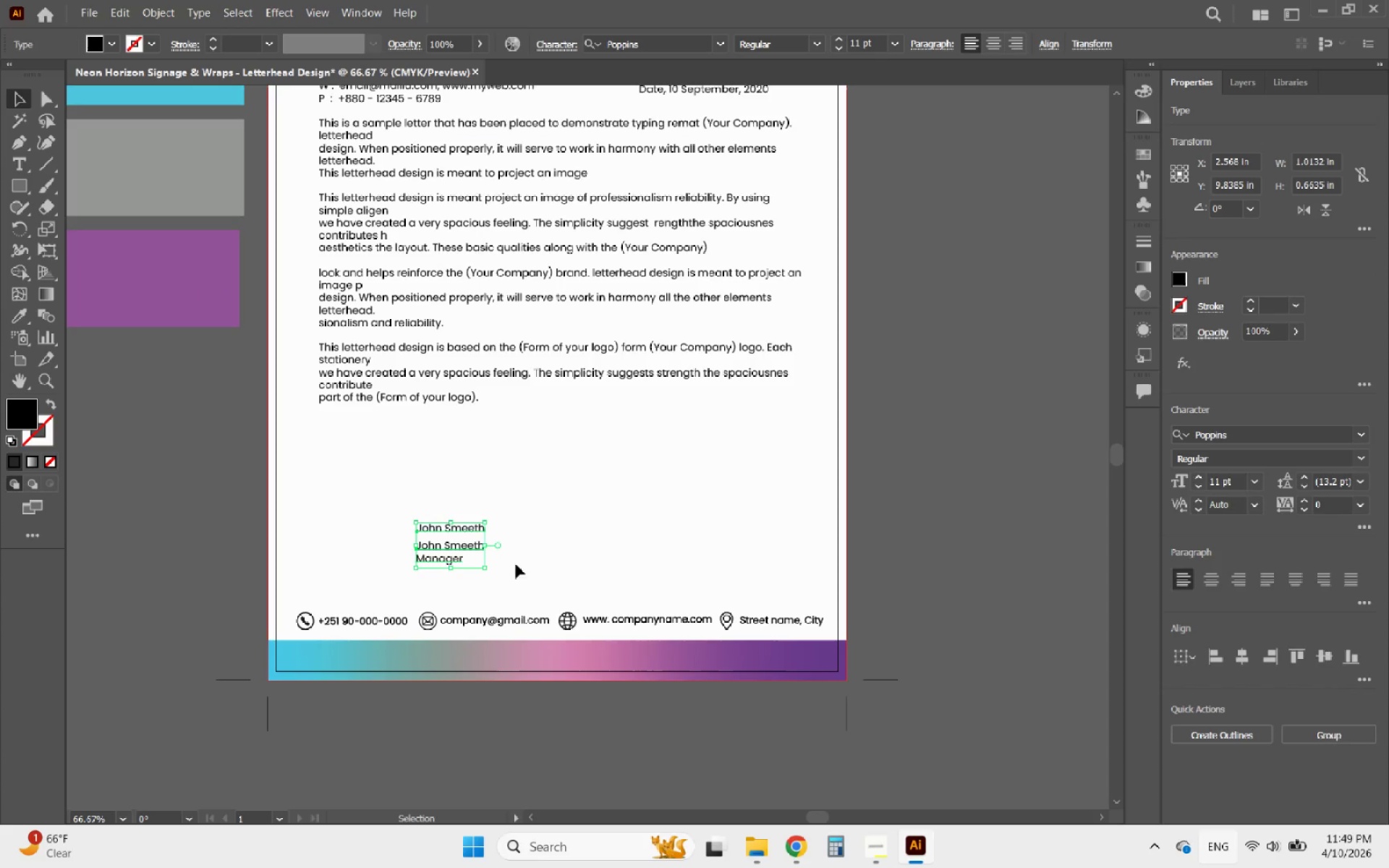 
left_click([538, 545])
 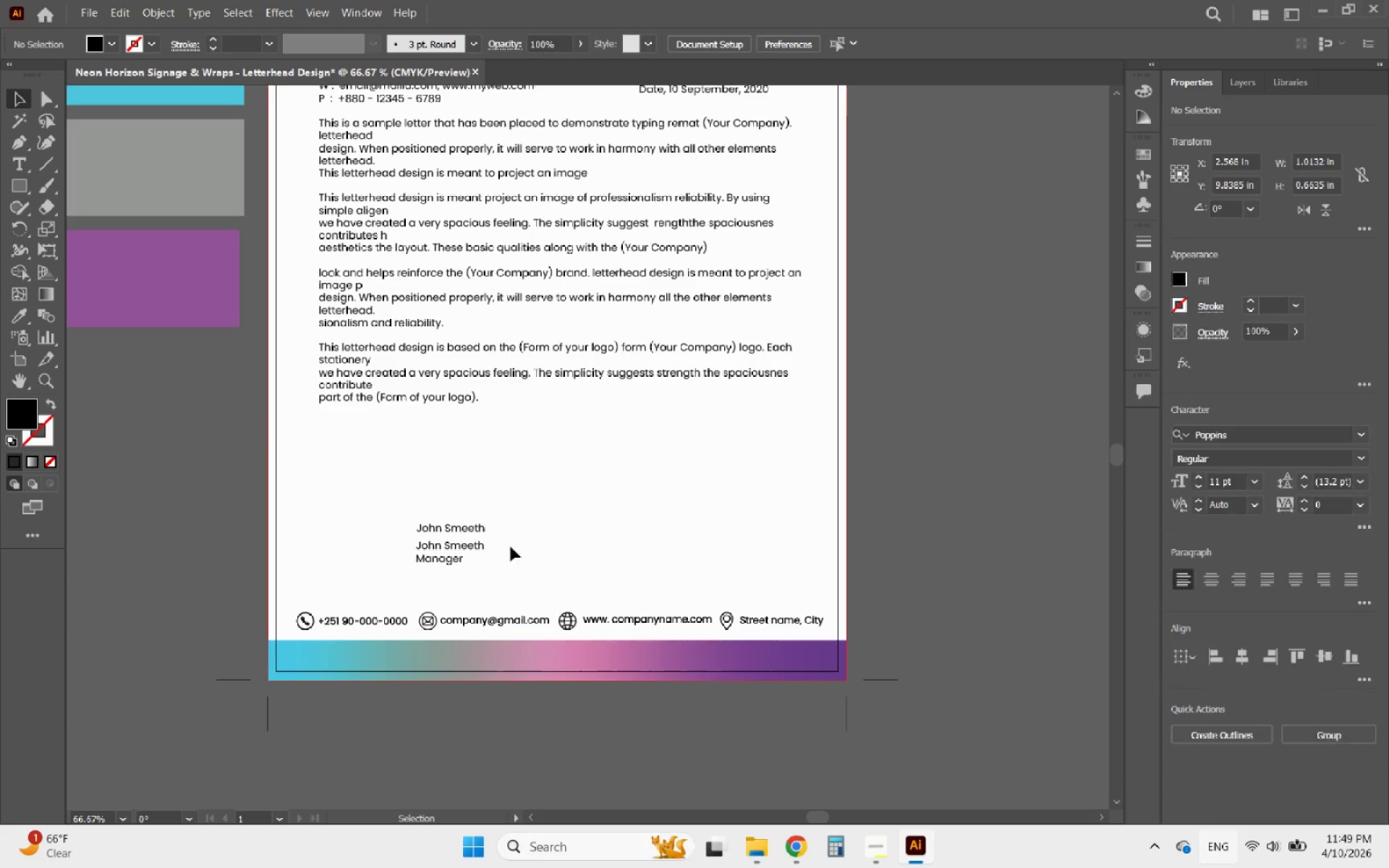 
hold_key(key=AltLeft, duration=0.42)
 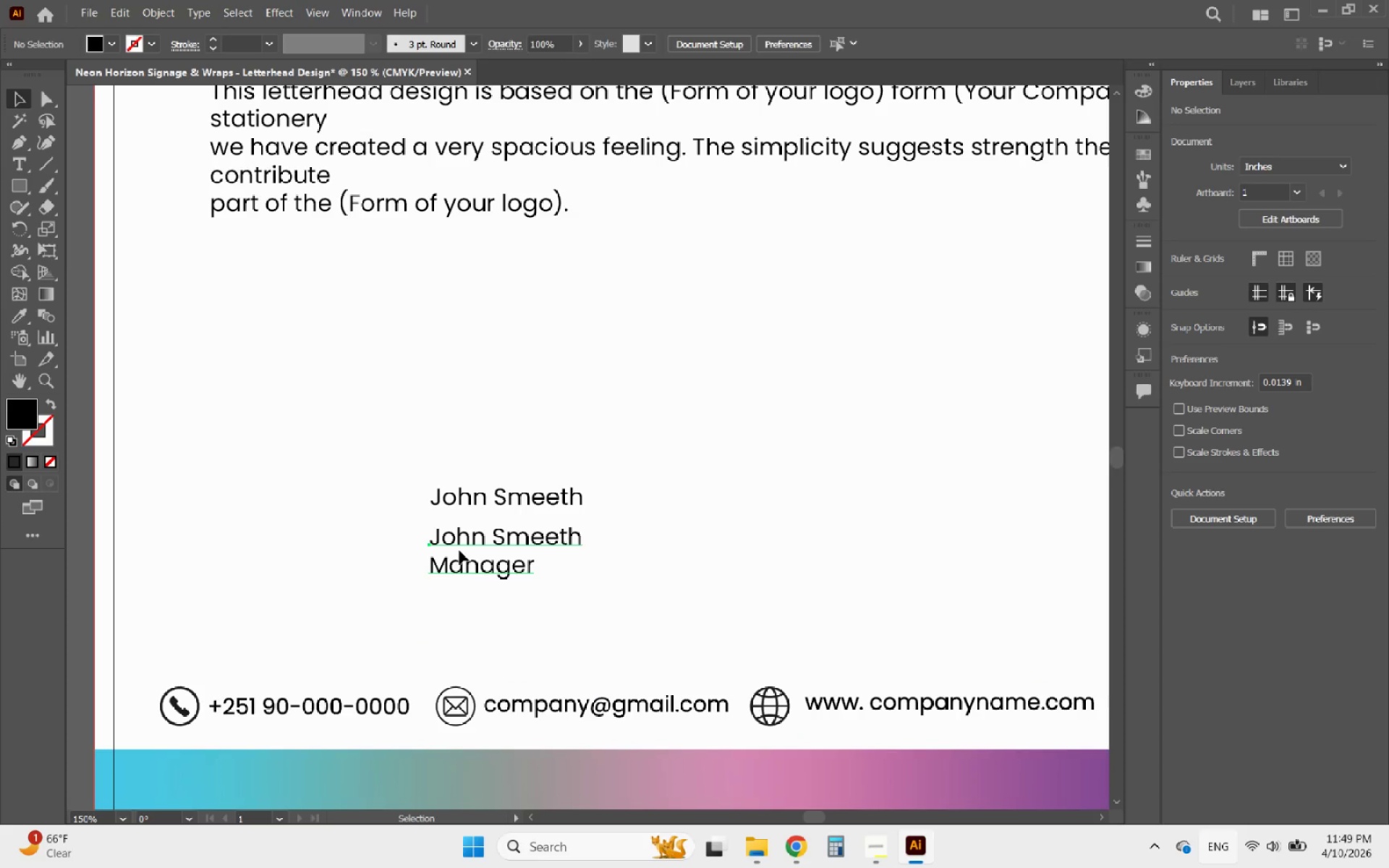 
left_click([459, 550])
 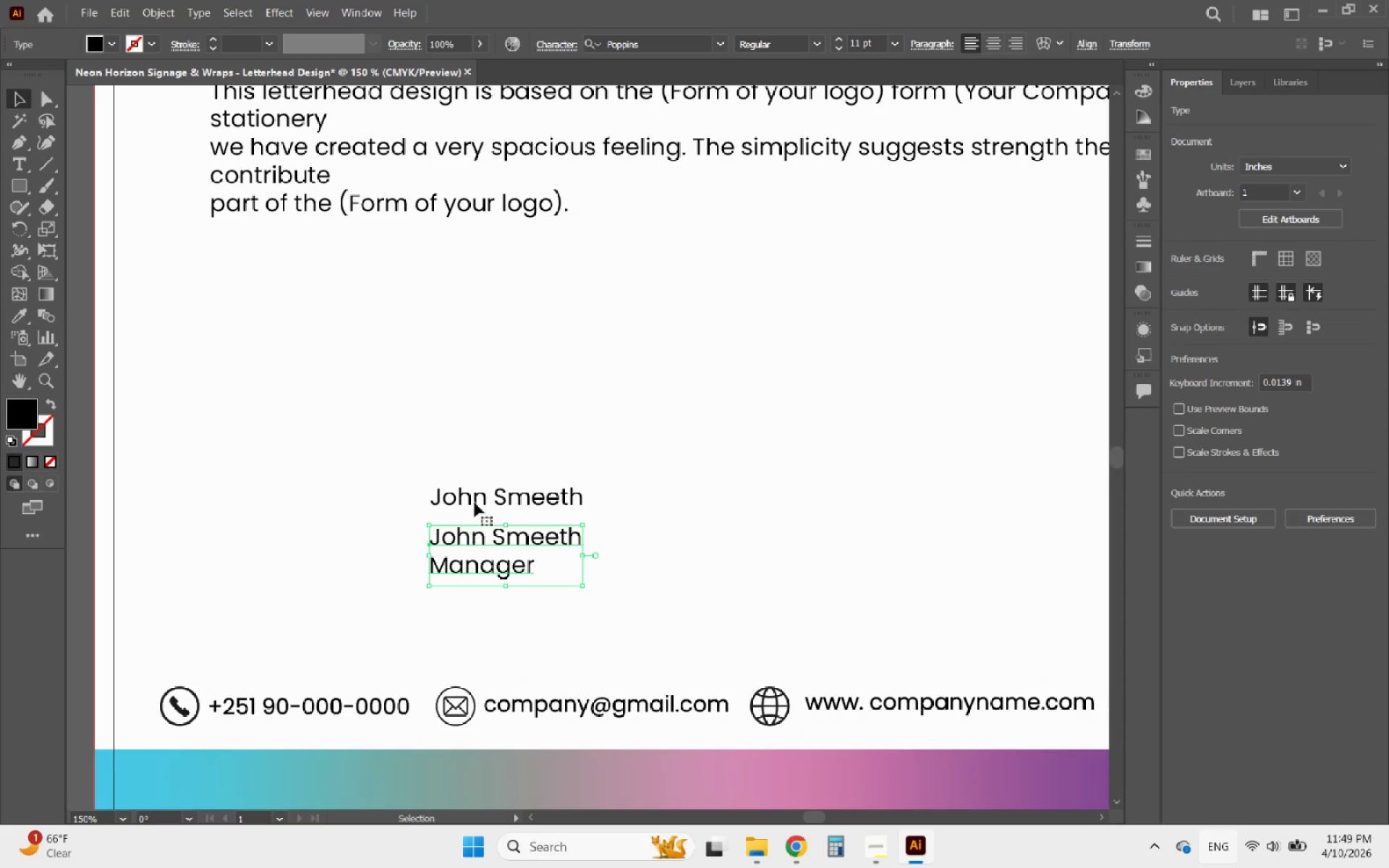 
scroll: coordinate [407, 553], scroll_direction: up, amount: 2.0
 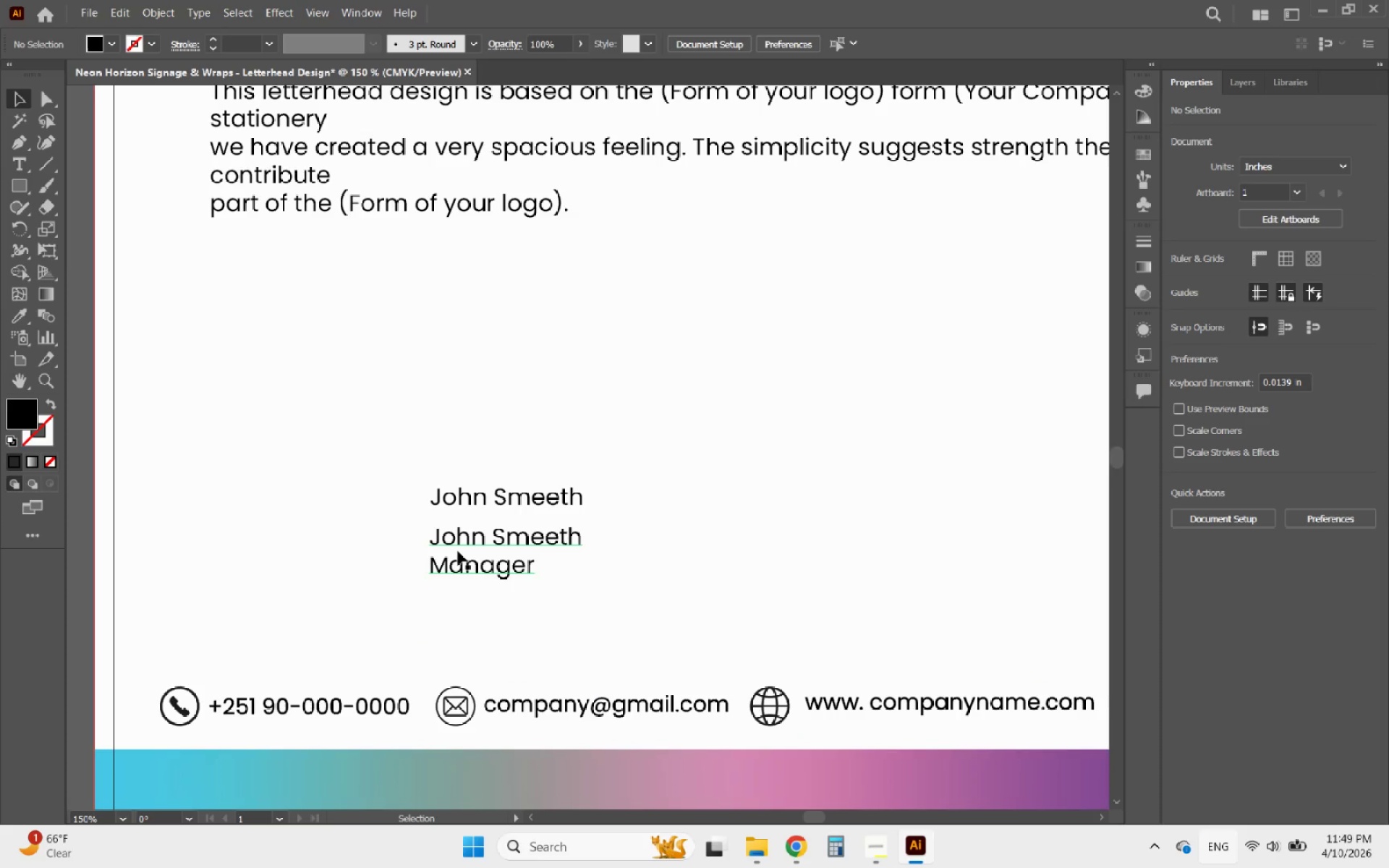 
left_click([475, 502])
 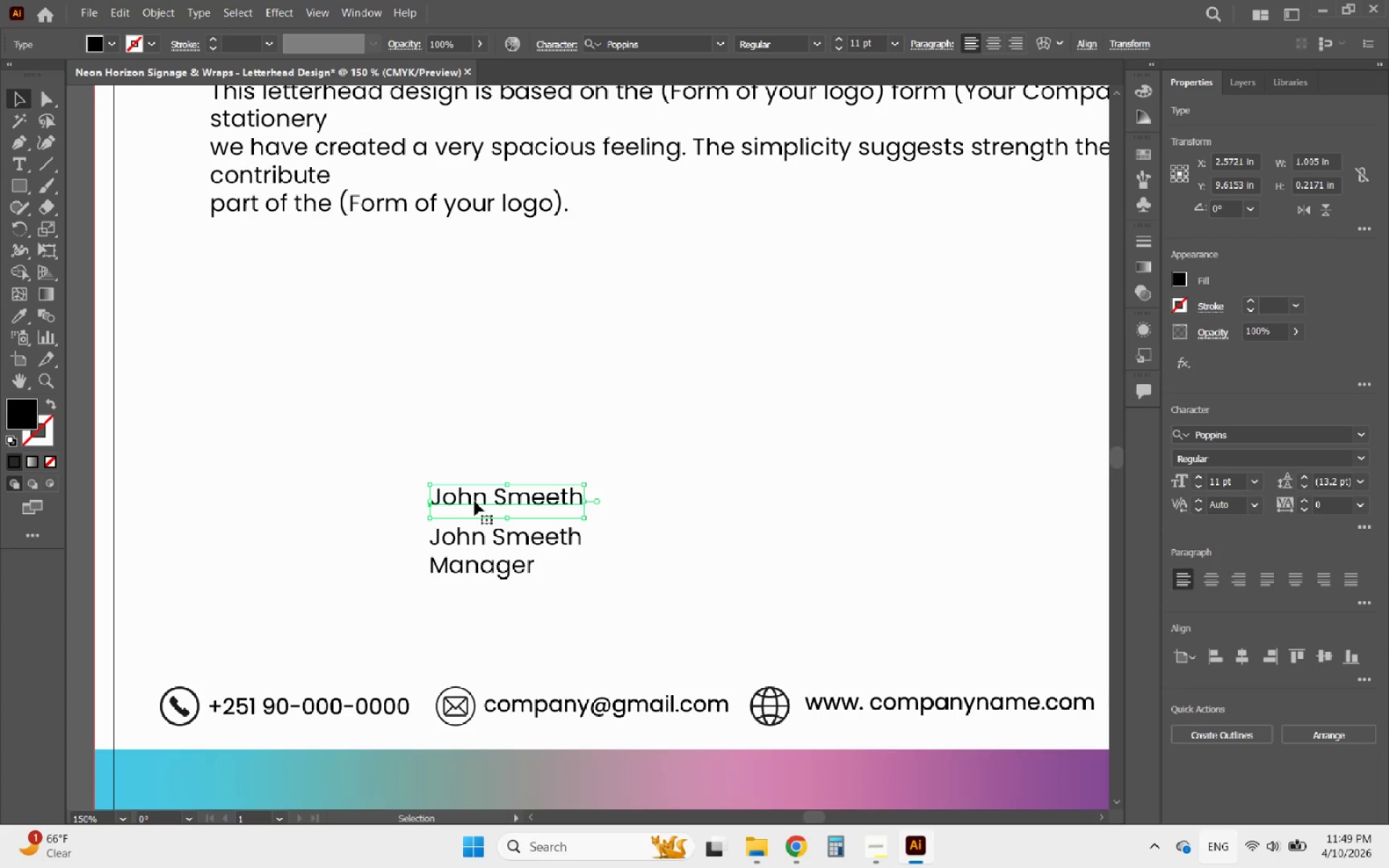 
key(Delete)
 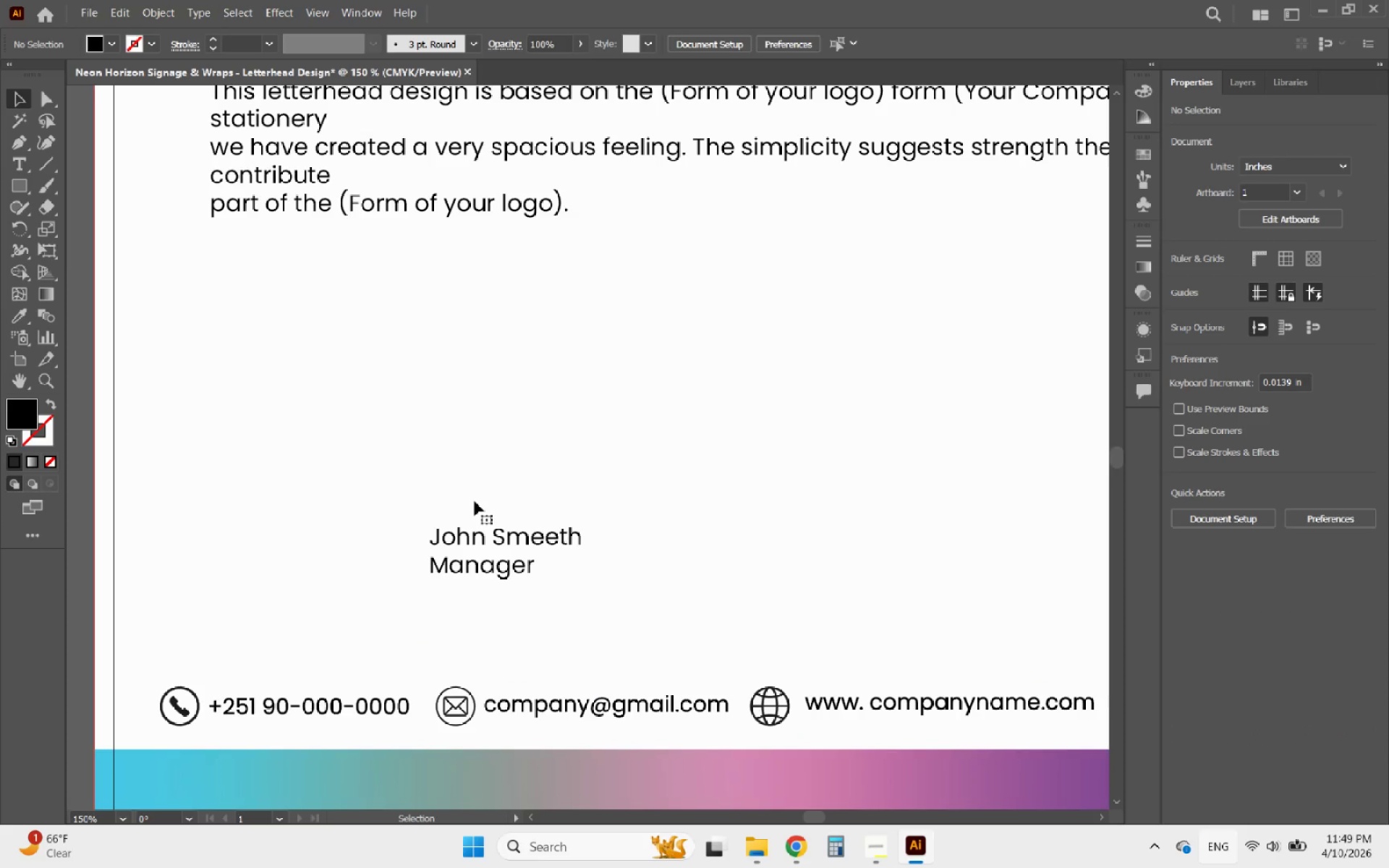 
hold_key(key=AltLeft, duration=0.47)
scroll: coordinate [521, 605], scroll_direction: down, amount: 2.0
 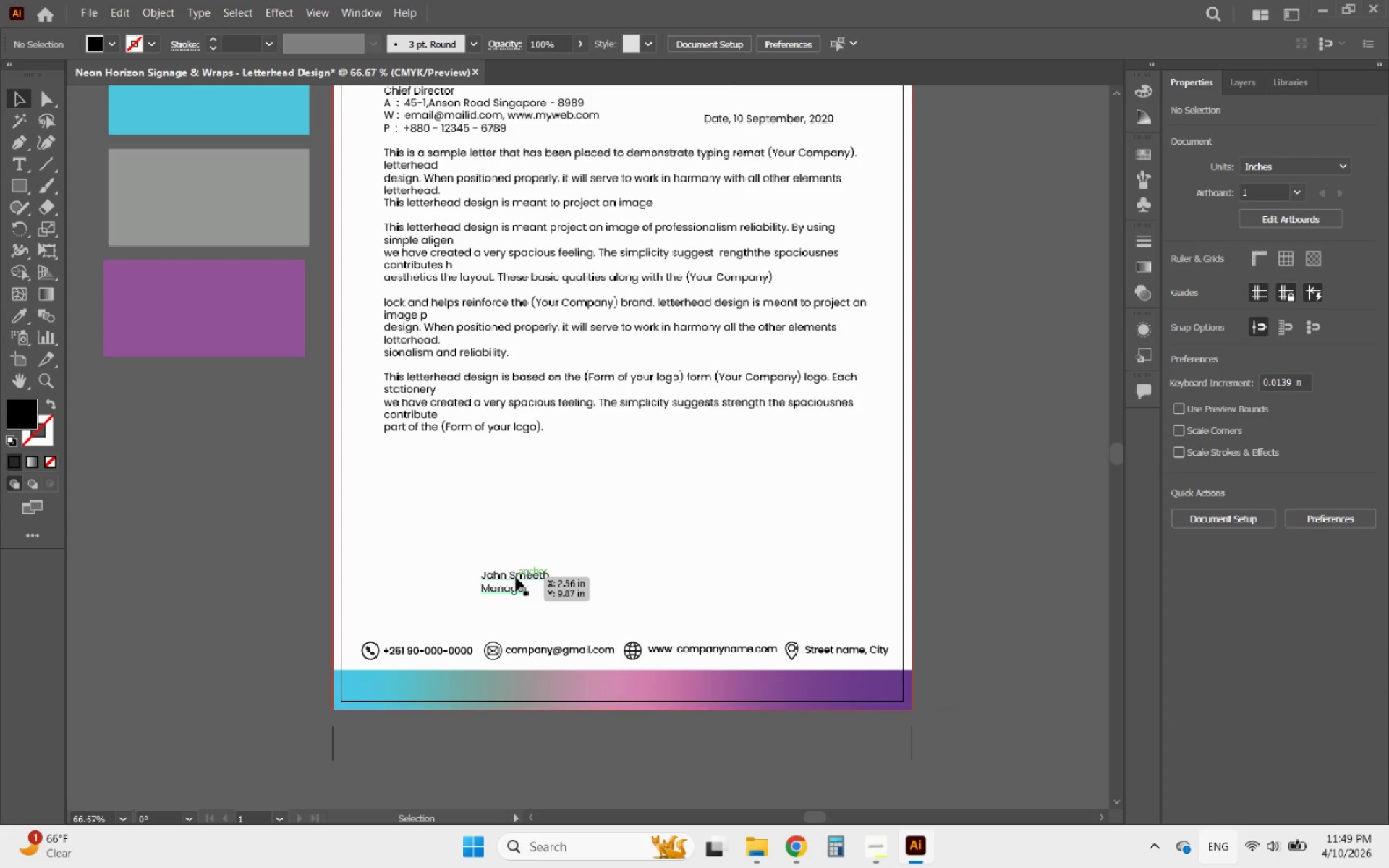 
left_click_drag(start_coordinate=[516, 577], to_coordinate=[805, 461])
 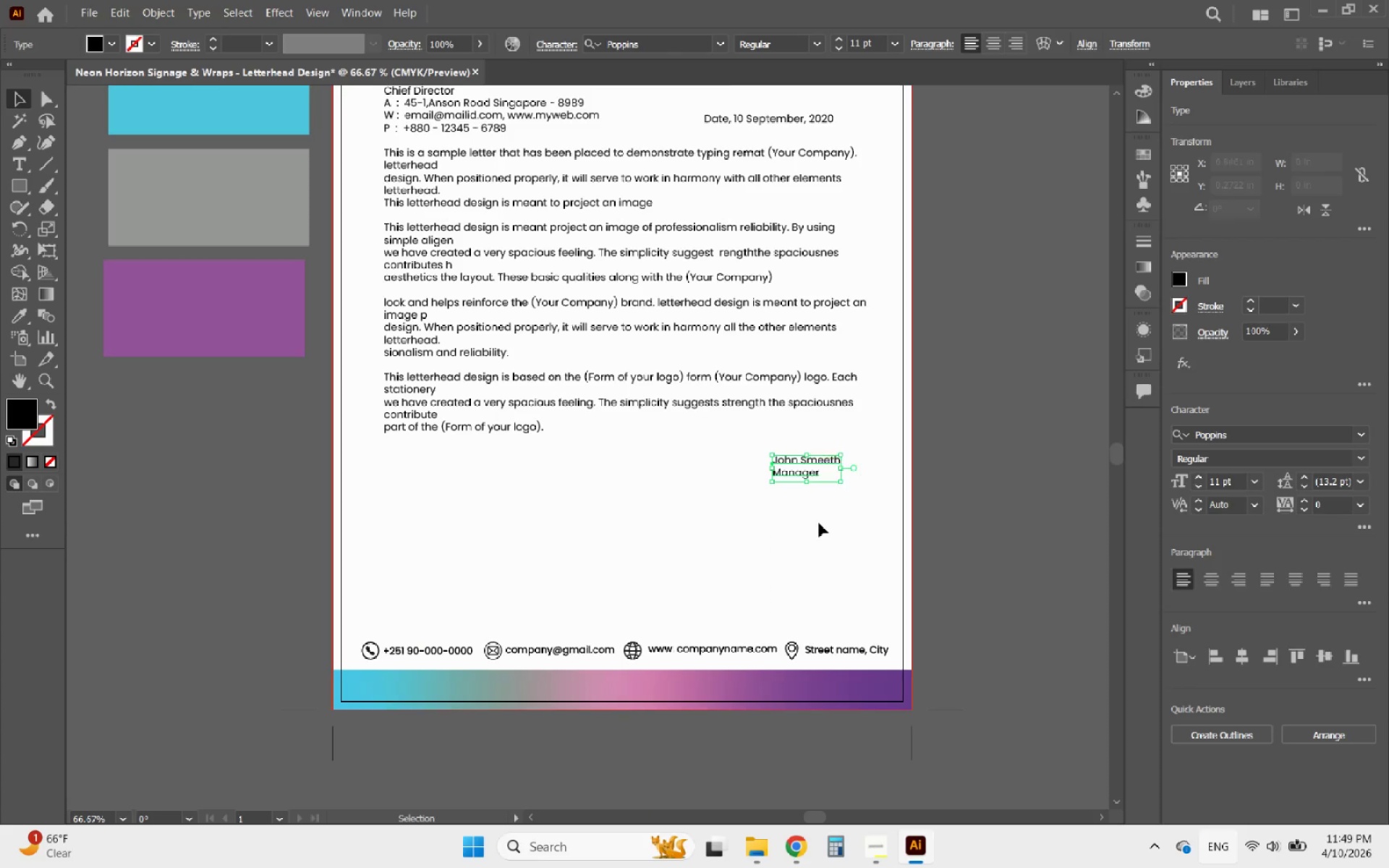 
left_click([805, 461])
 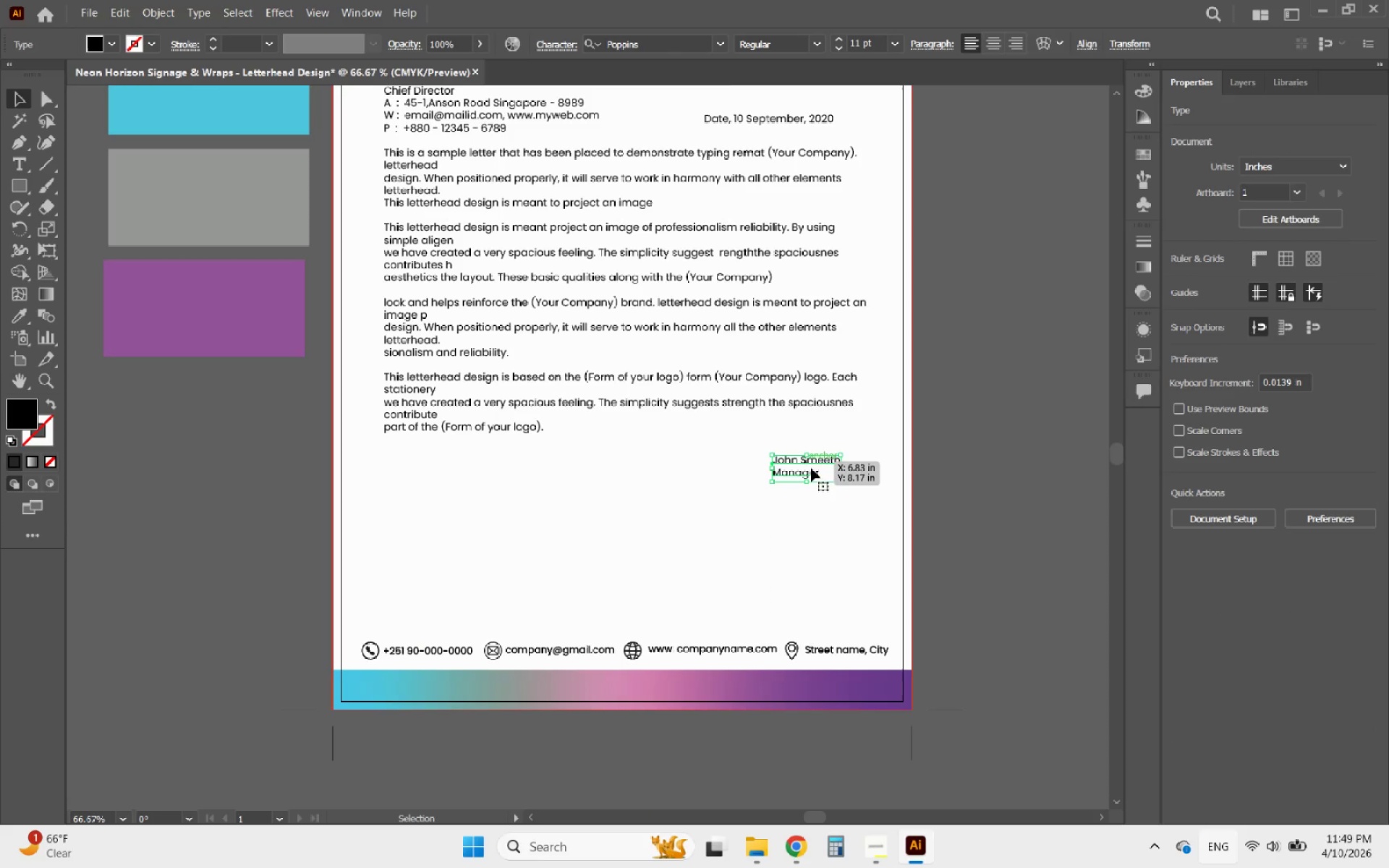 
right_click([805, 461])
 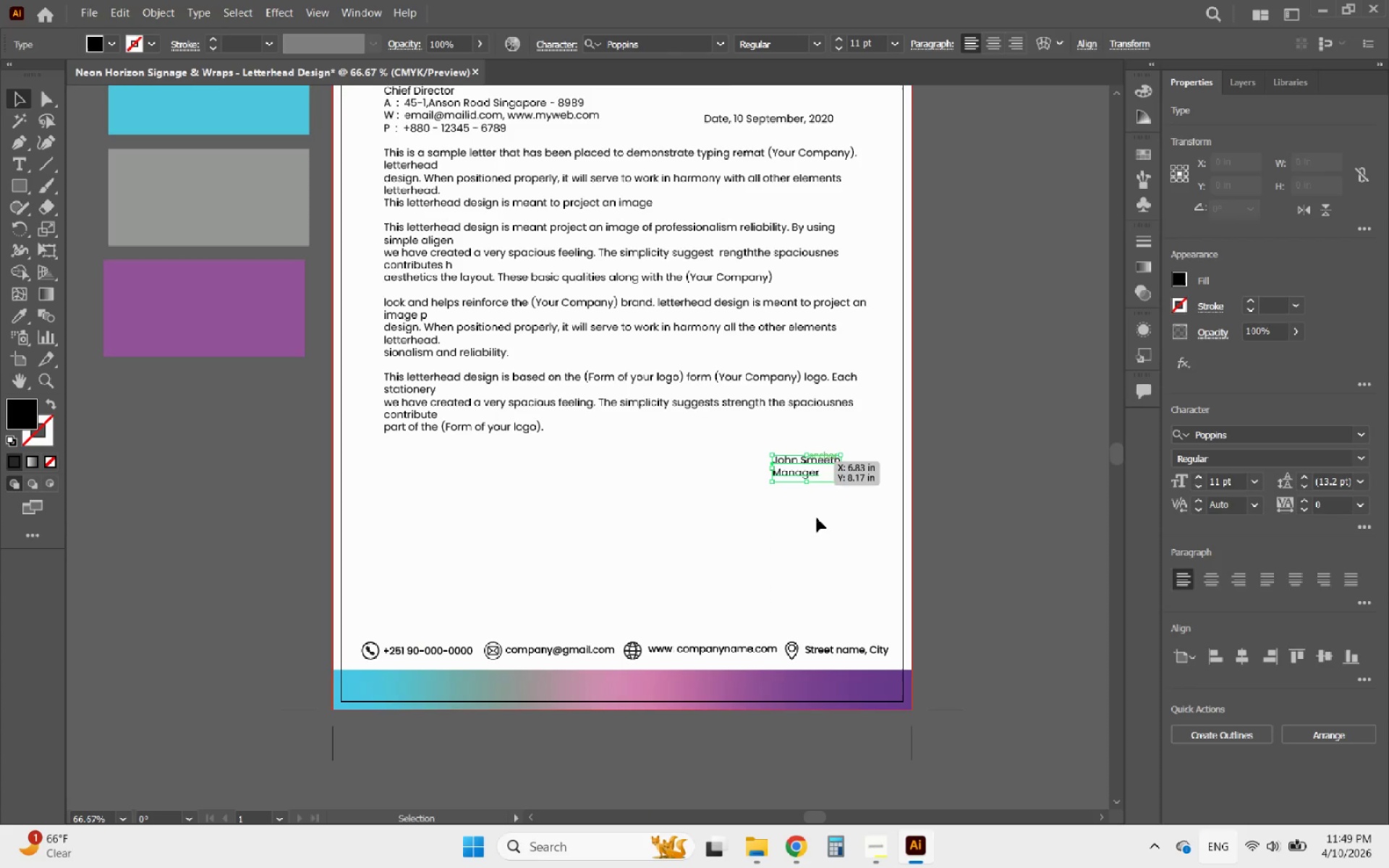 
left_click([819, 523])
 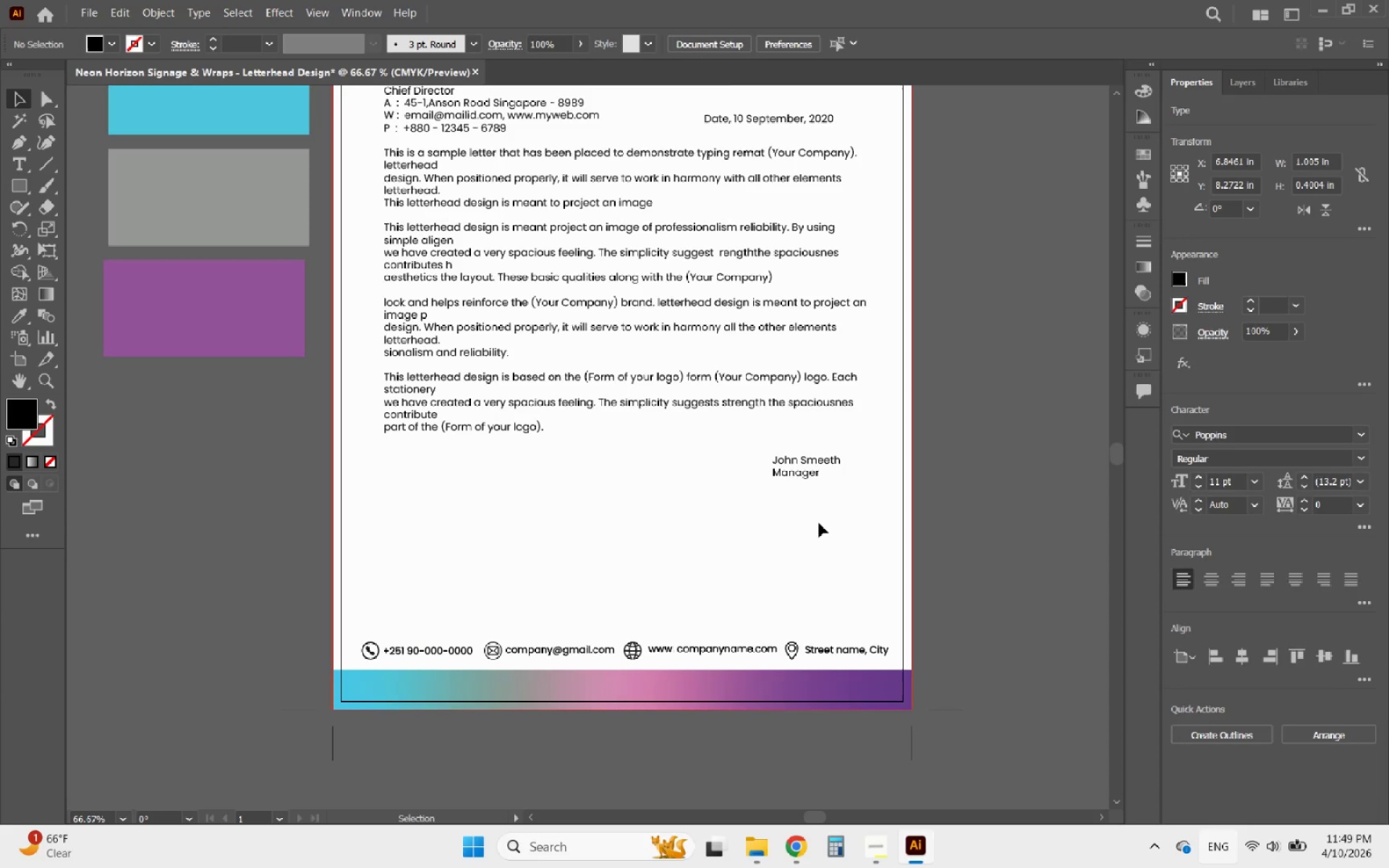 
hold_key(key=AltLeft, duration=0.55)
scroll: coordinate [878, 509], scroll_direction: up, amount: 1.0
 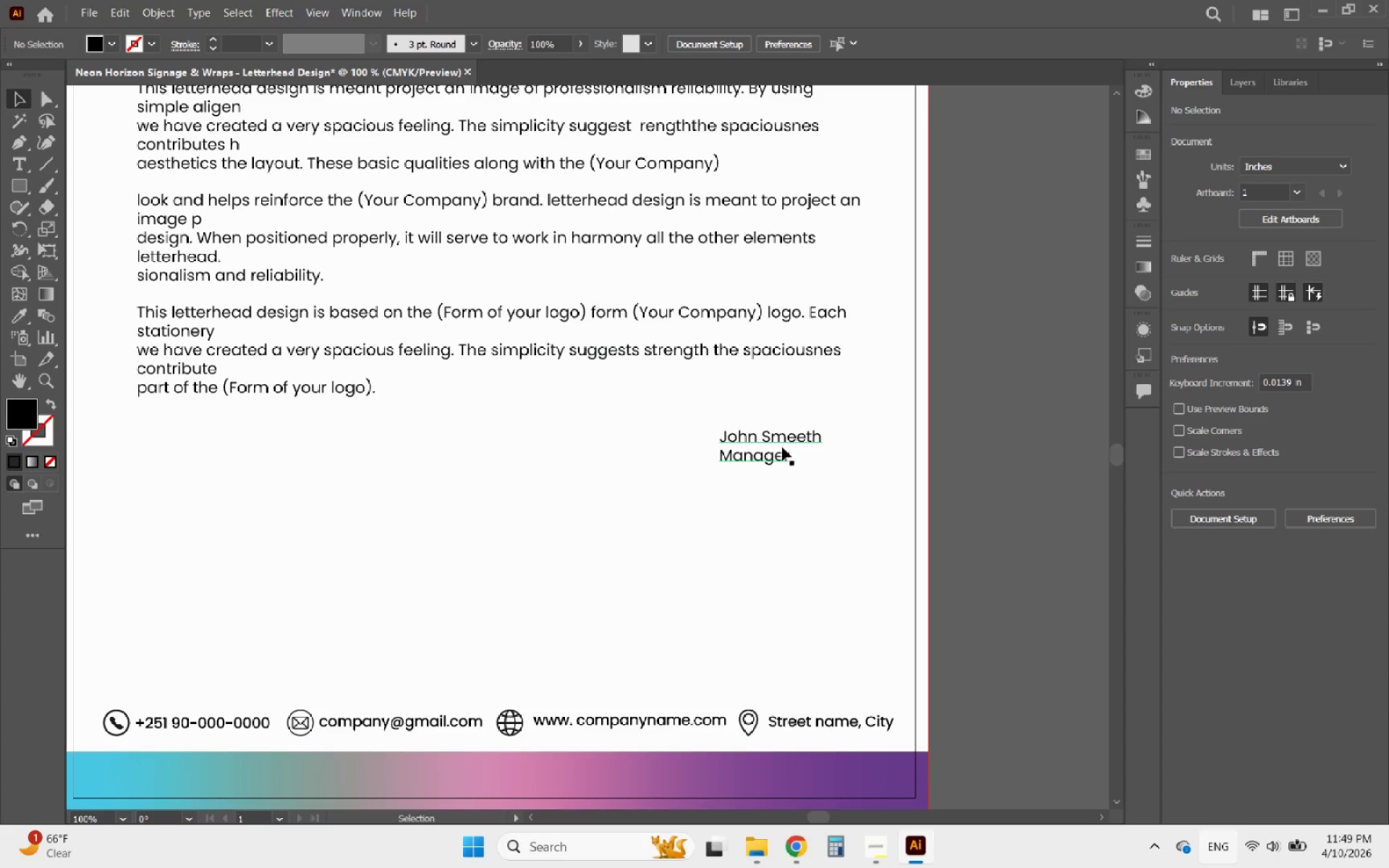 
left_click_drag(start_coordinate=[770, 438], to_coordinate=[792, 438])
 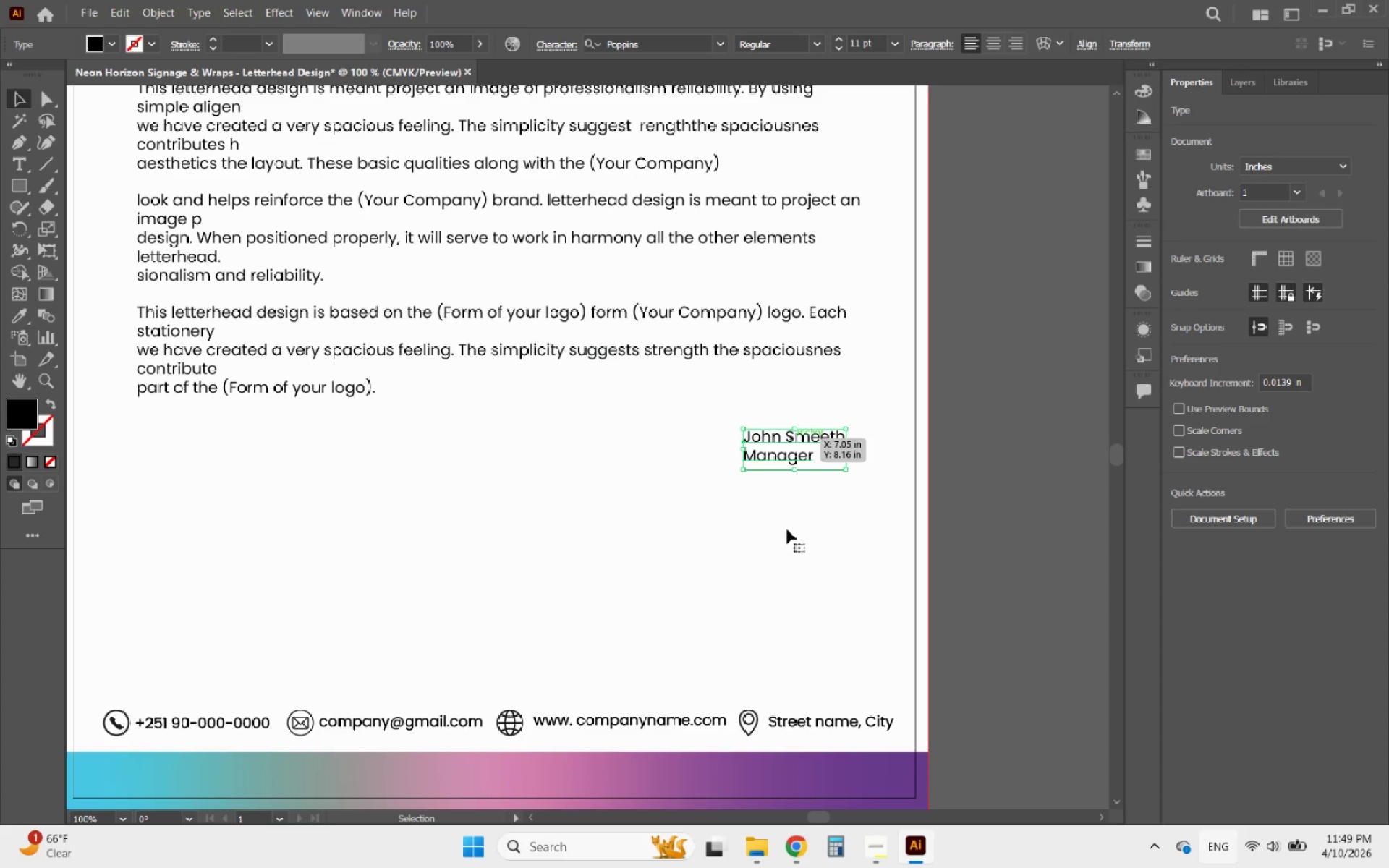 
hold_key(key=AltLeft, duration=0.33)
left_click([764, 571])
 